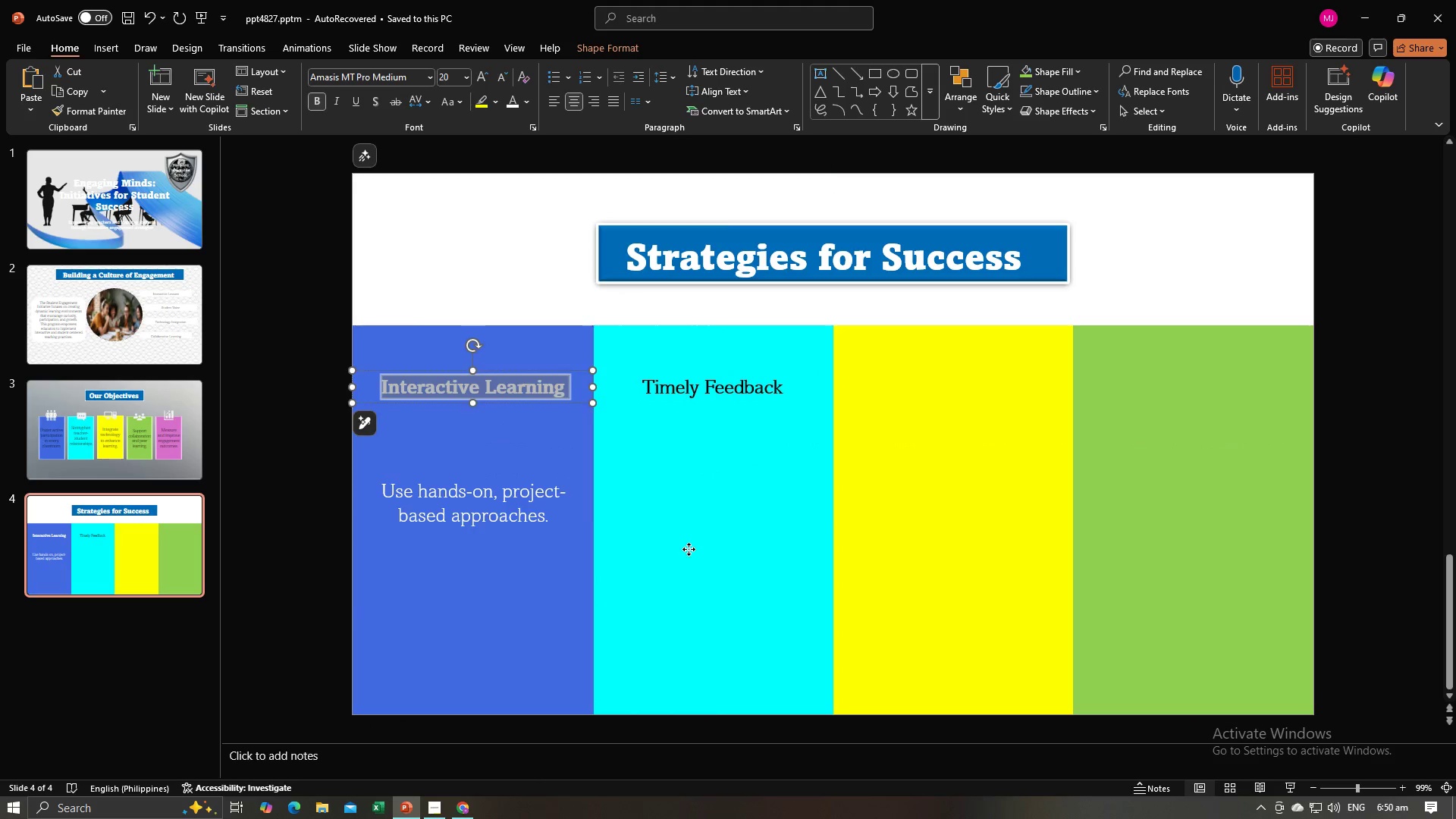 
left_click([689, 549])
 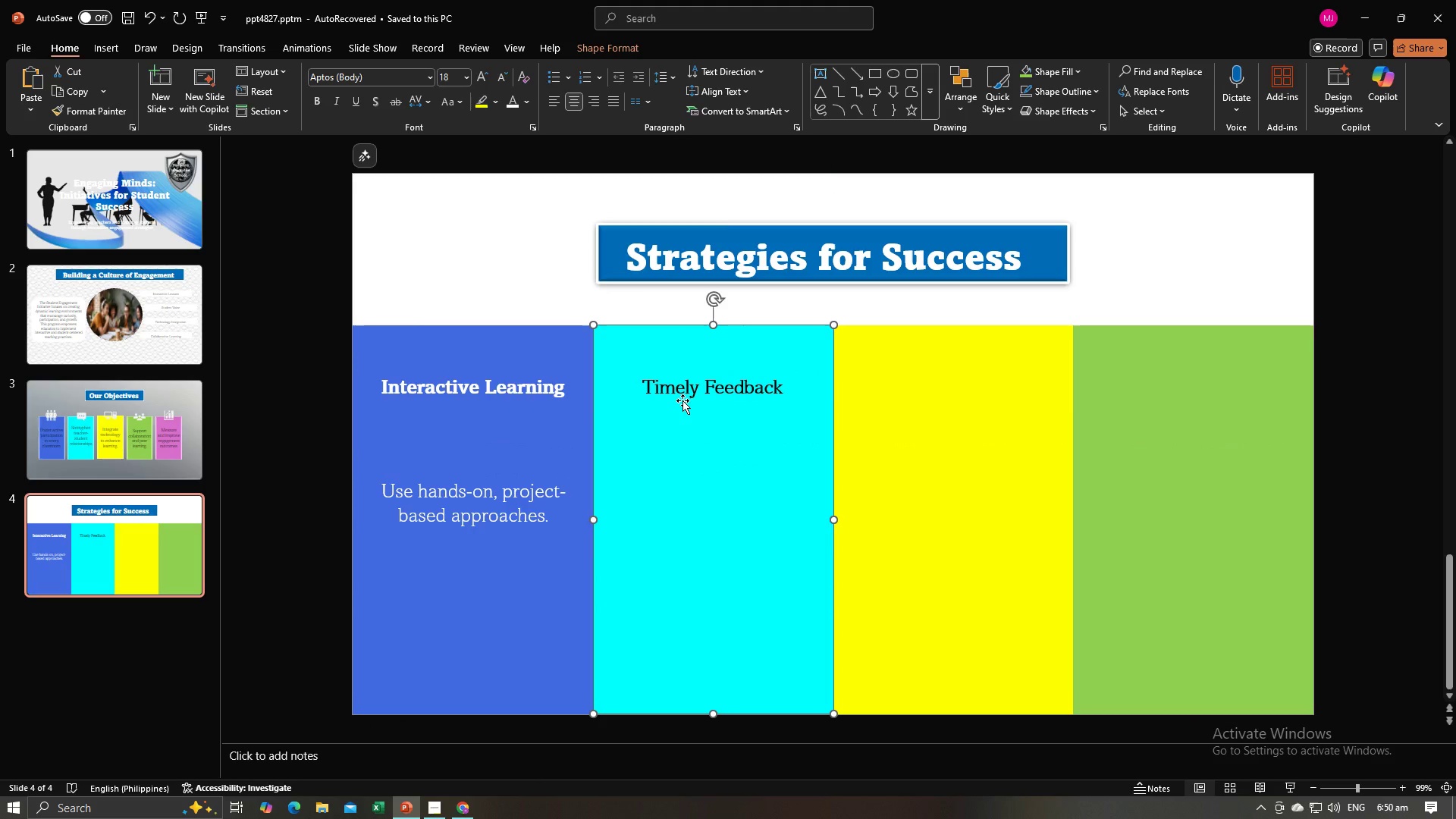 
left_click([687, 392])
 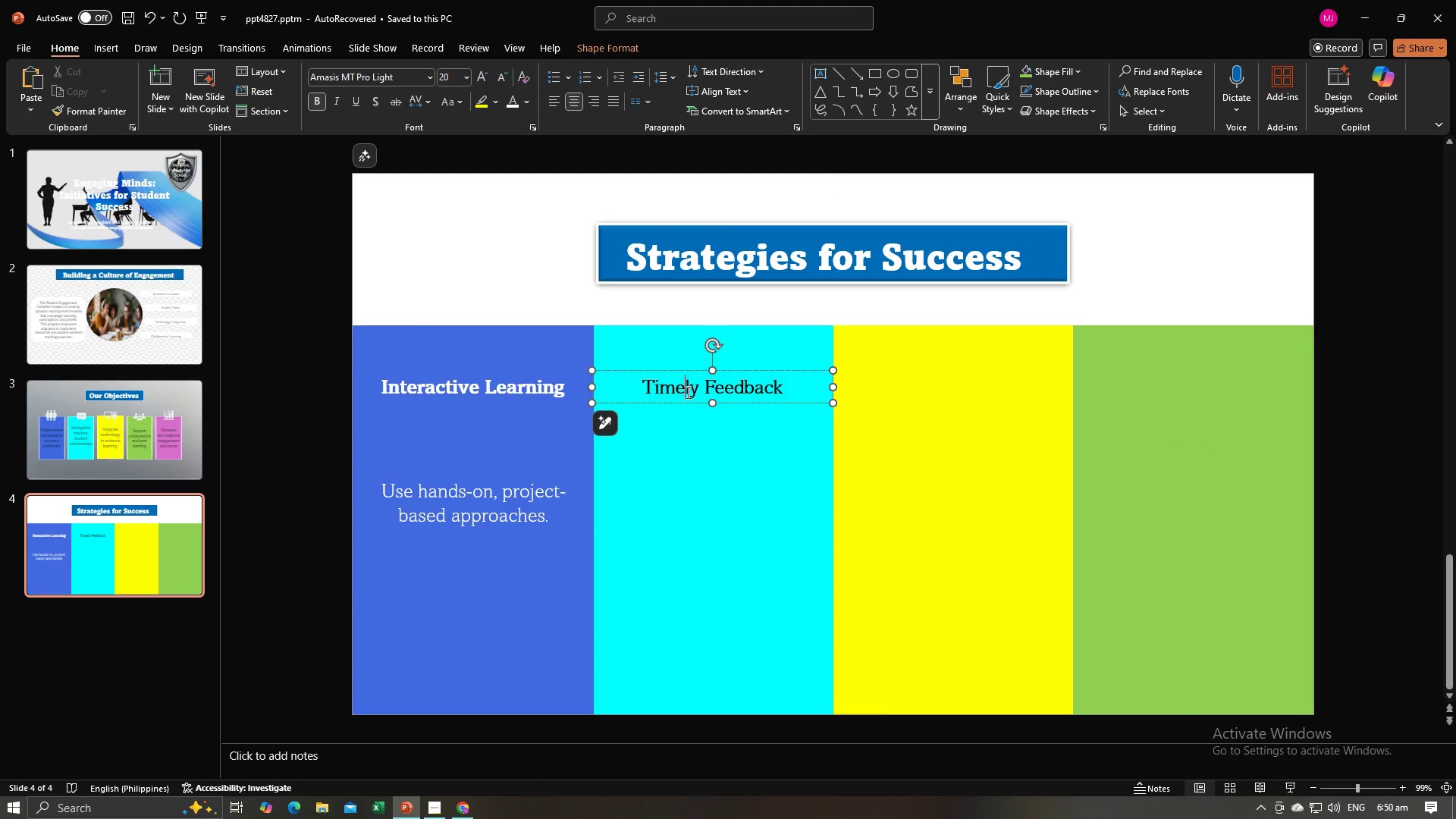 
key(Control+A)
 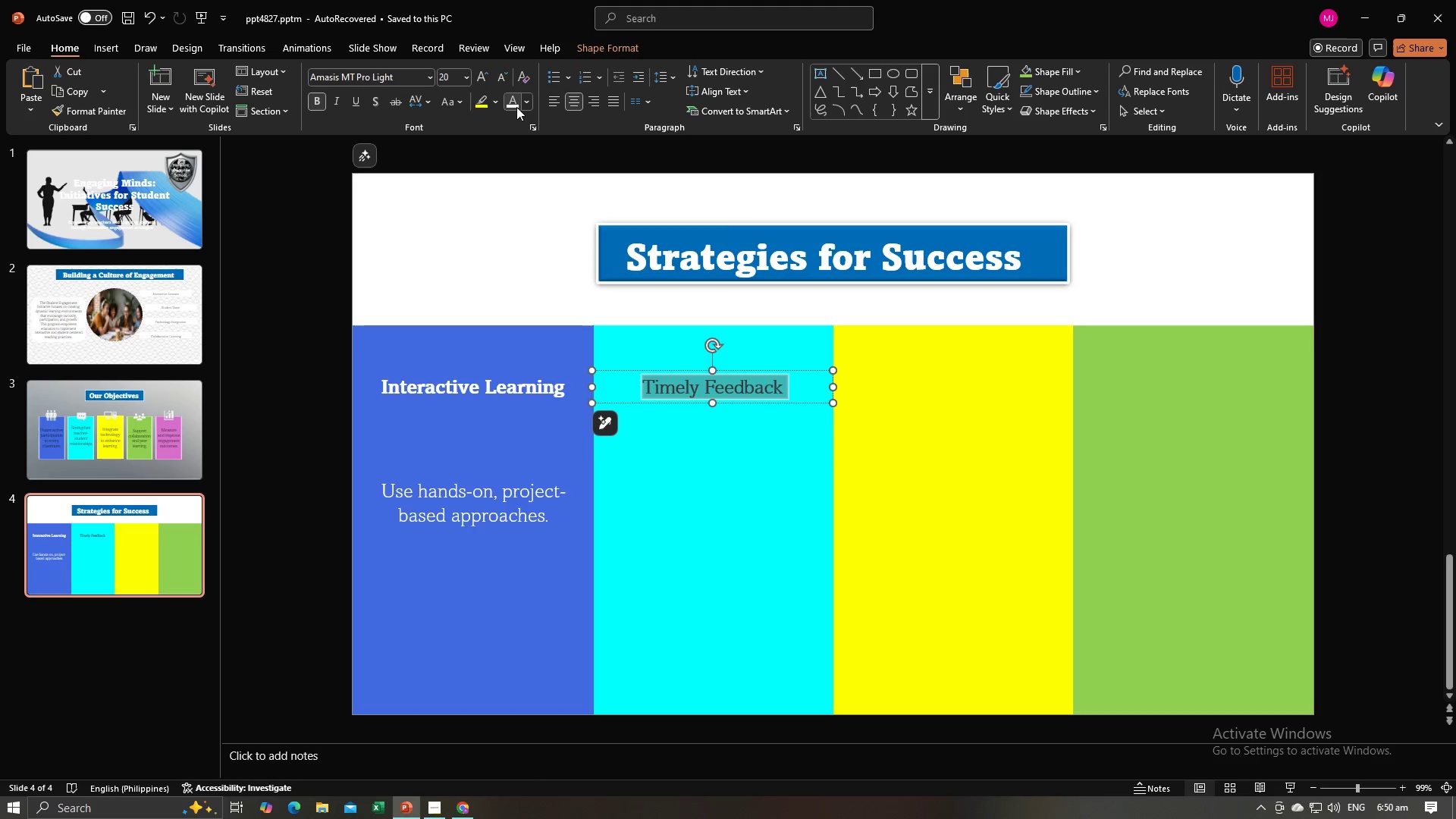 
left_click([516, 107])
 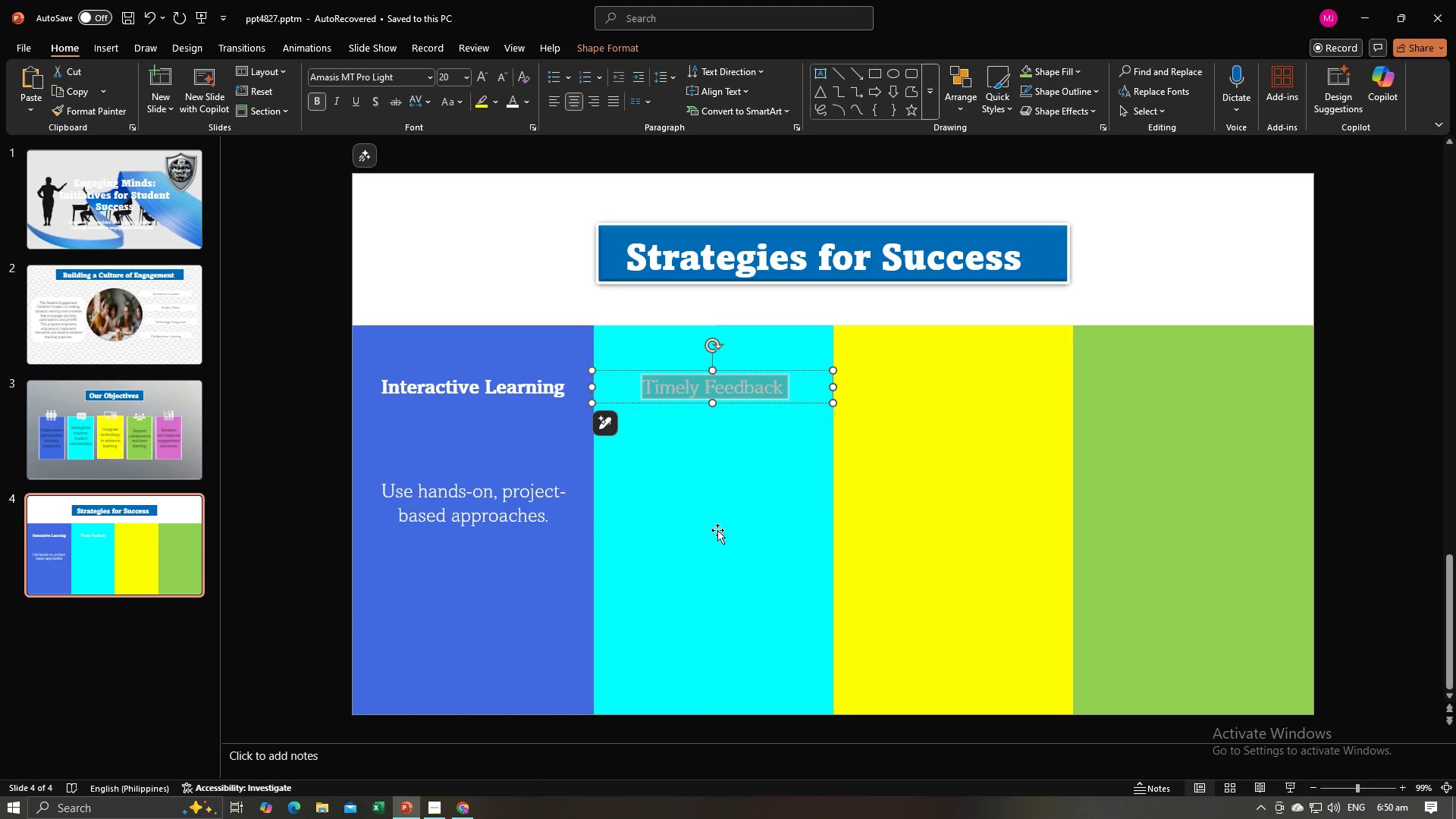 
left_click([717, 530])
 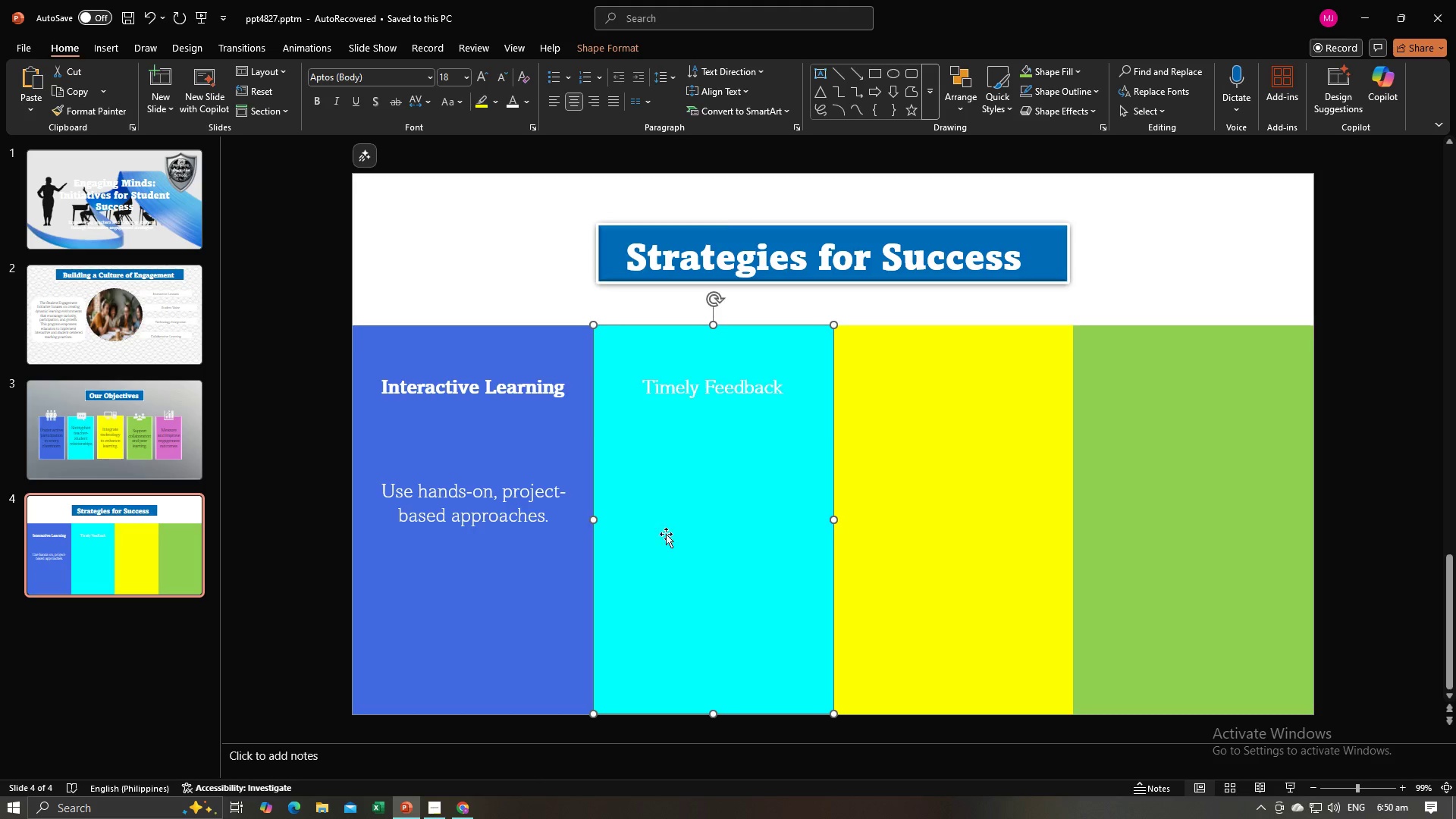 
key(Alt+AltLeft)
 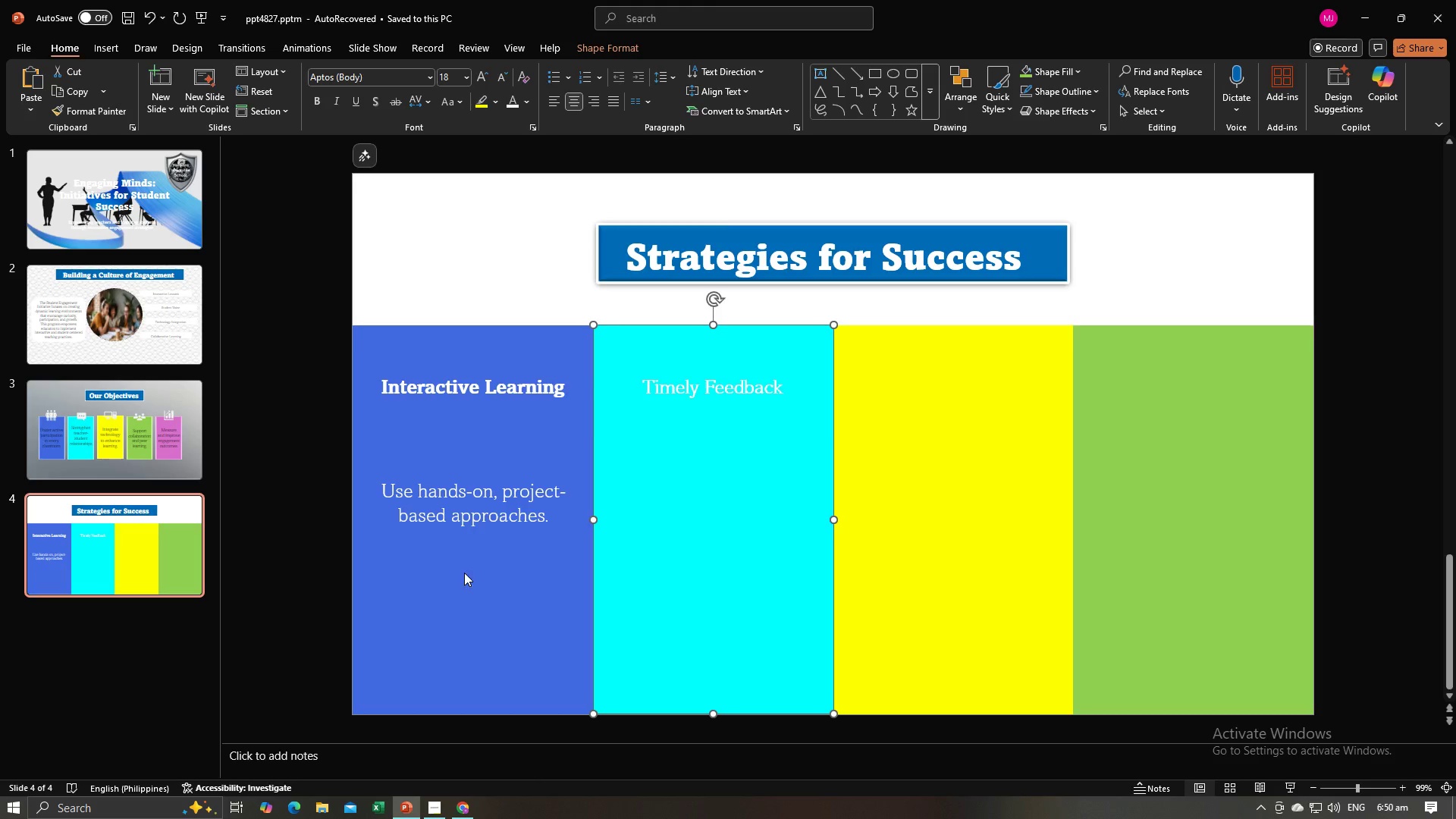 
key(Alt+Tab)
 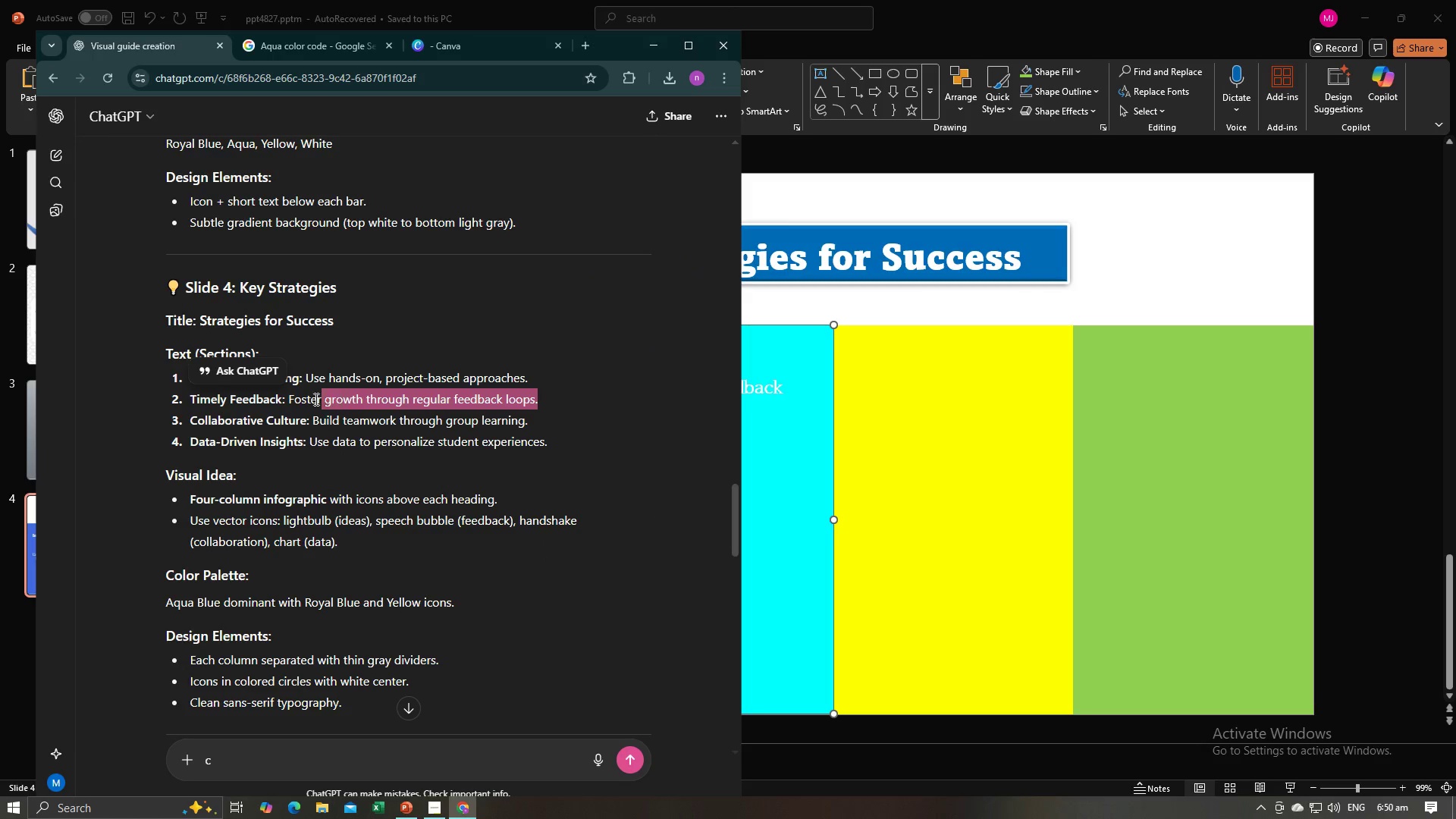 
key(Control+C)
 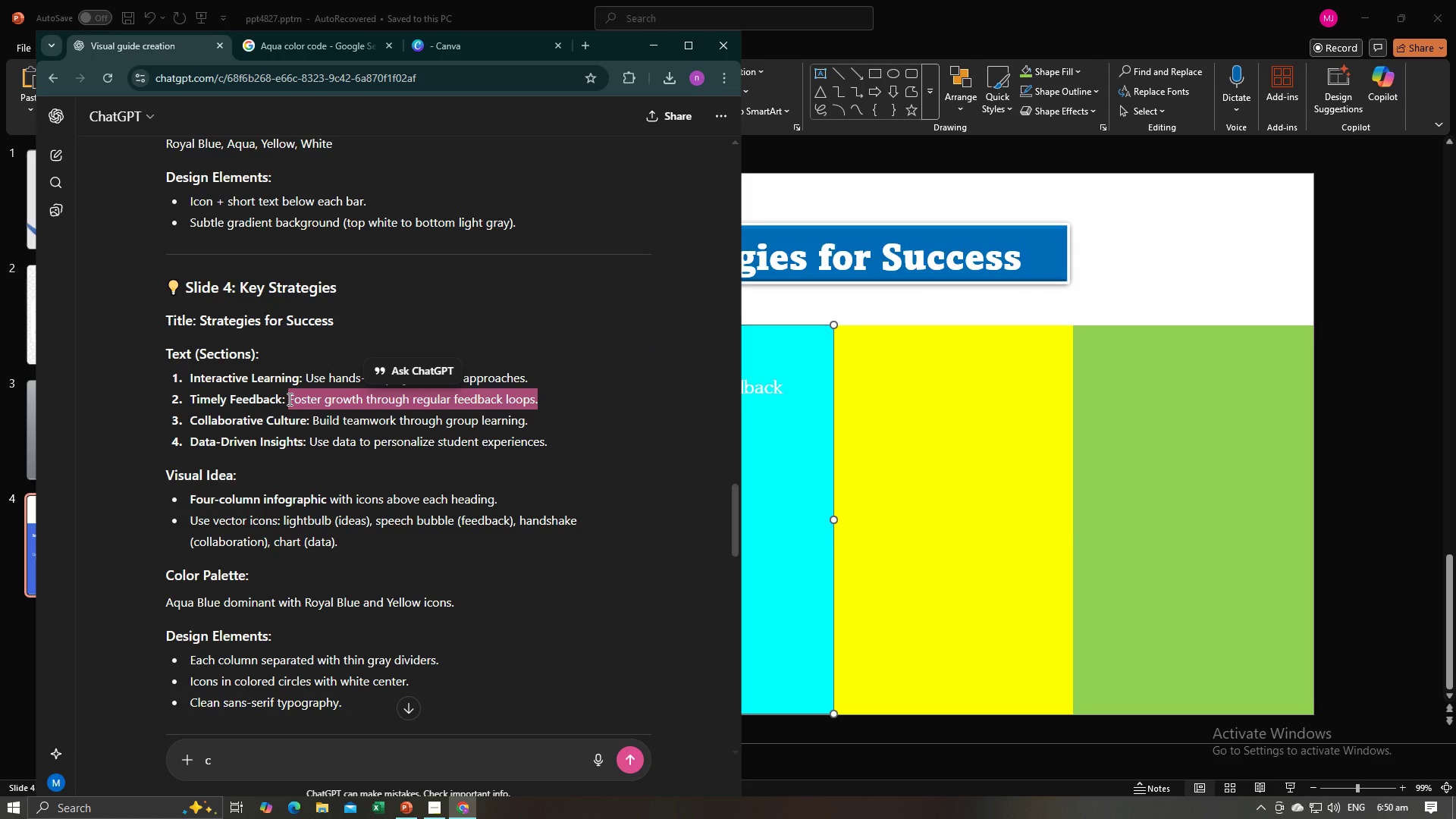 
key(Alt+AltLeft)
 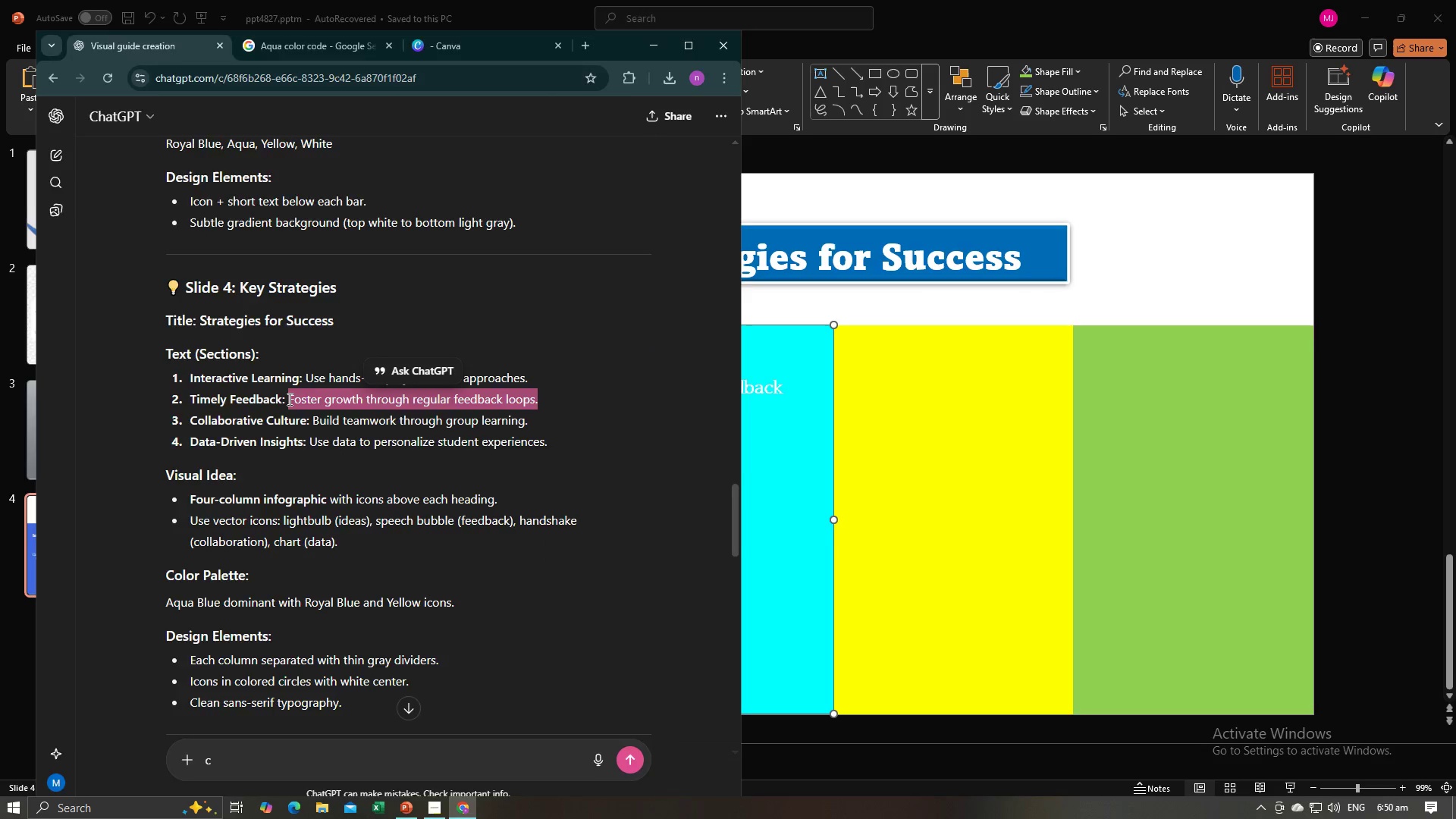 
key(Alt+Tab)
 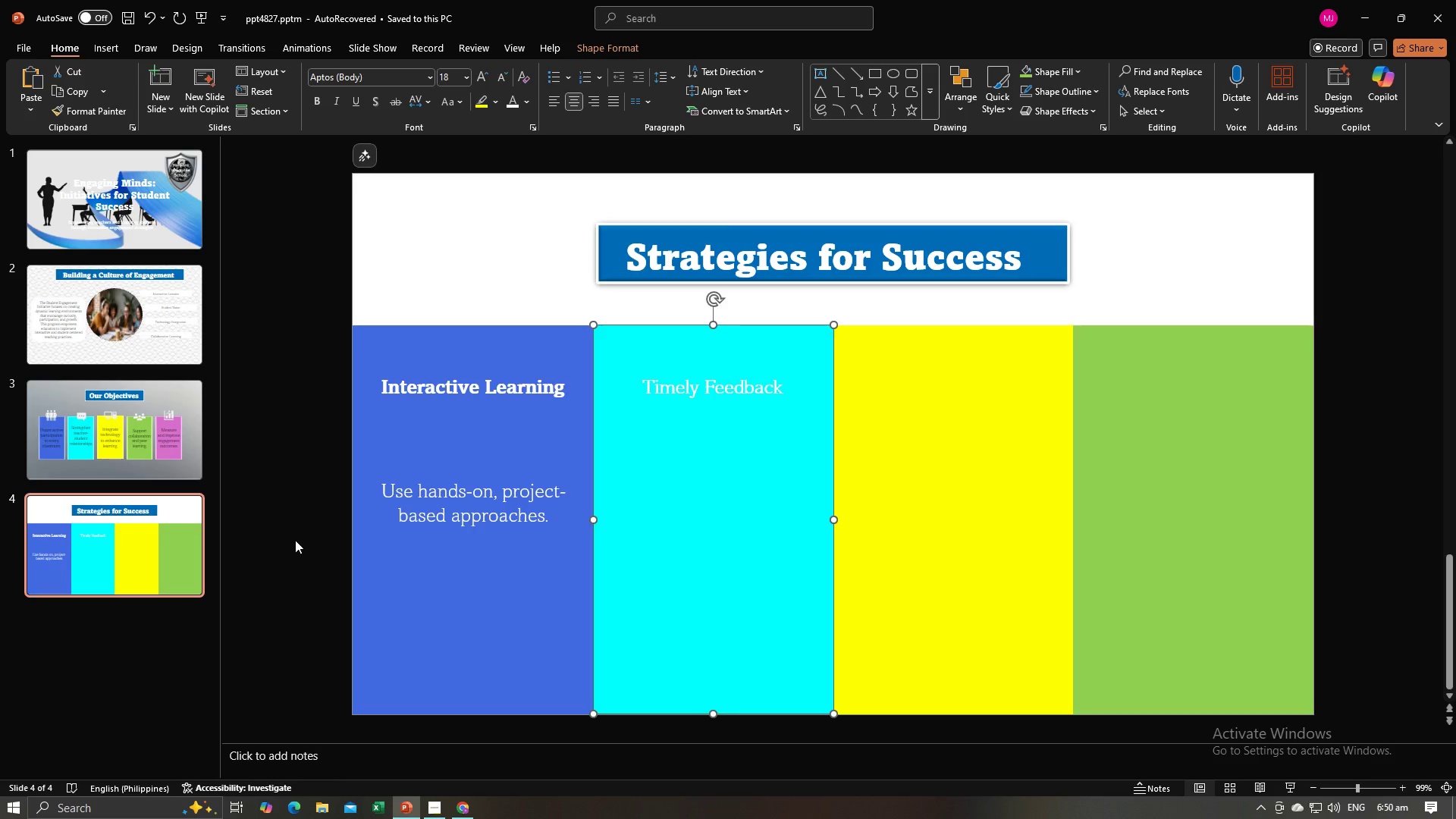 
left_click([293, 544])
 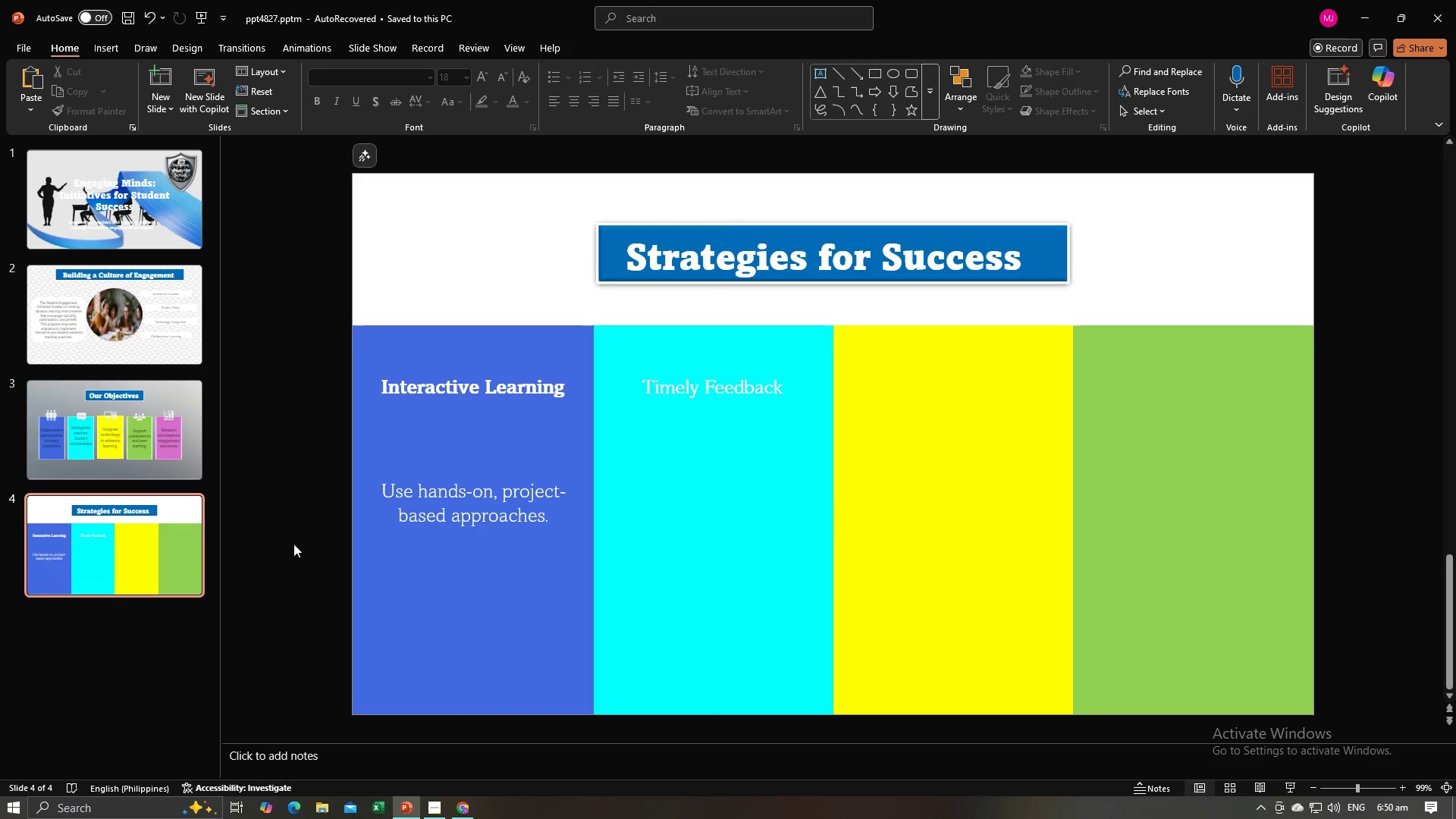 
key(Control+V)
 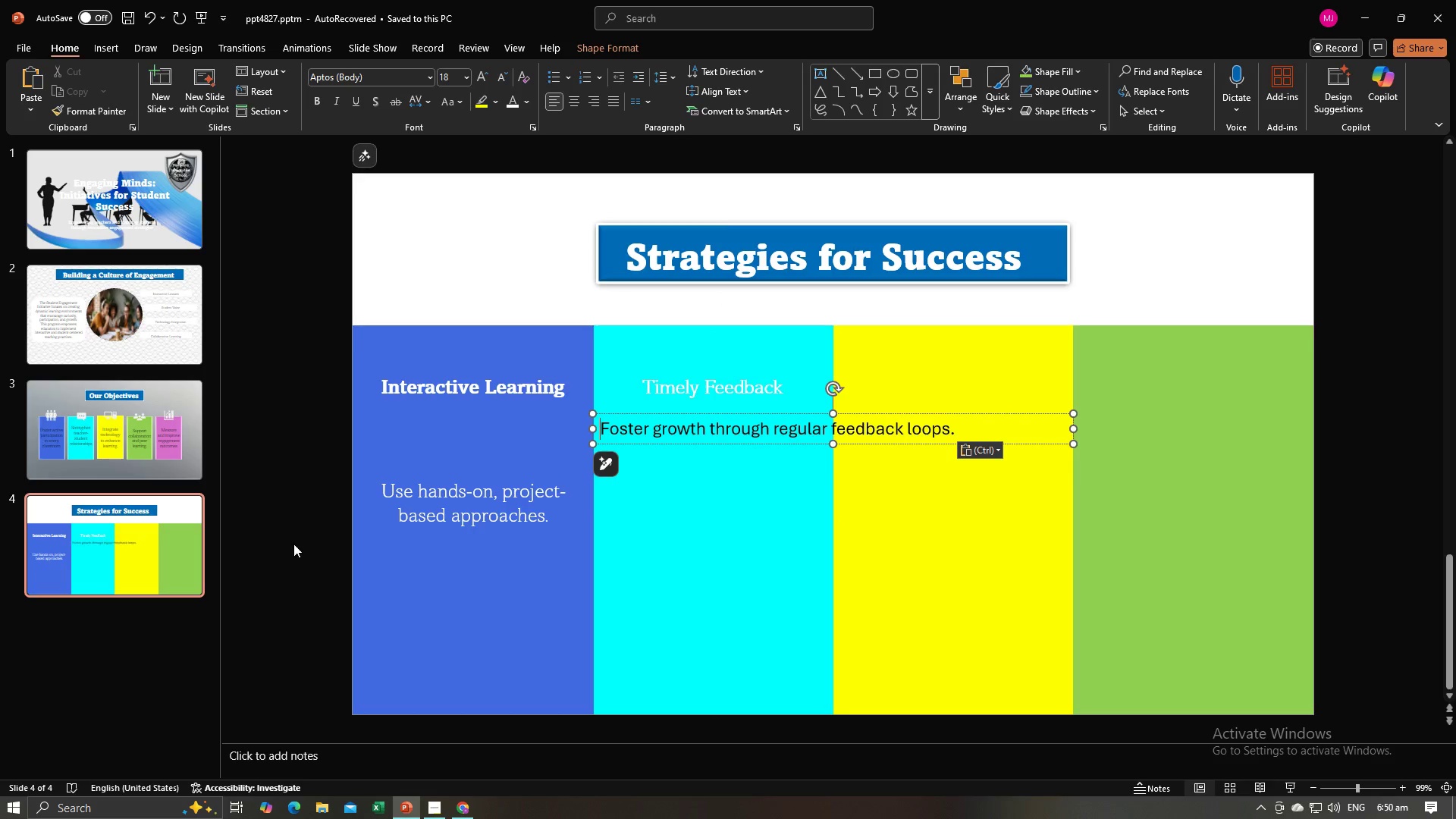 
key(Control+A)
 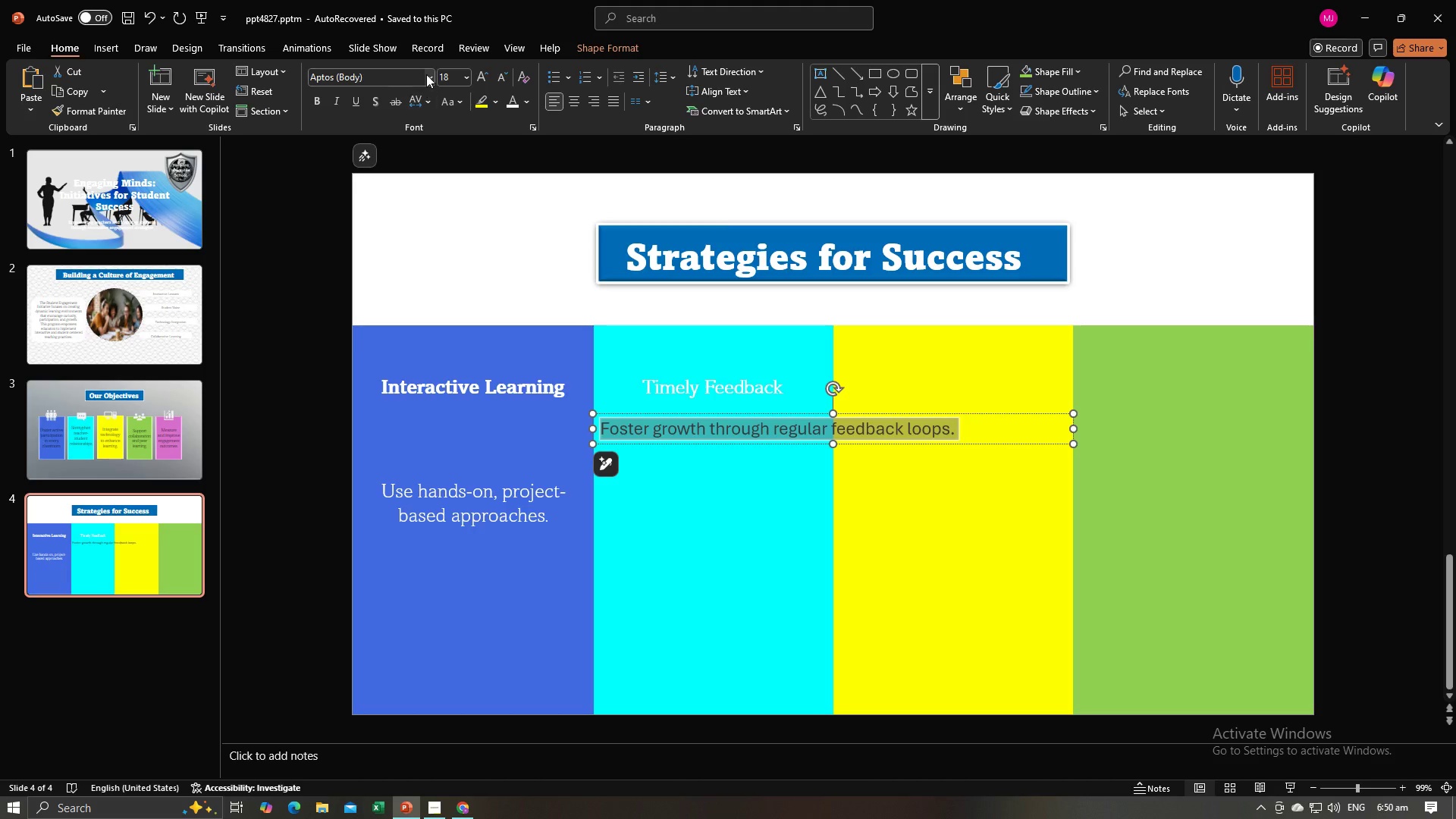 
left_click([426, 74])
 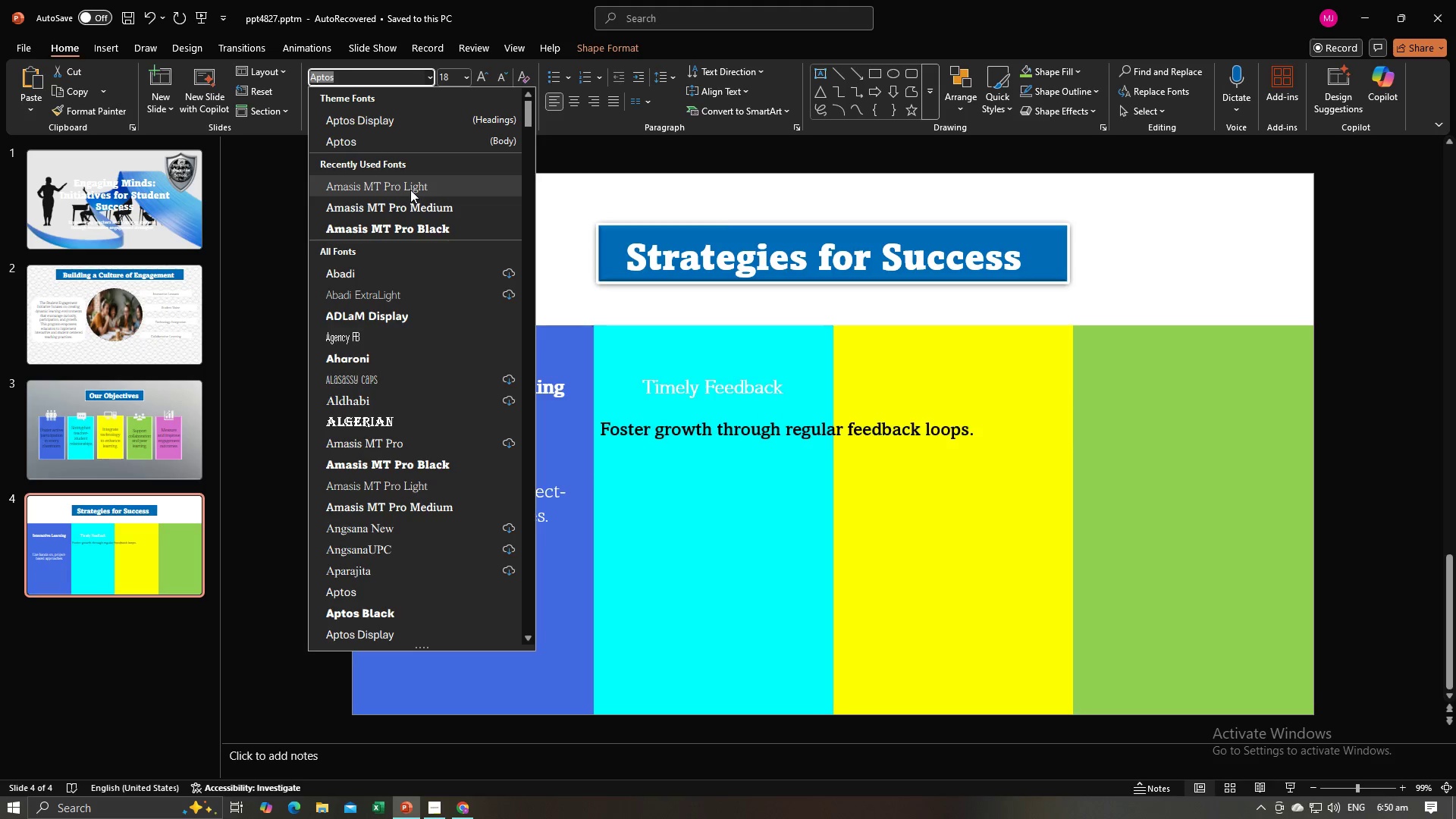 
left_click([410, 190])
 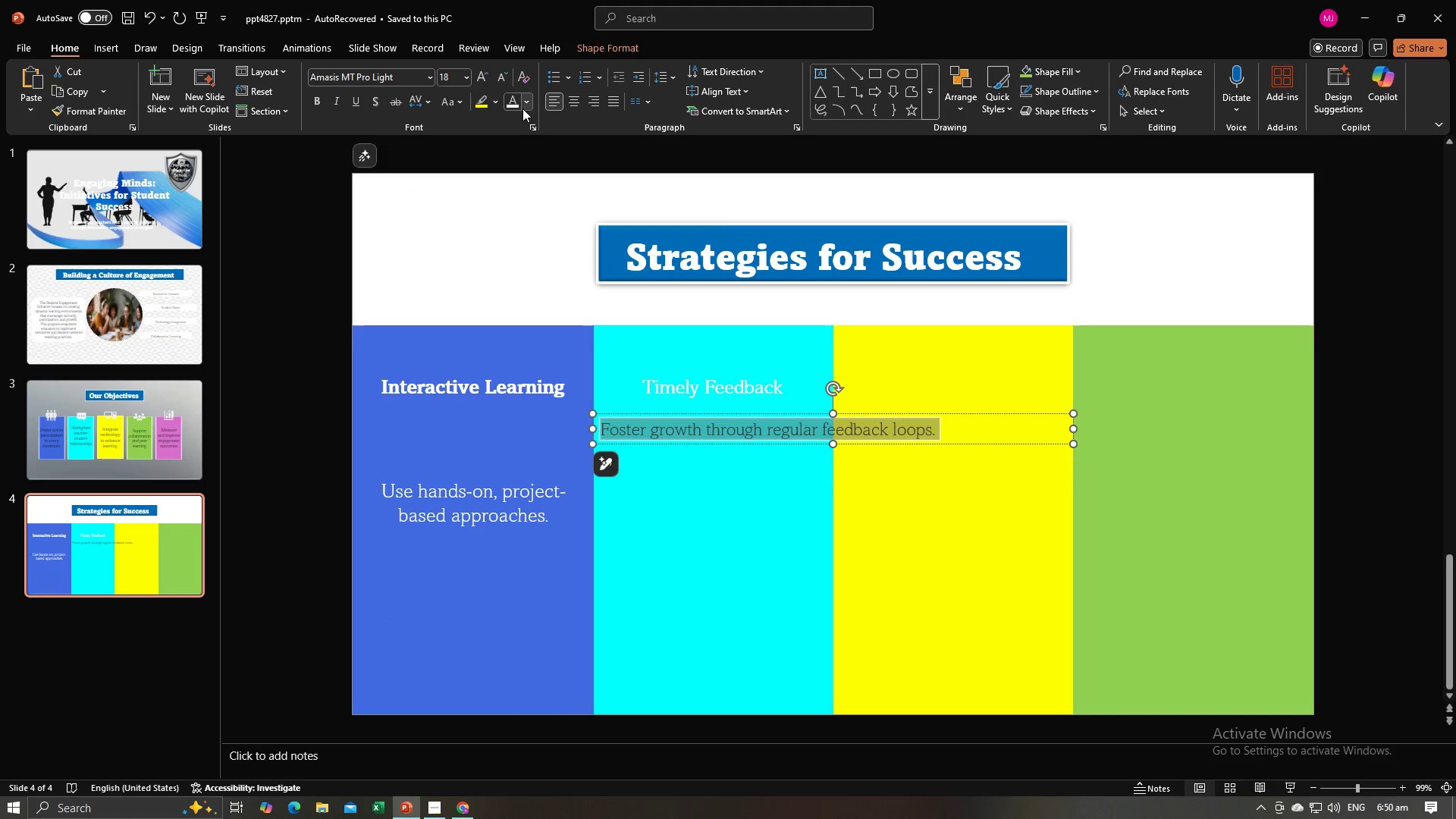 
left_click([515, 105])
 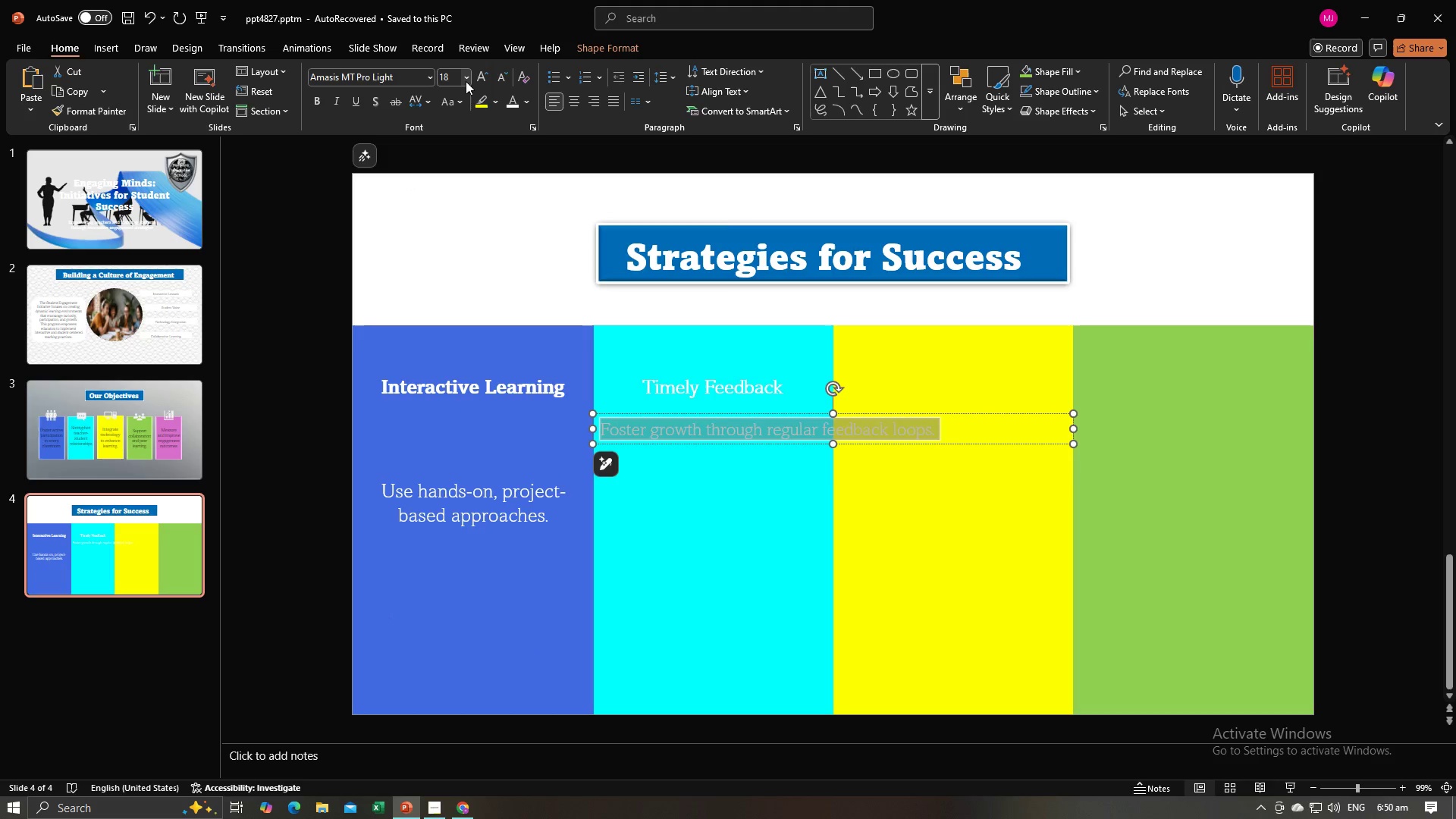 
left_click([465, 81])
 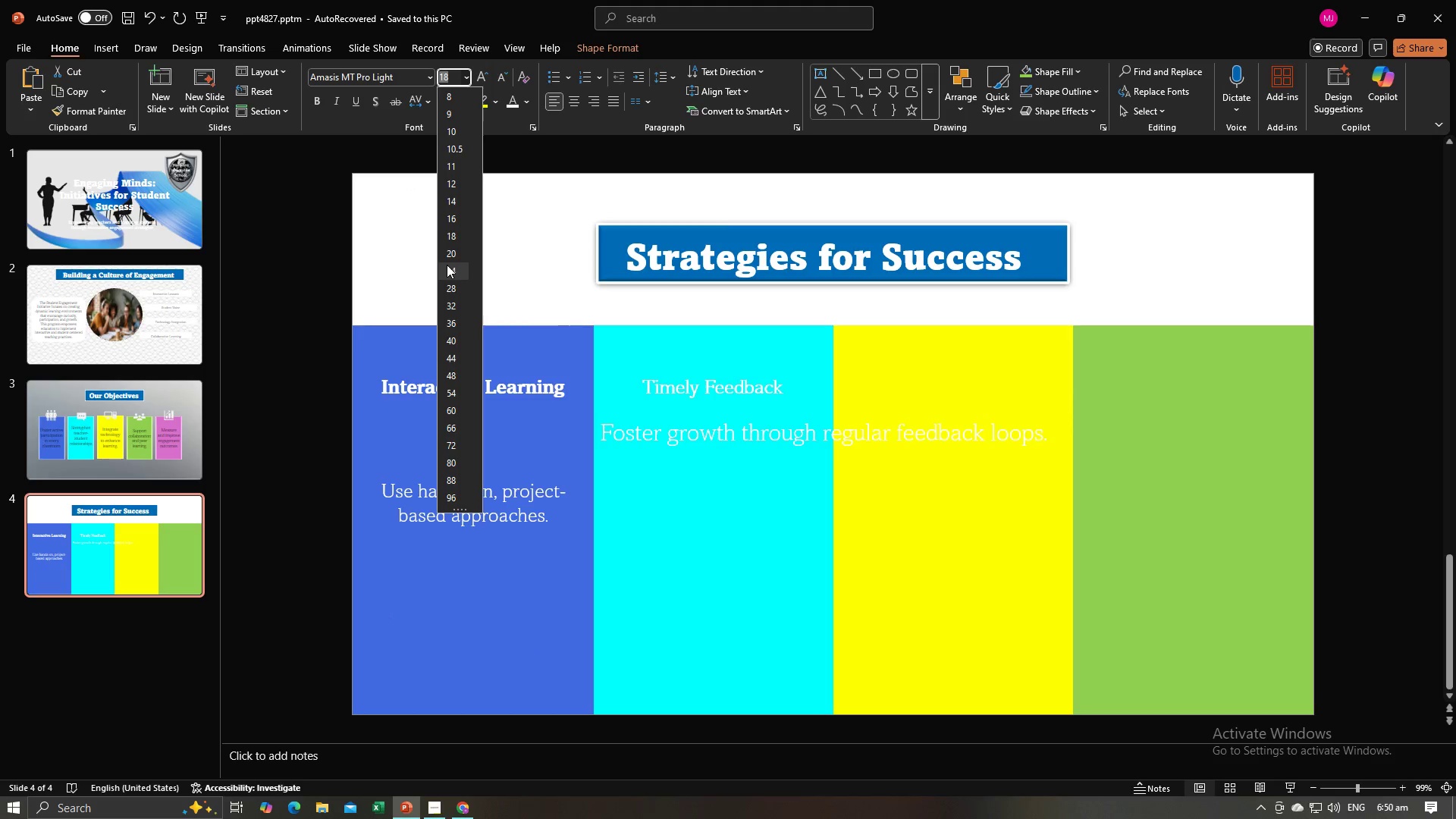 
left_click([447, 265])
 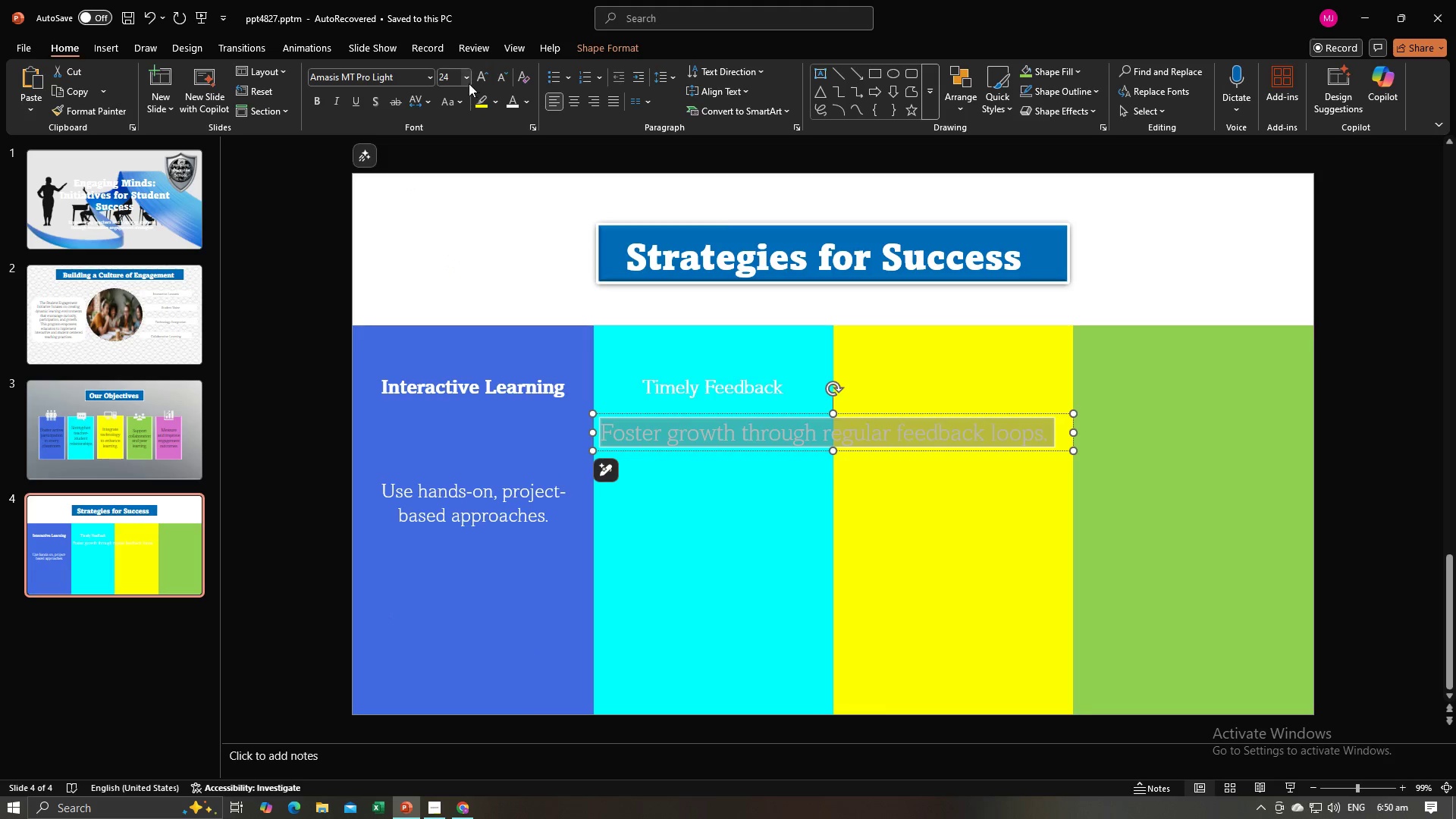 
left_click([466, 83])
 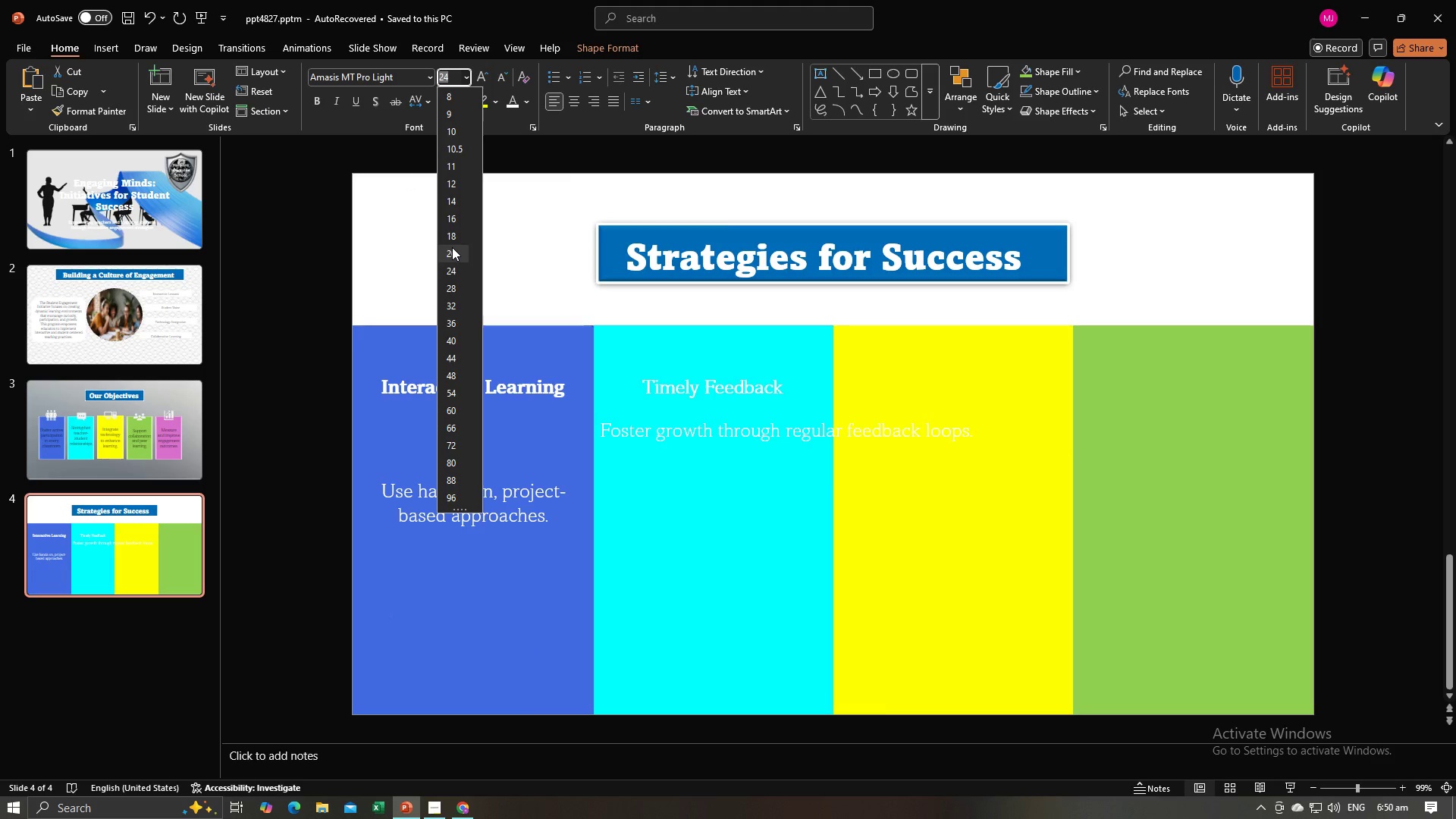 
left_click([452, 247])
 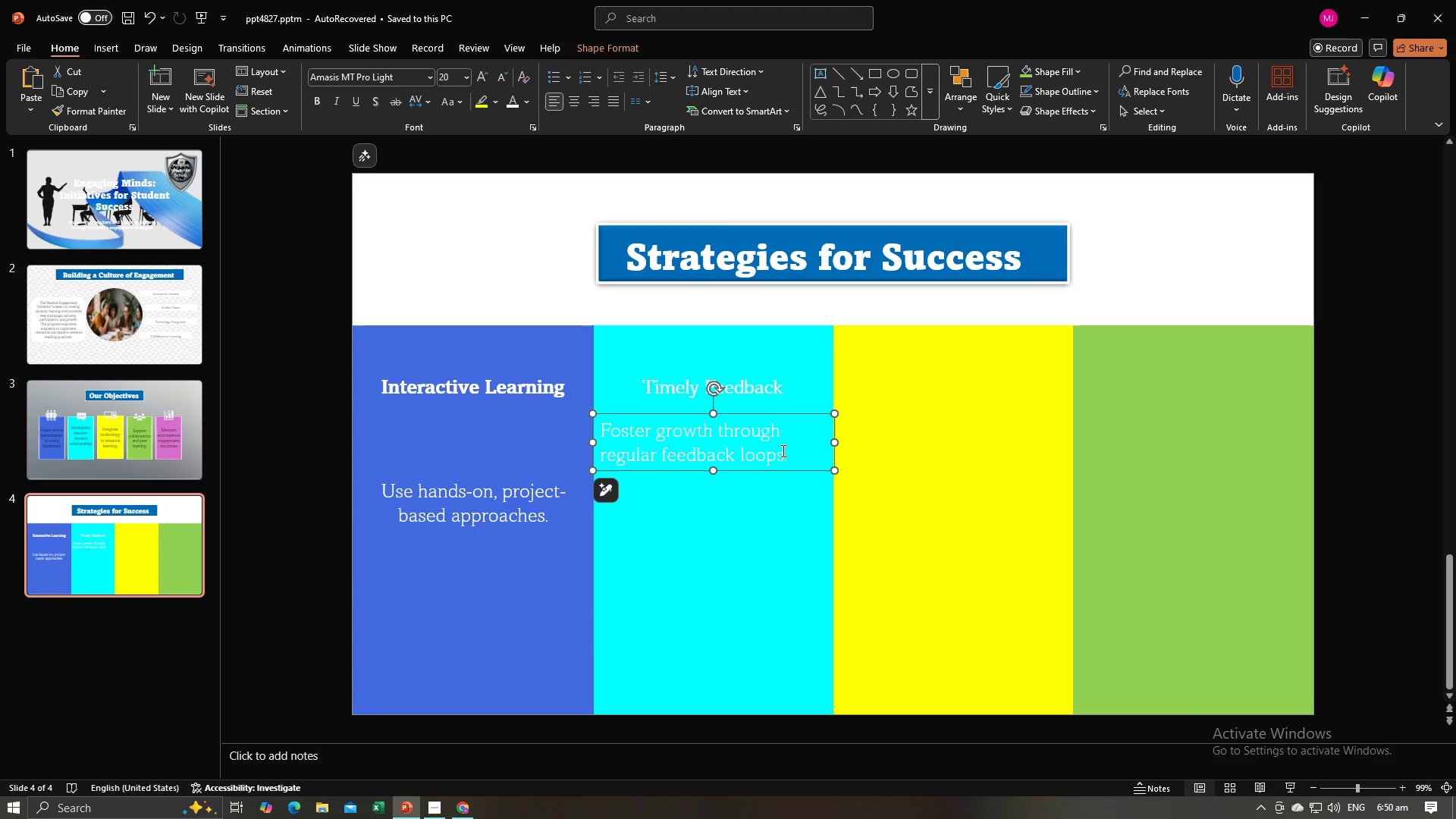 
wait(6.02)
 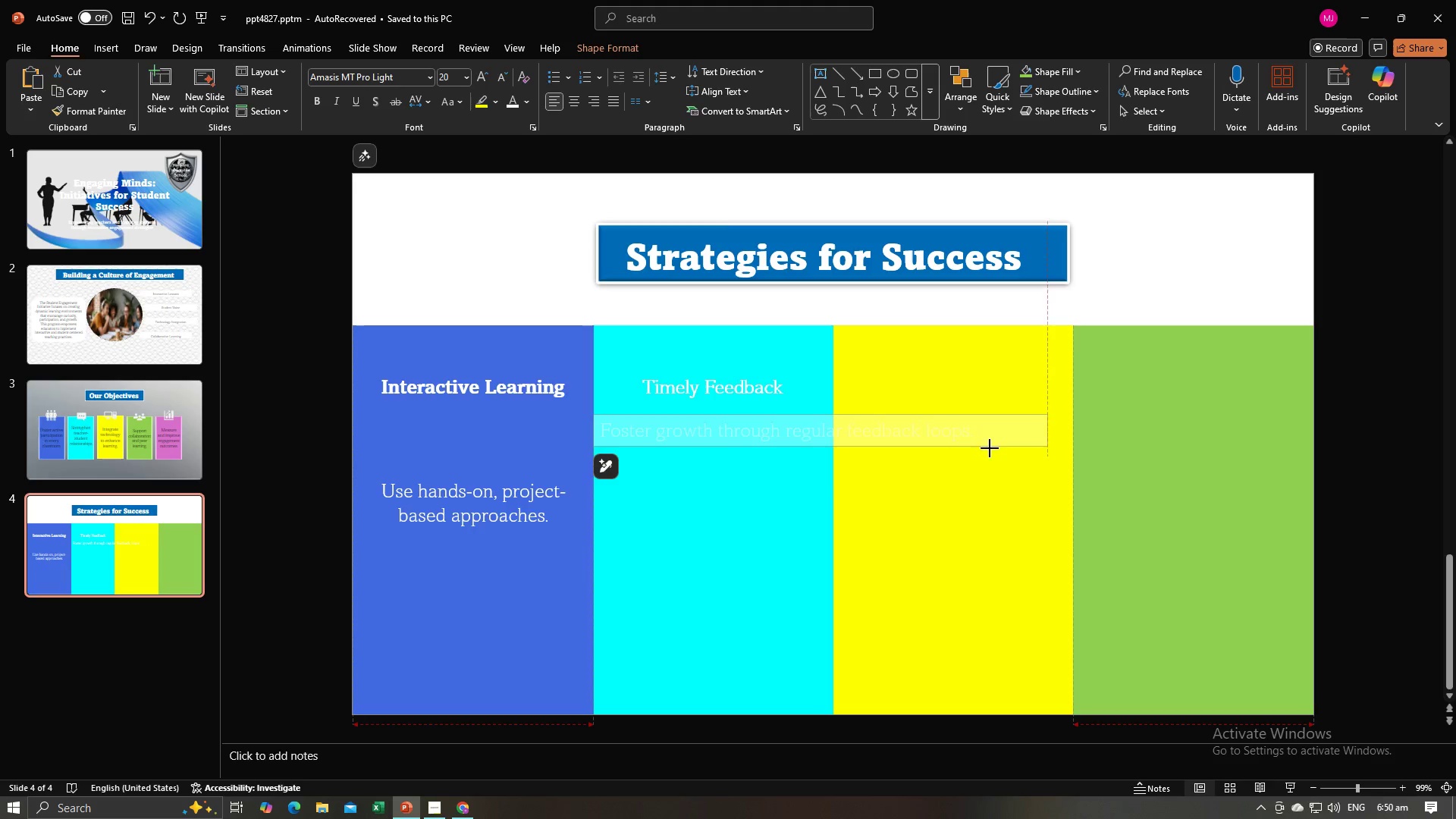 
left_click([568, 102])
 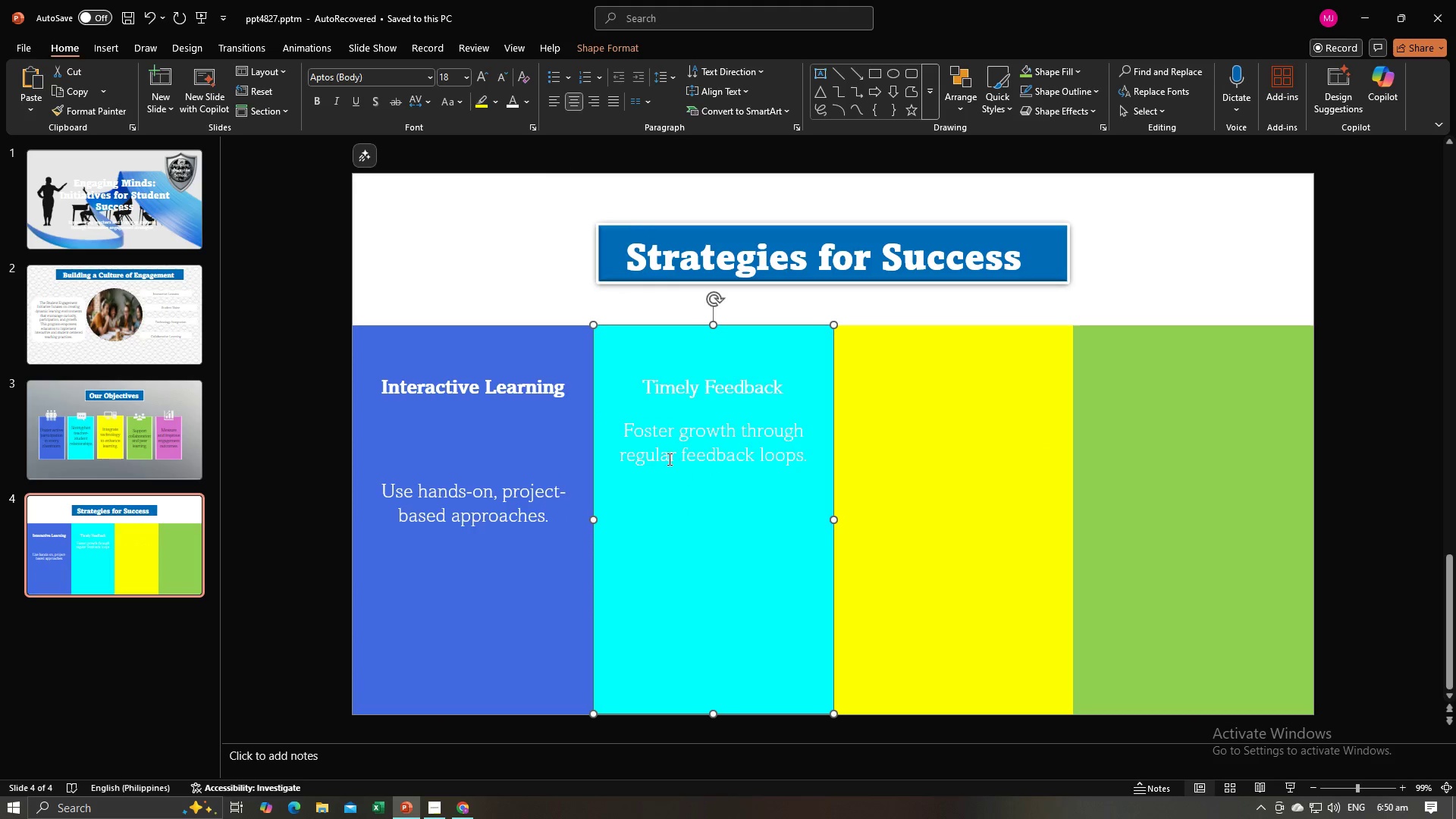 
double_click([667, 454])
 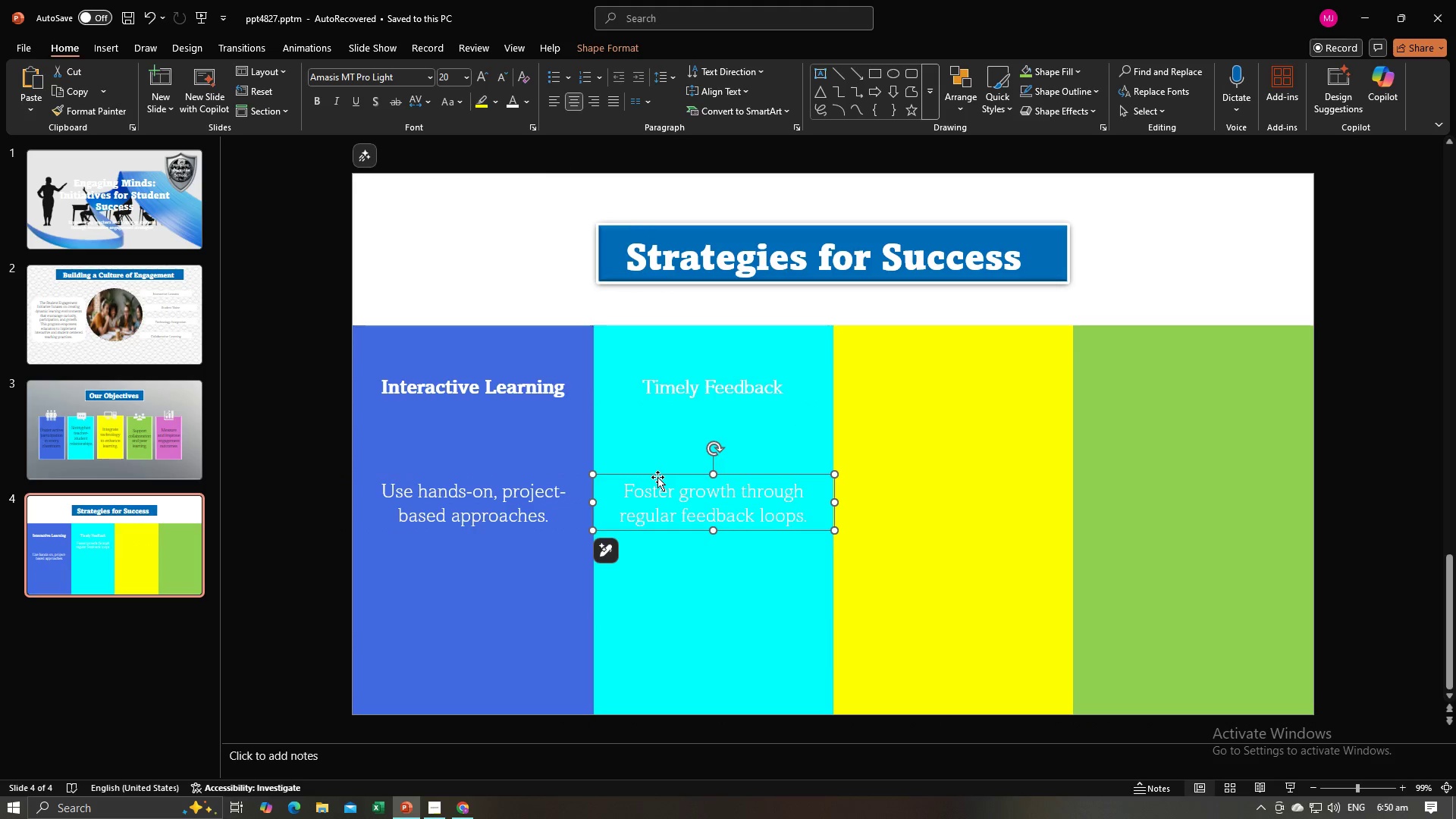 
left_click([927, 453])
 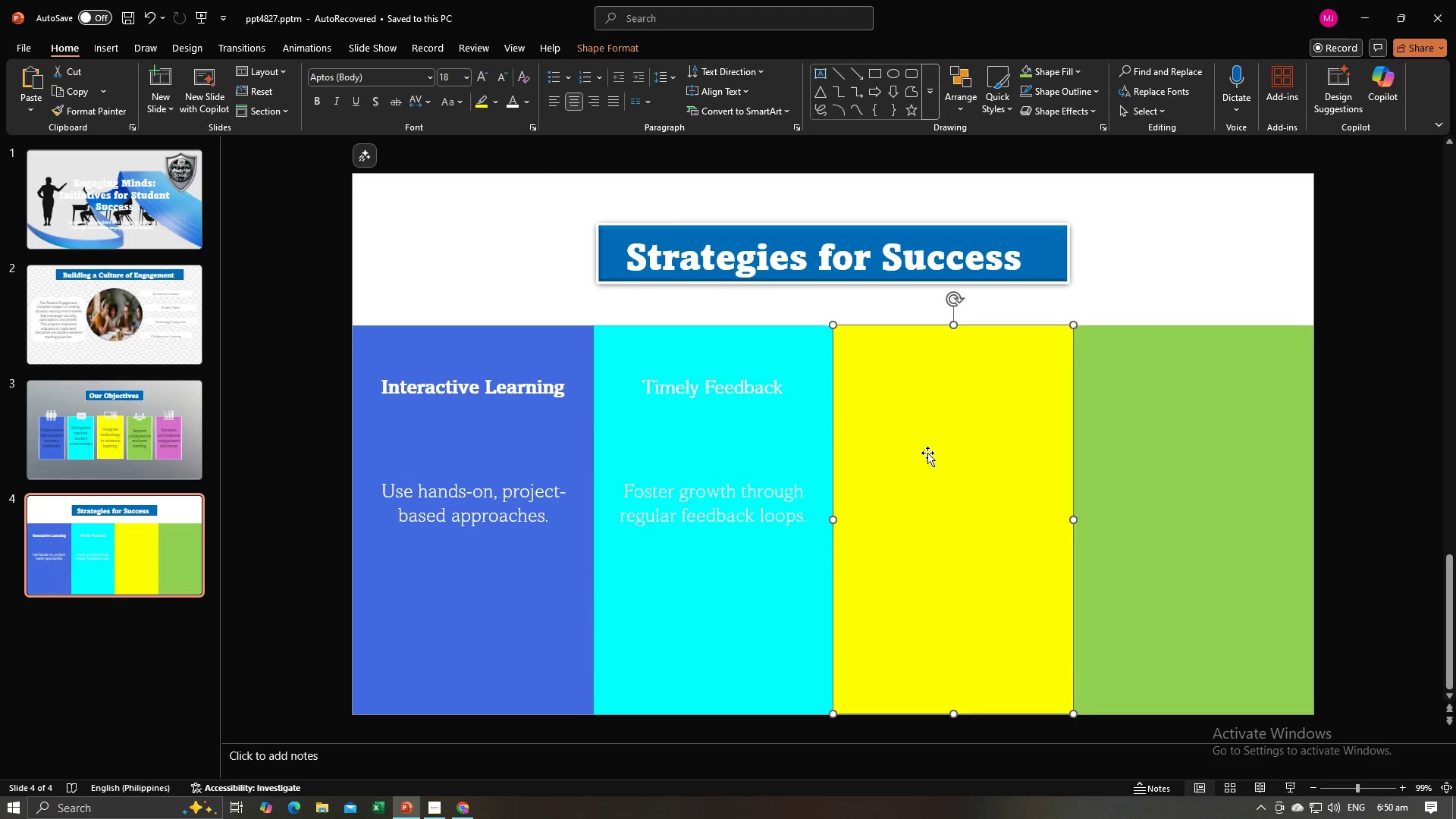 
key(Alt+AltLeft)
 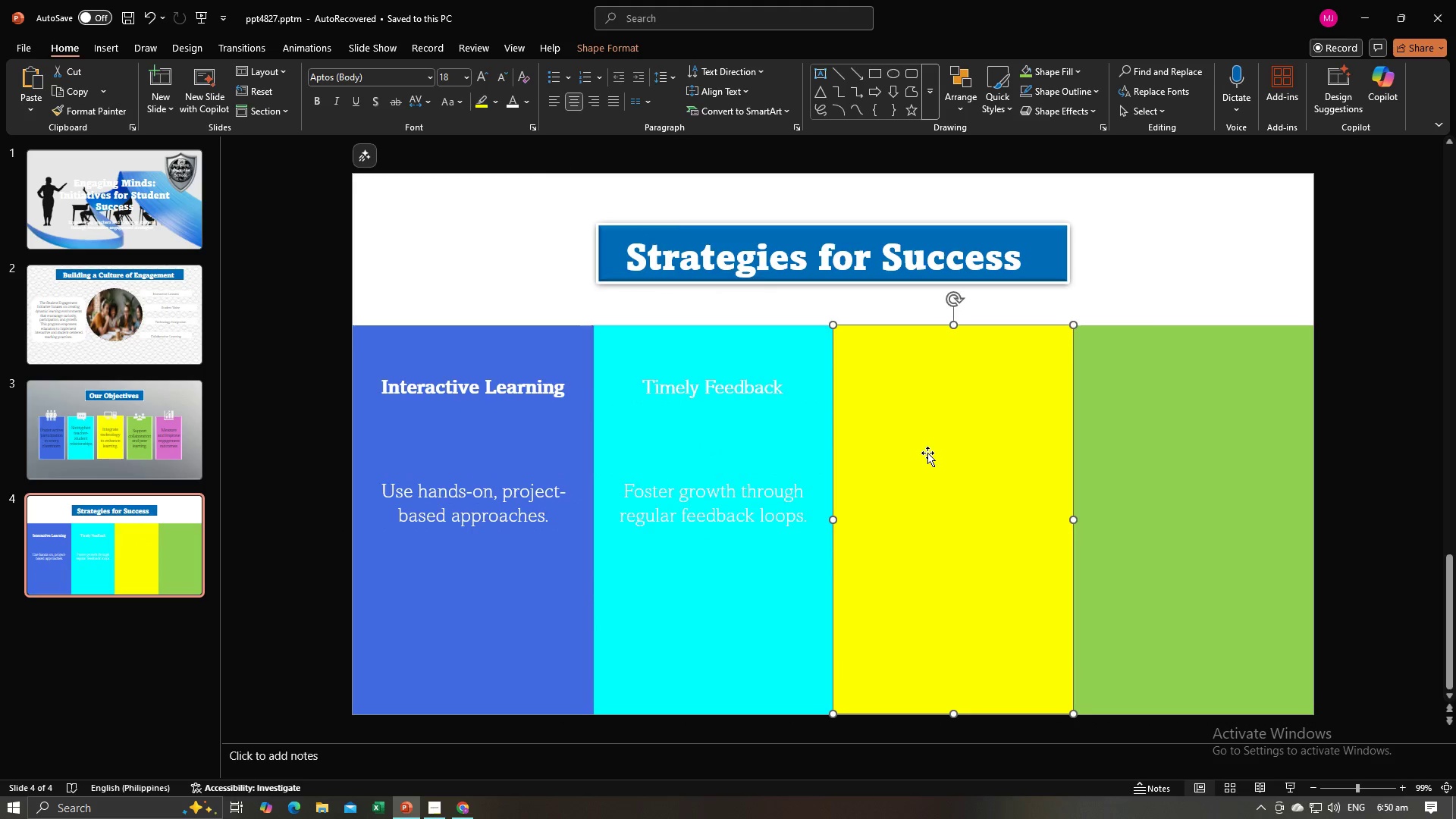 
key(Alt+Tab)
 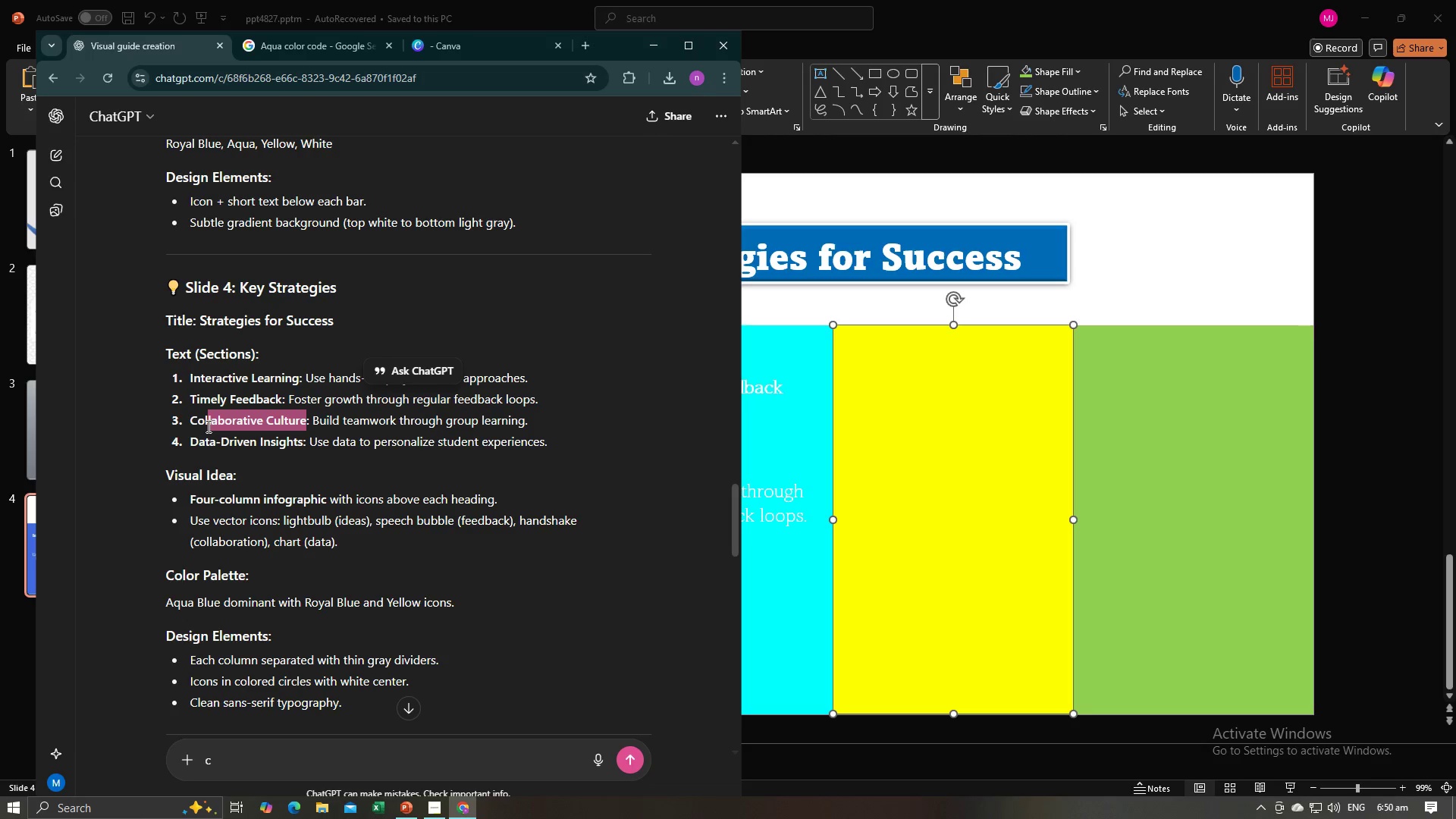 
key(Control+C)
 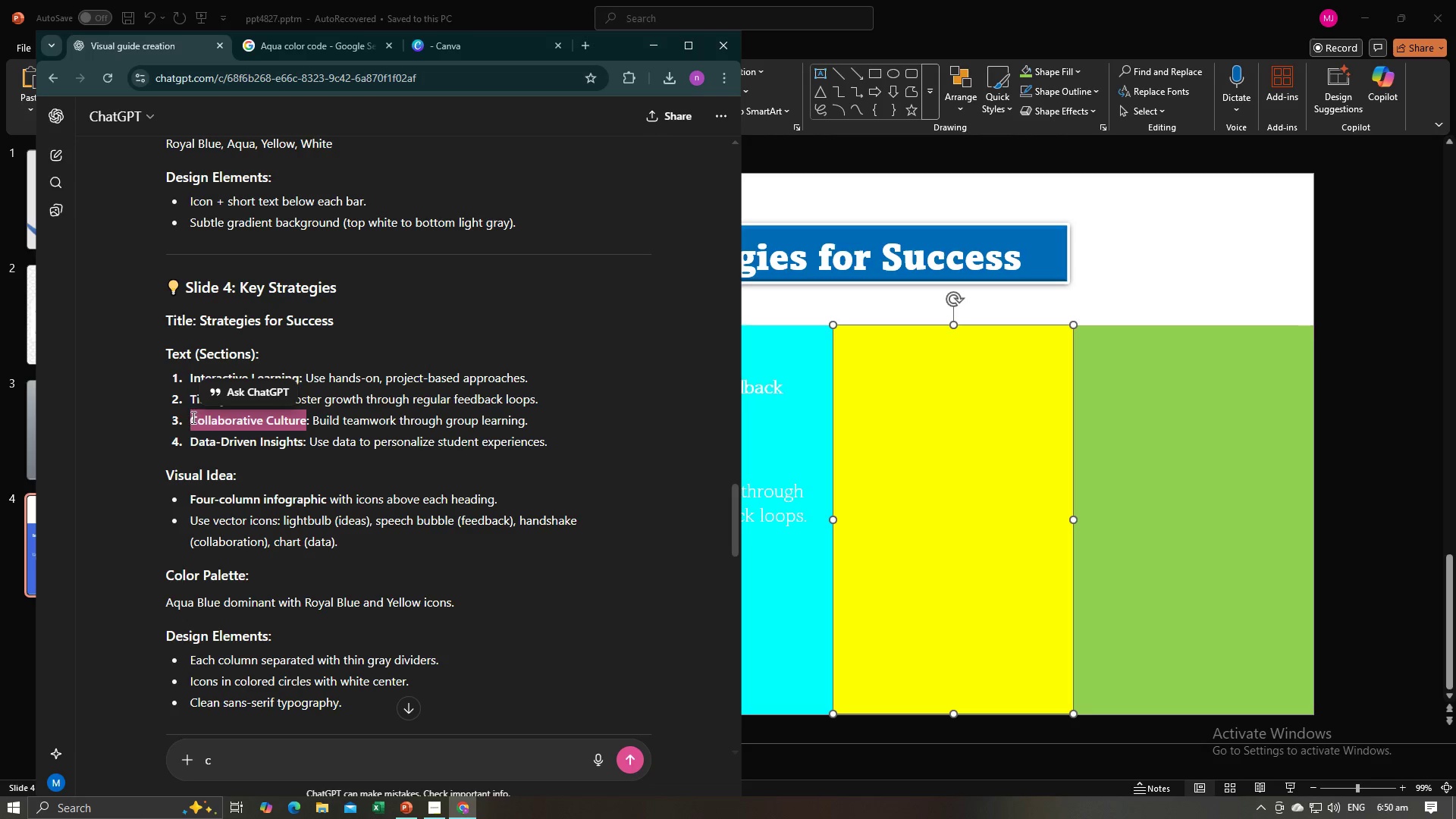 
key(Alt+AltLeft)
 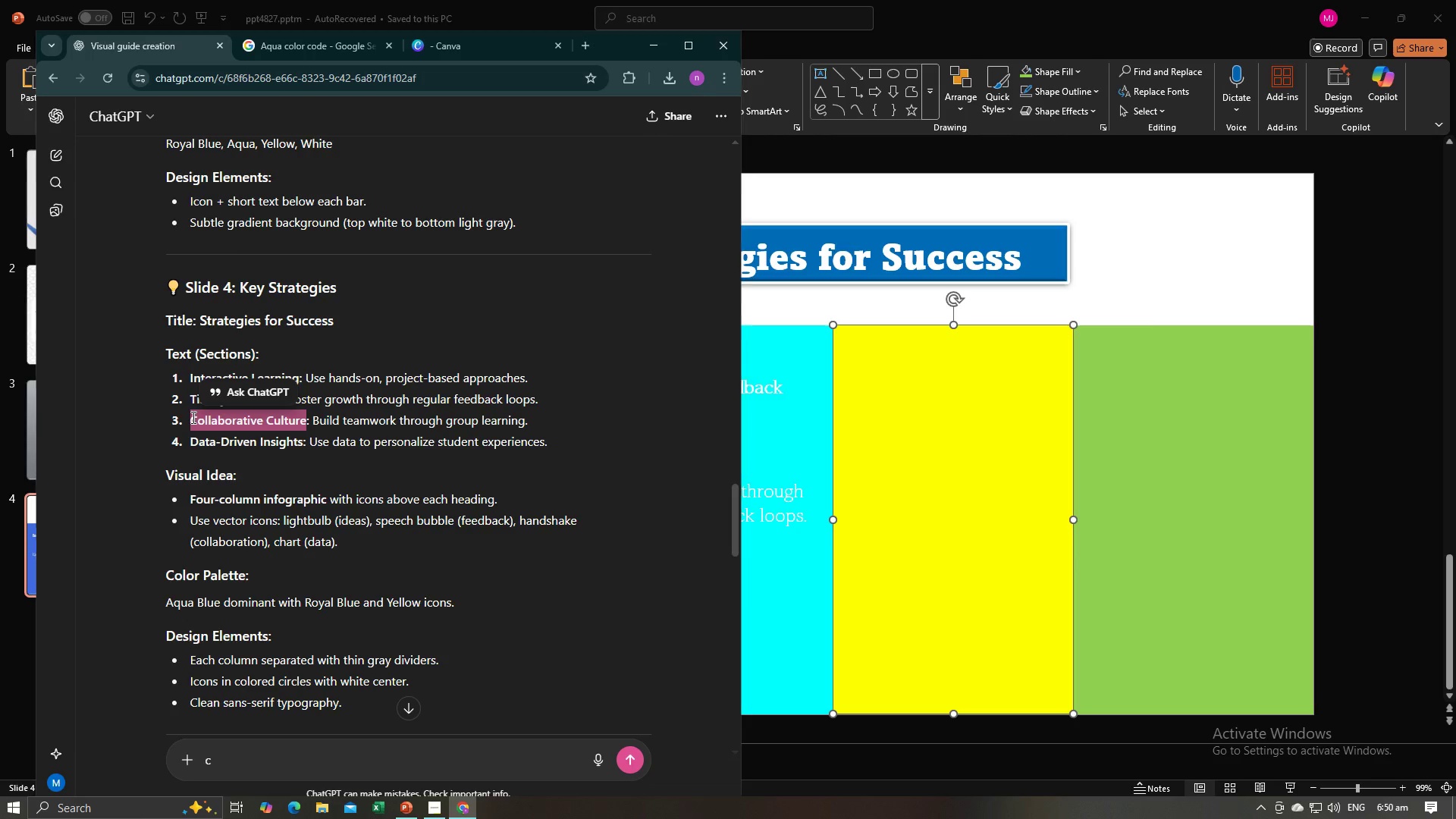 
key(Alt+Tab)
 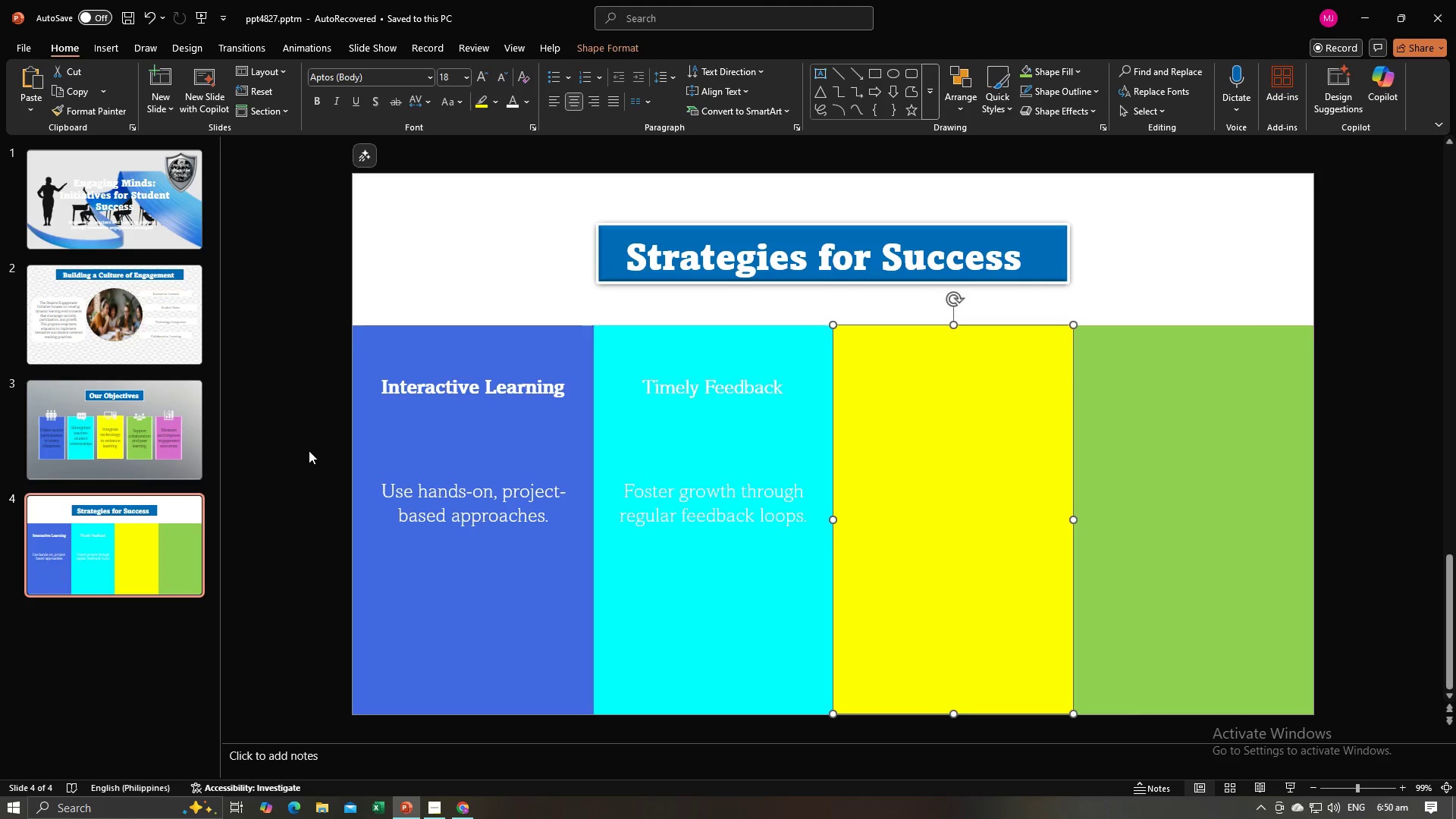 
left_click([309, 450])
 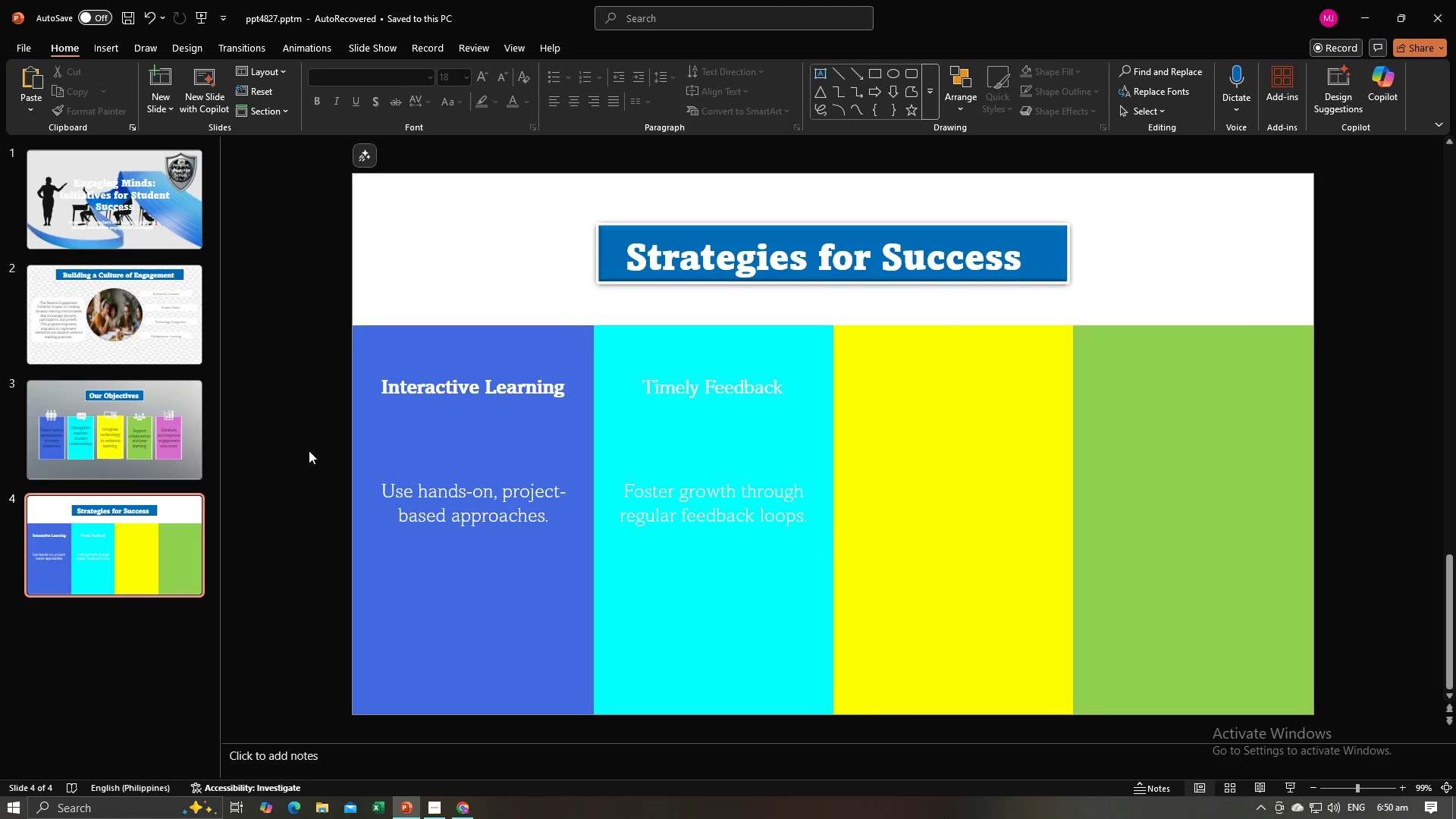 
key(Control+V)
 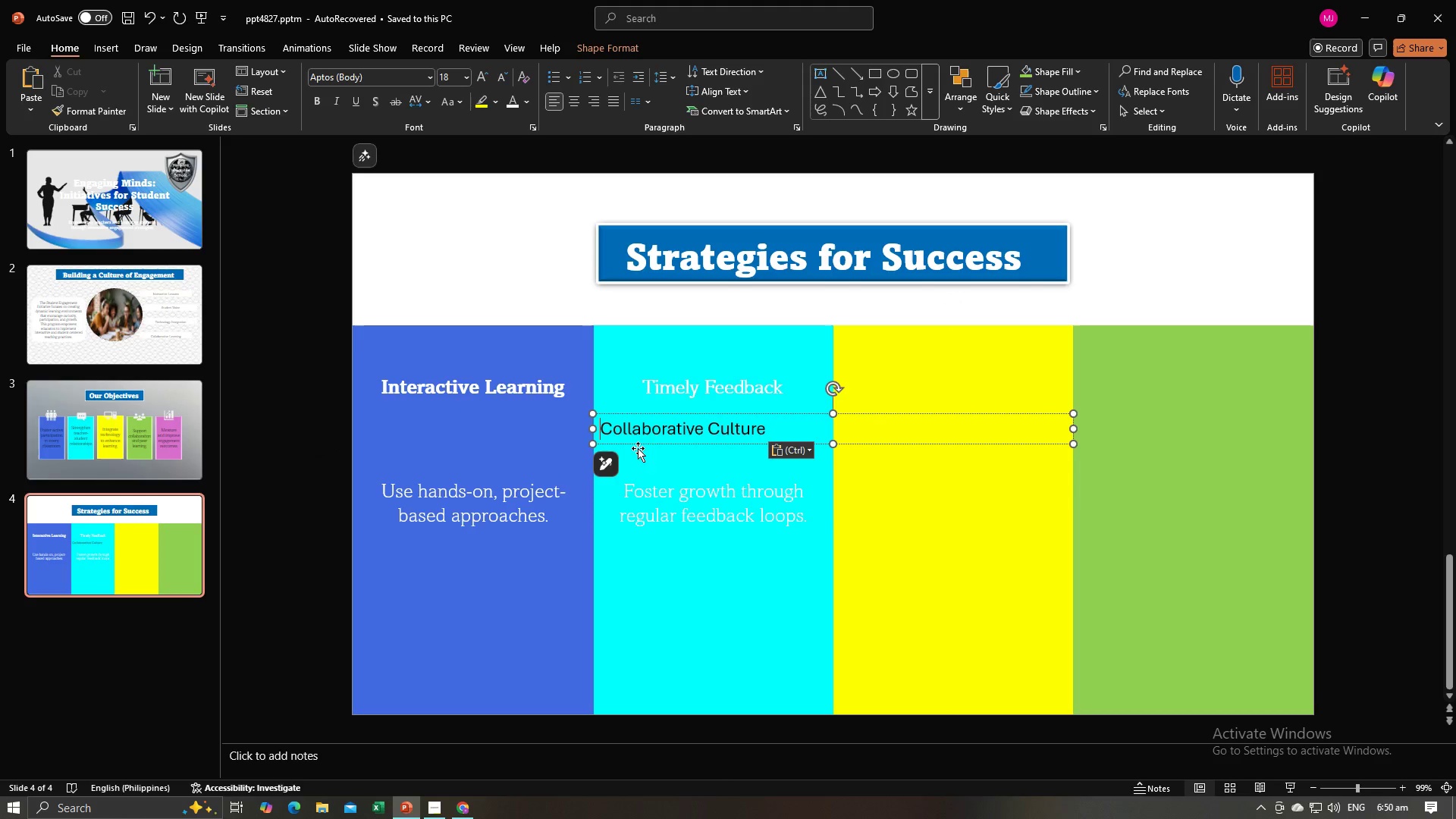 
key(Control+A)
 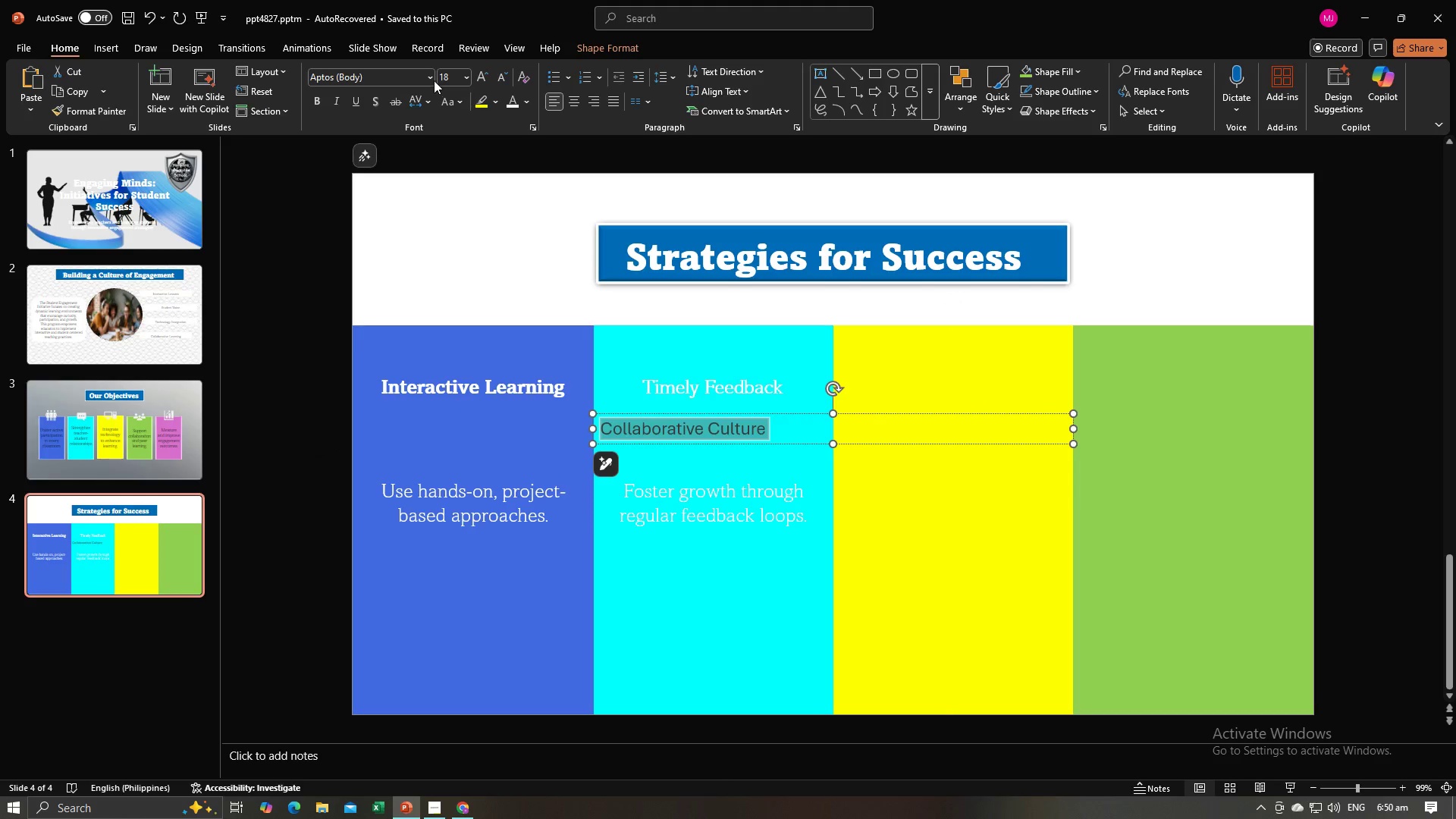 
left_click([428, 78])
 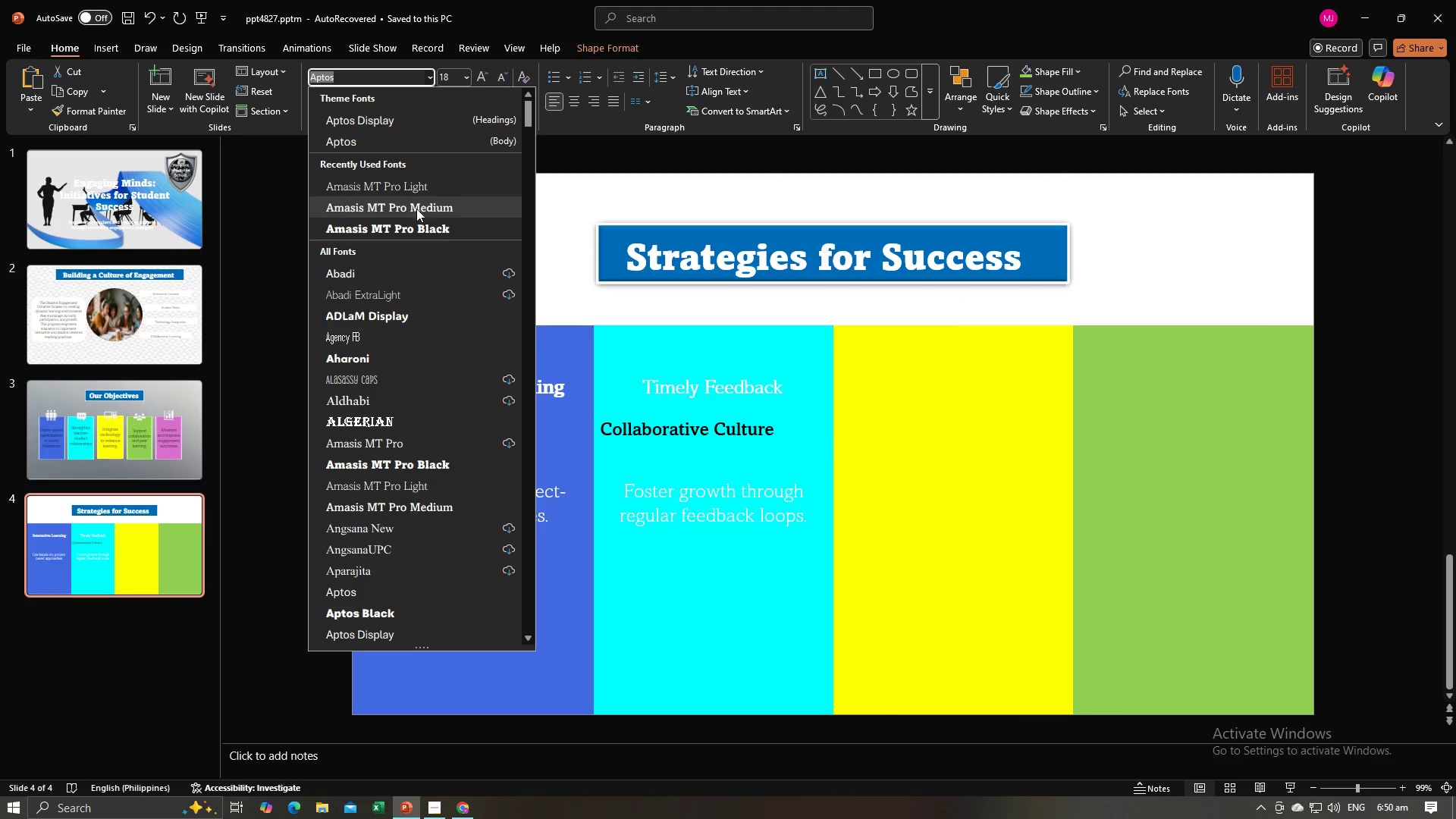 
left_click([416, 209])
 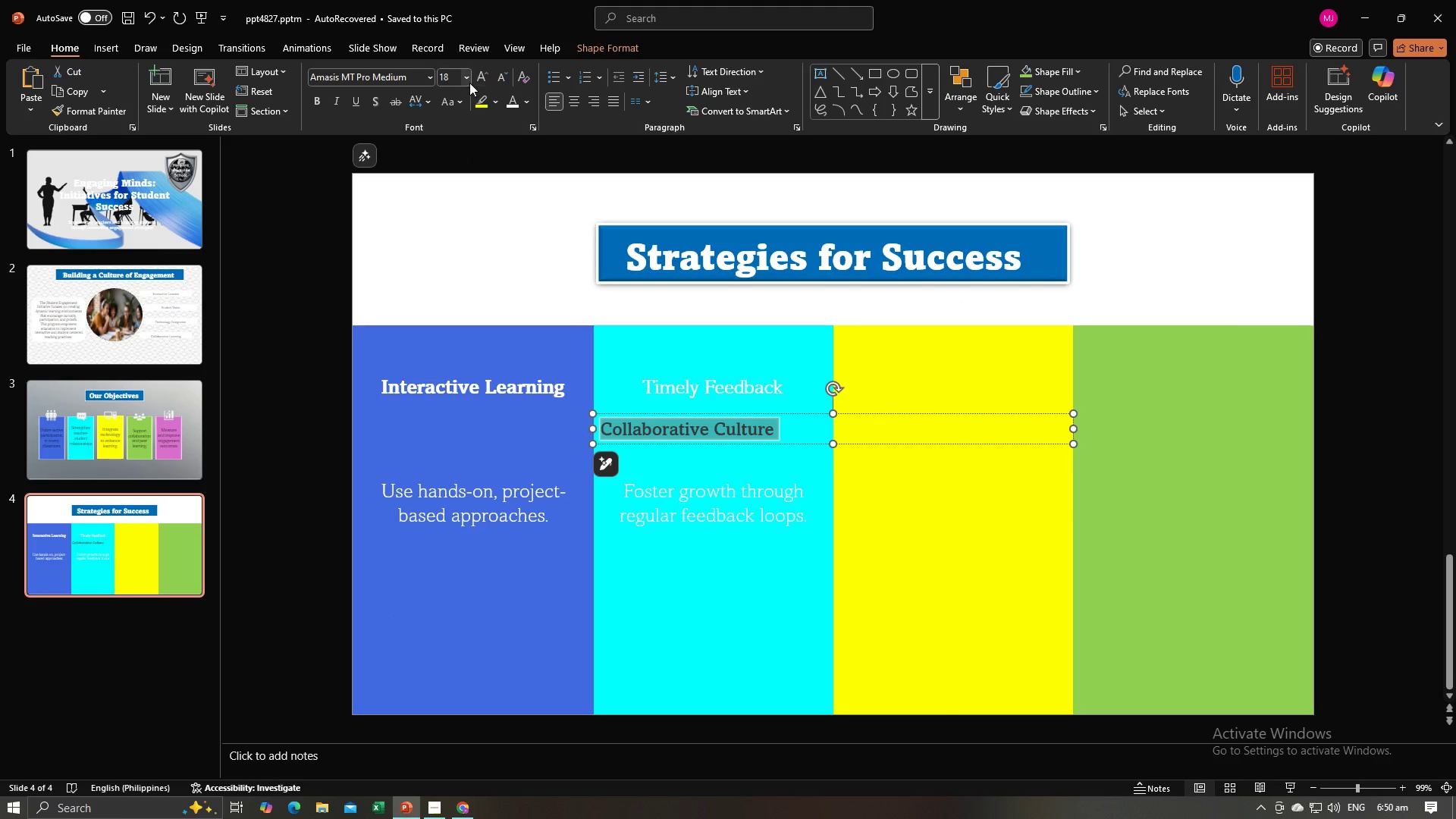 
left_click([469, 83])
 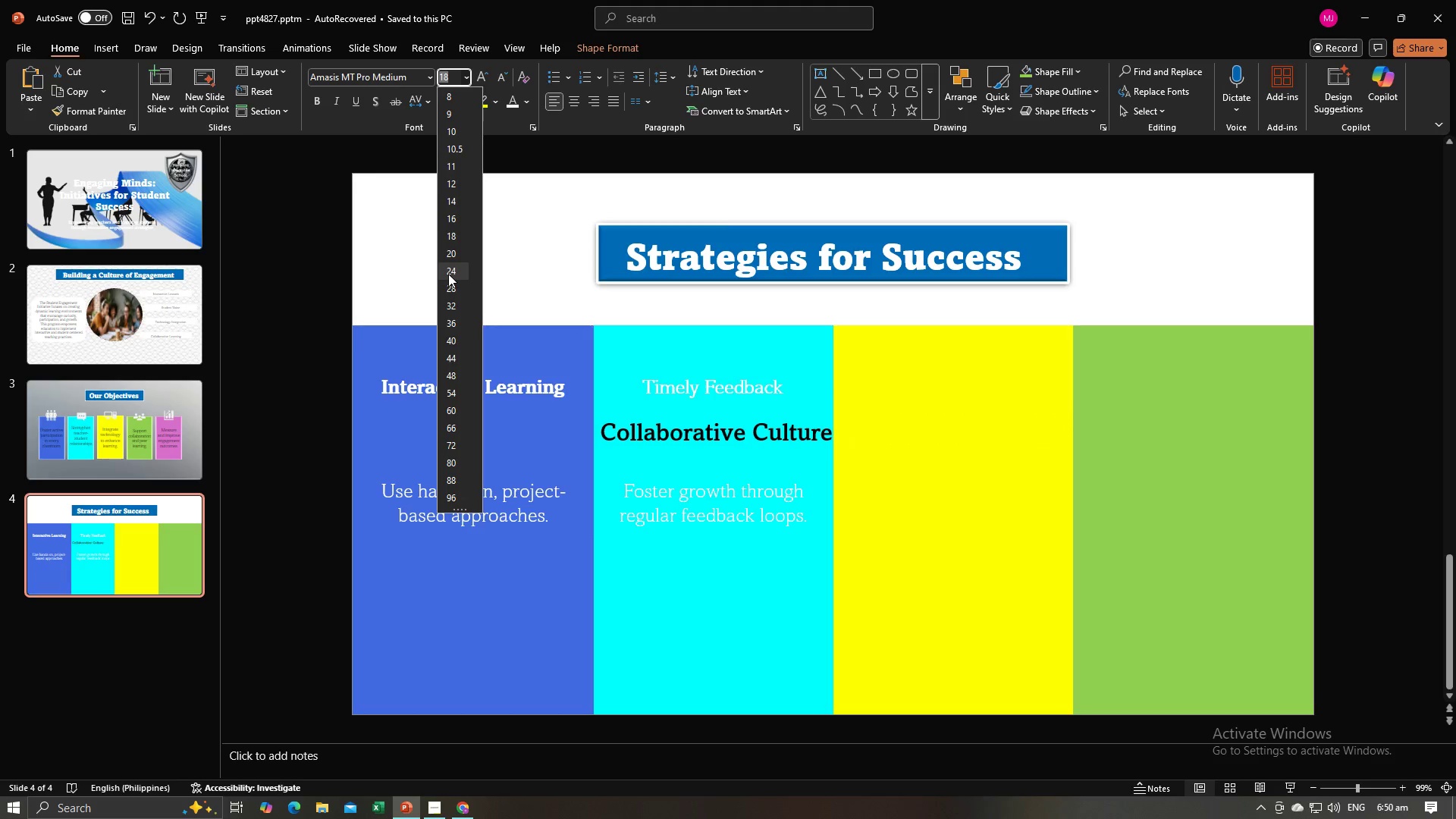 
left_click([448, 274])
 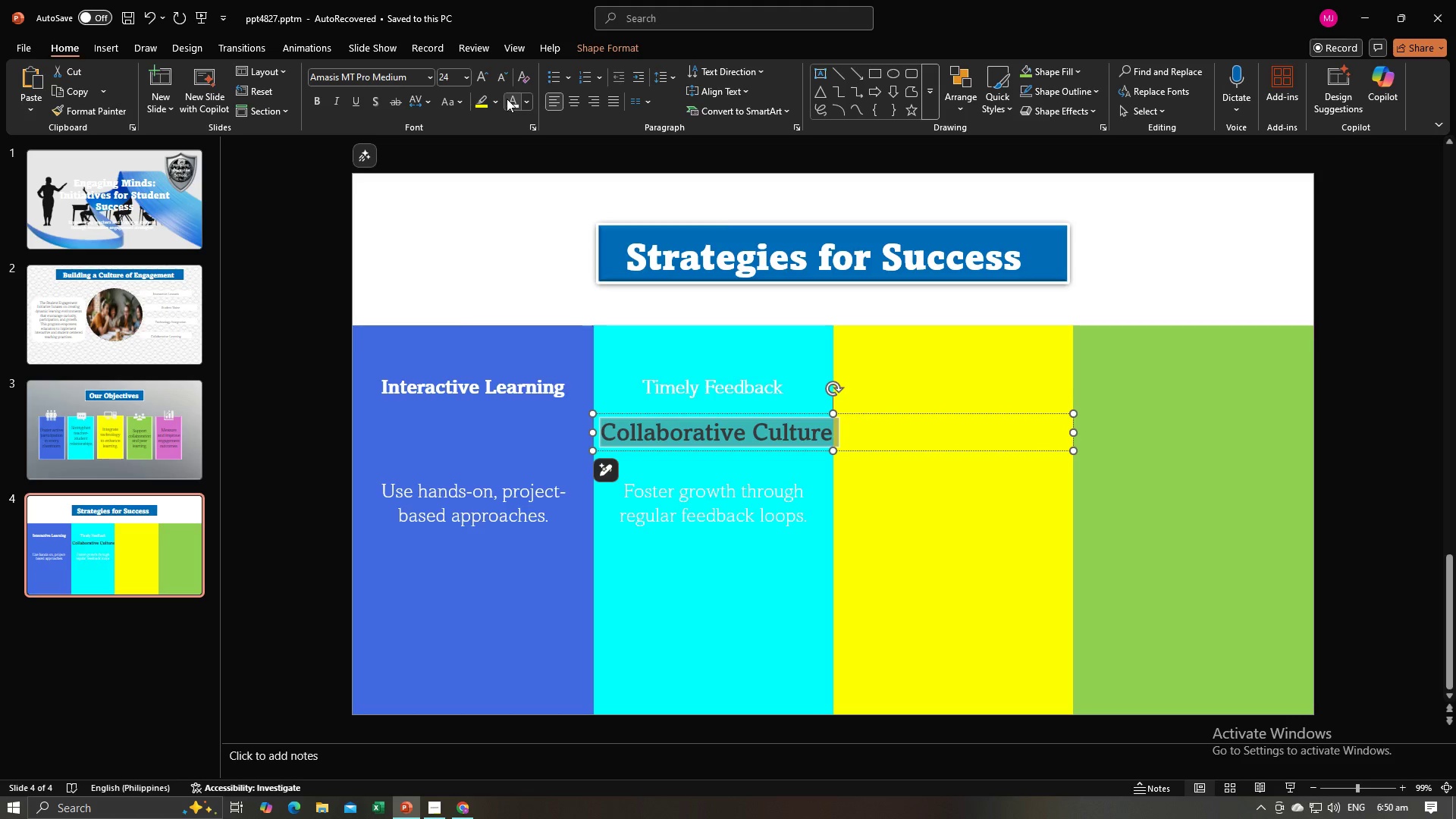 
left_click([507, 99])
 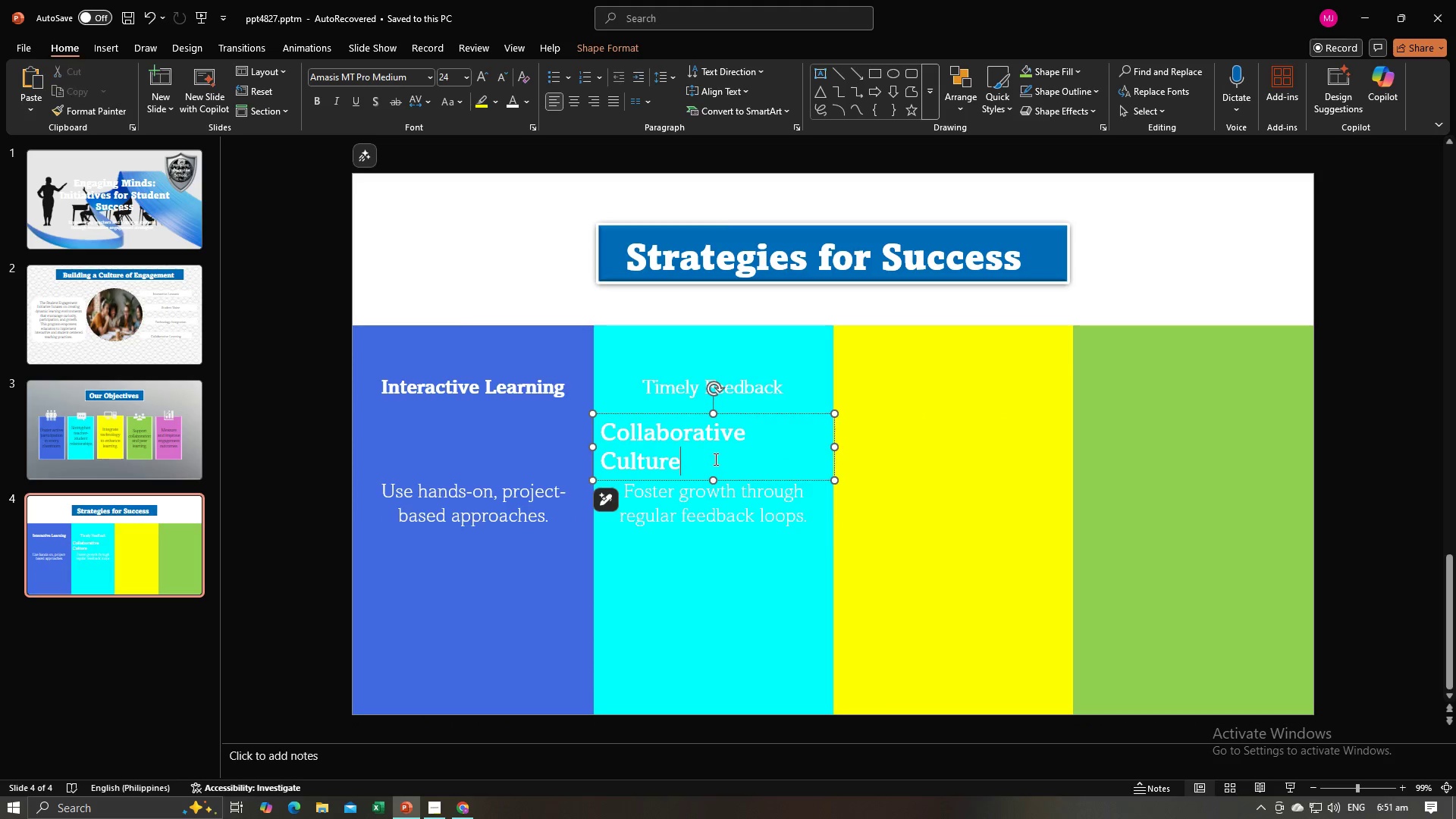 
wait(6.88)
 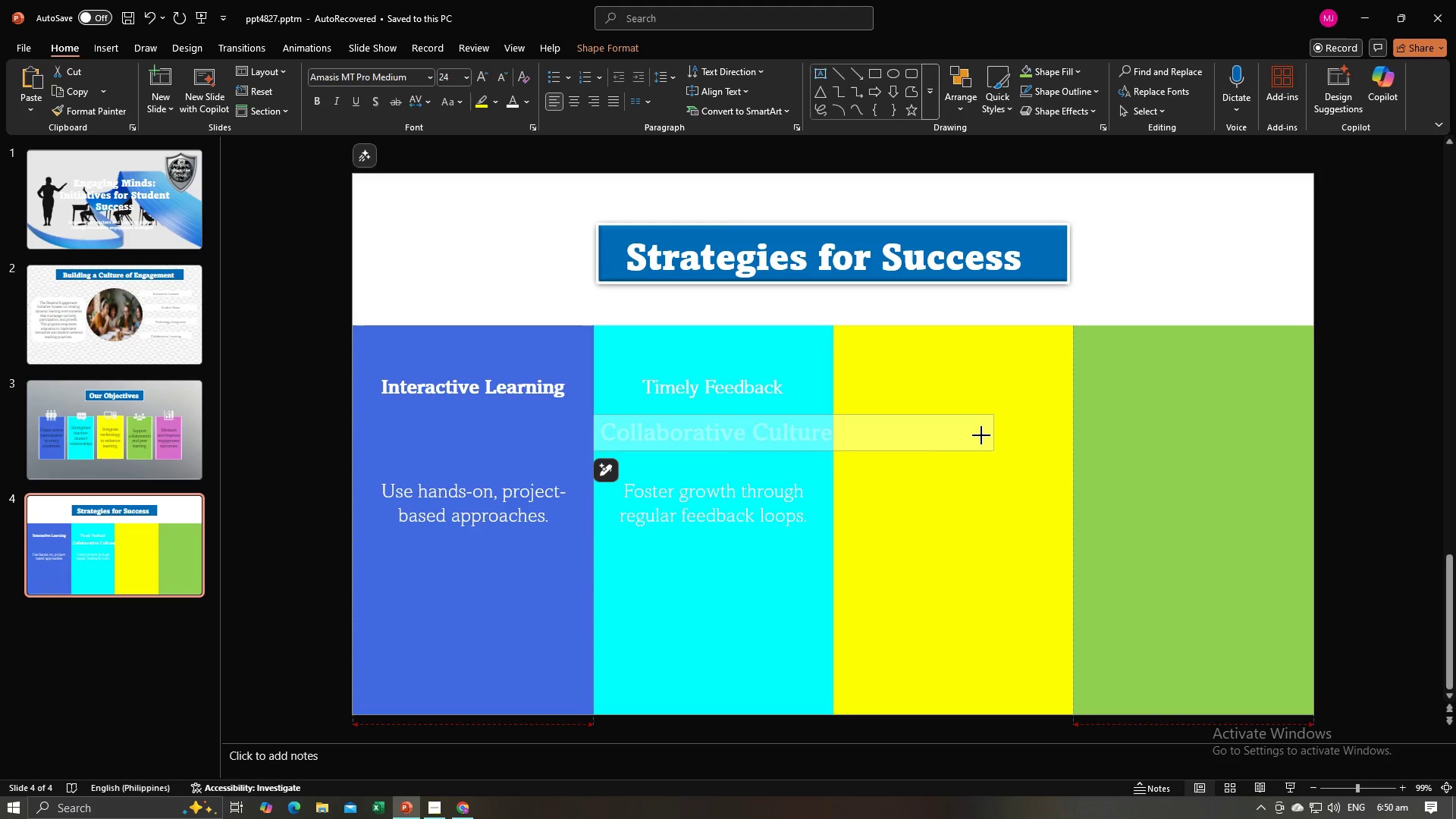 
left_click([570, 99])
 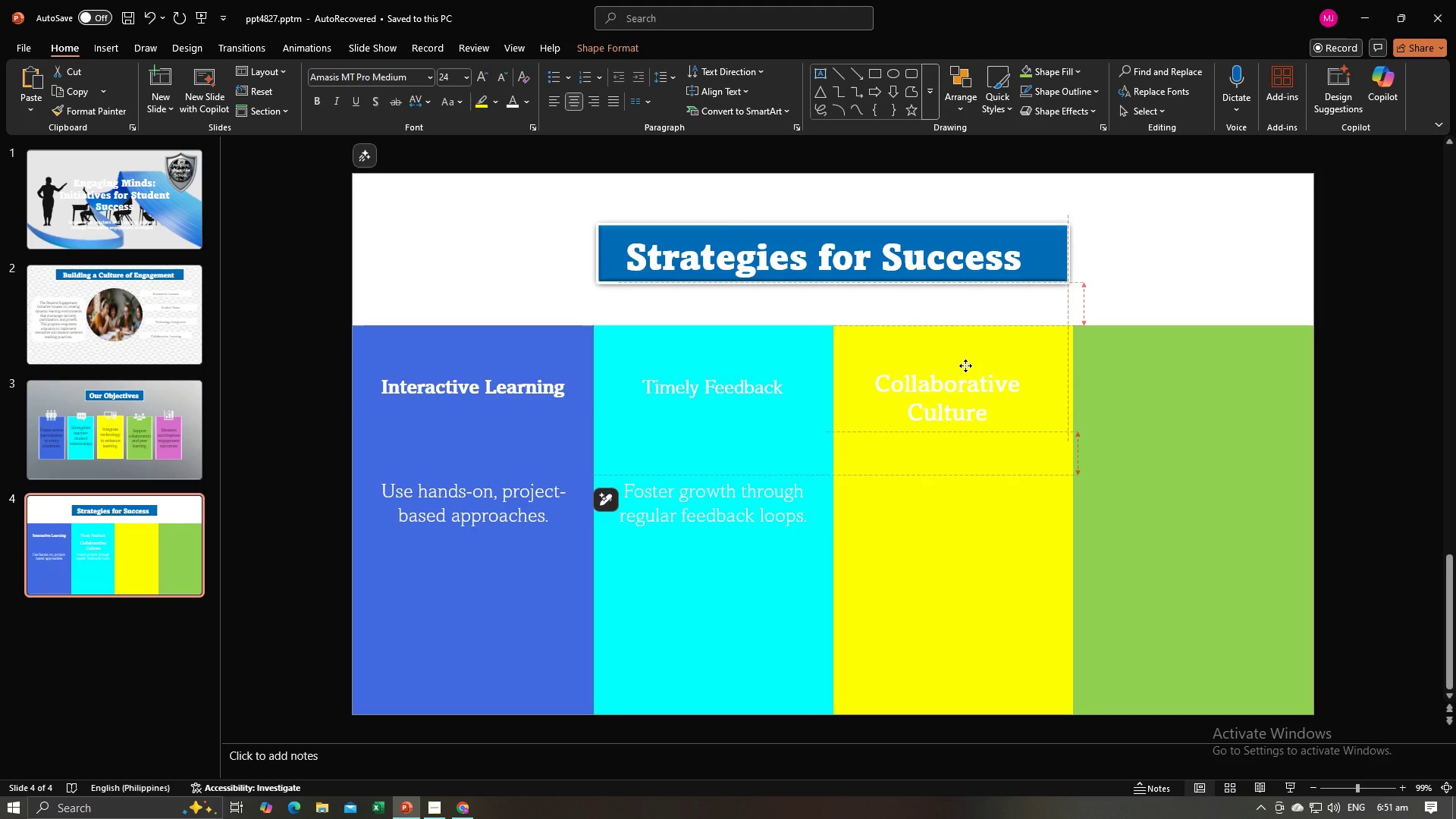 
wait(8.94)
 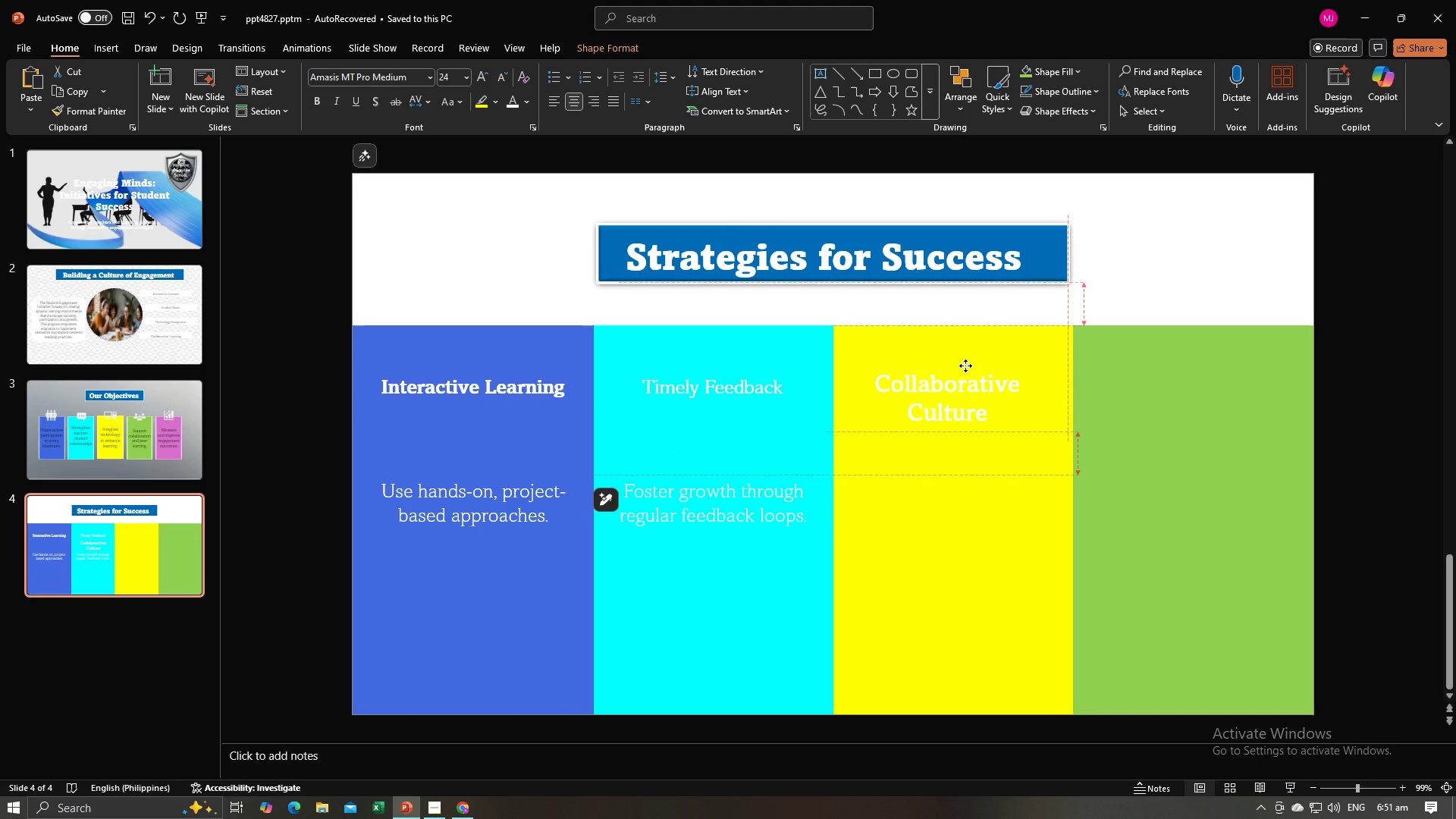 
left_click([991, 428])
 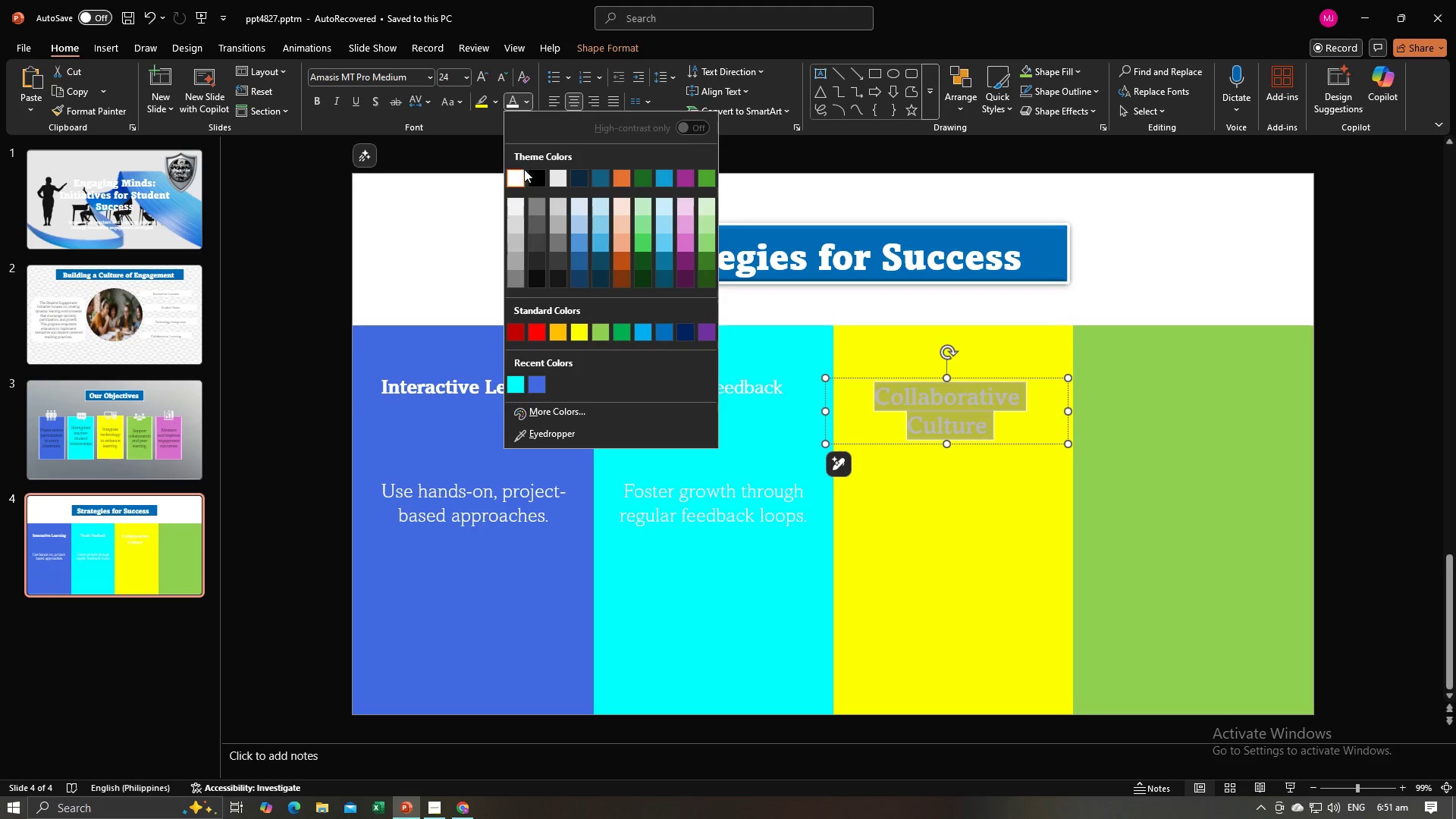 
left_click([532, 176])
 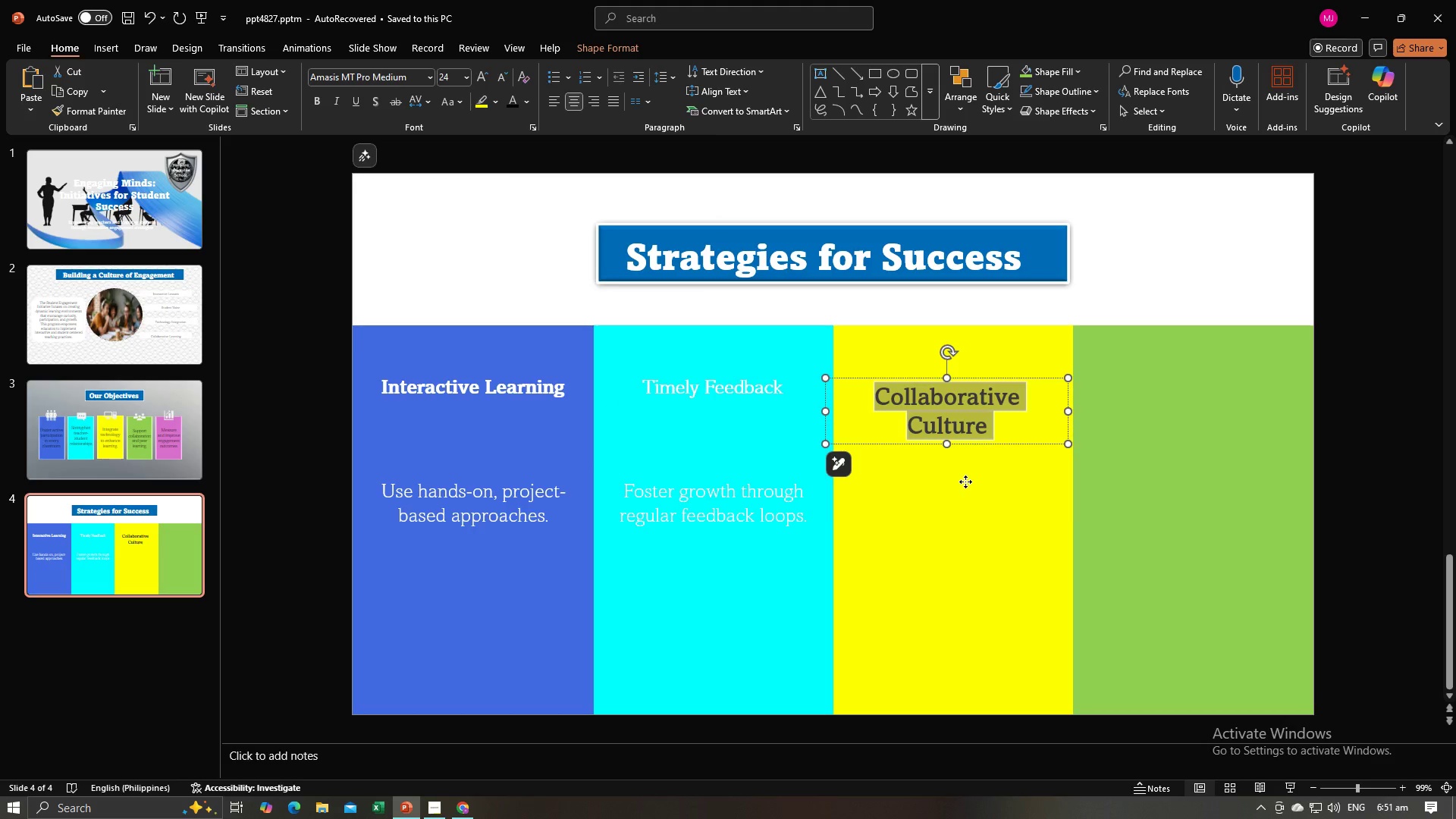 
left_click([965, 482])
 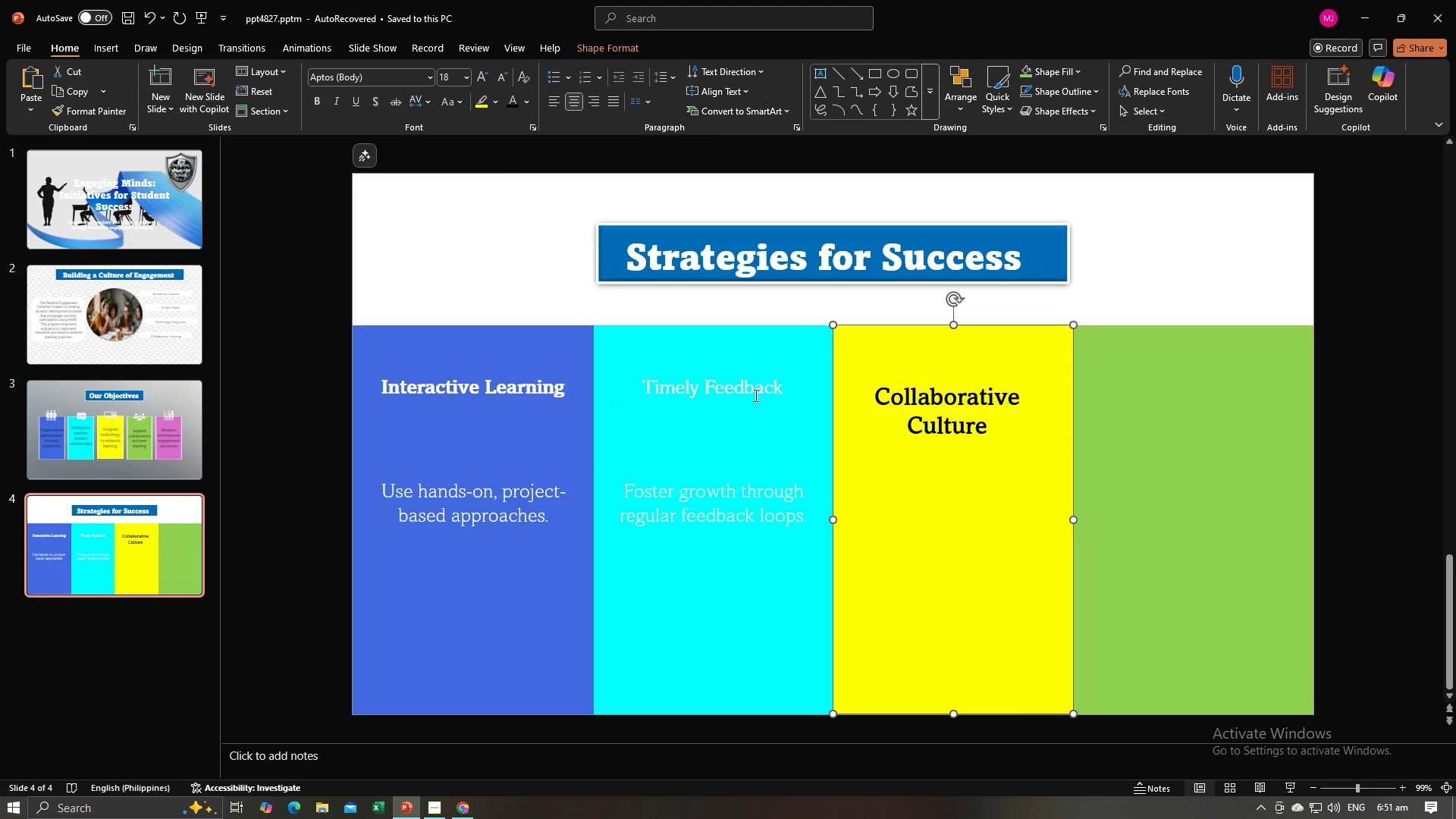 
left_click([755, 395])
 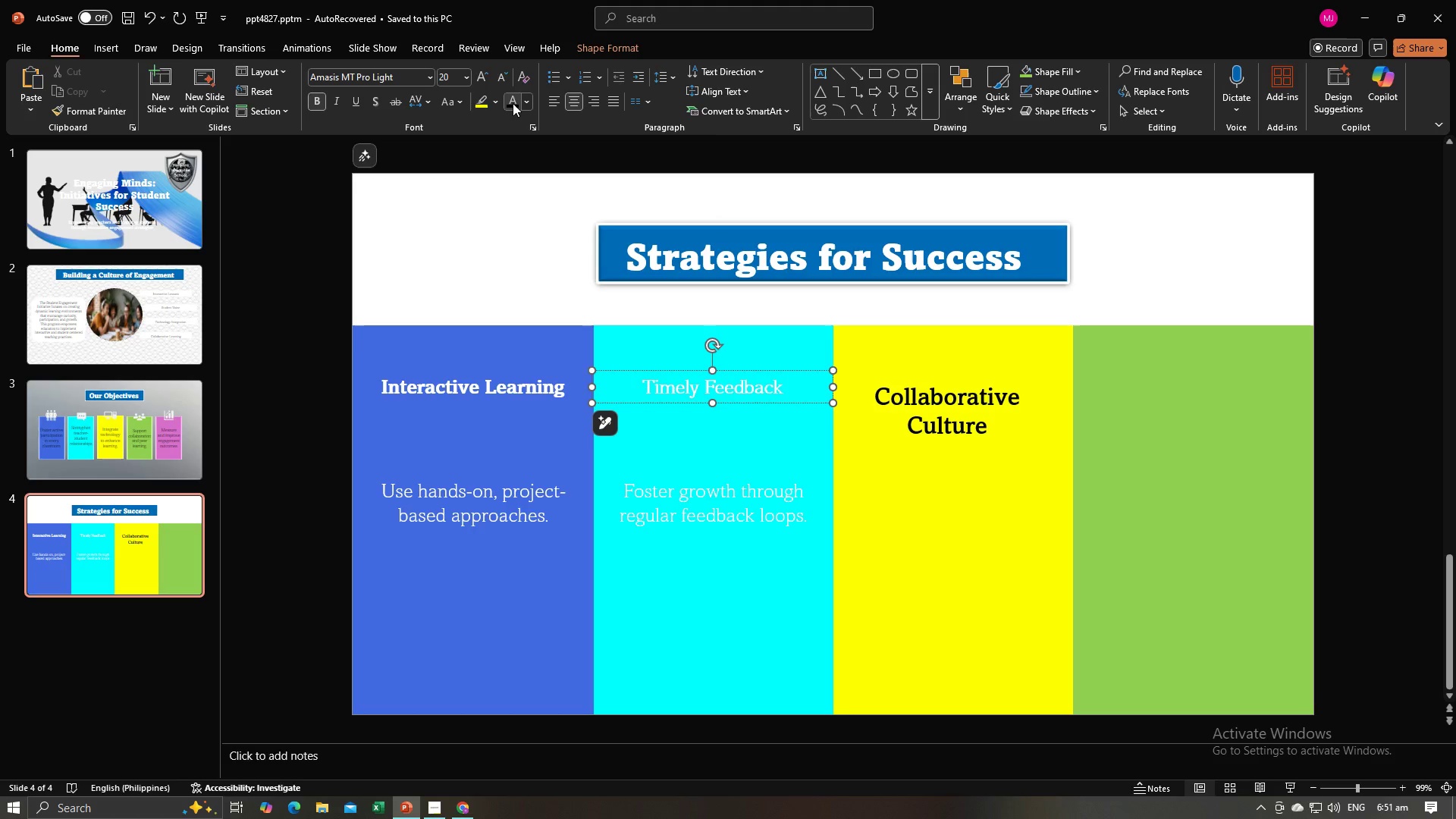 
left_click([513, 103])
 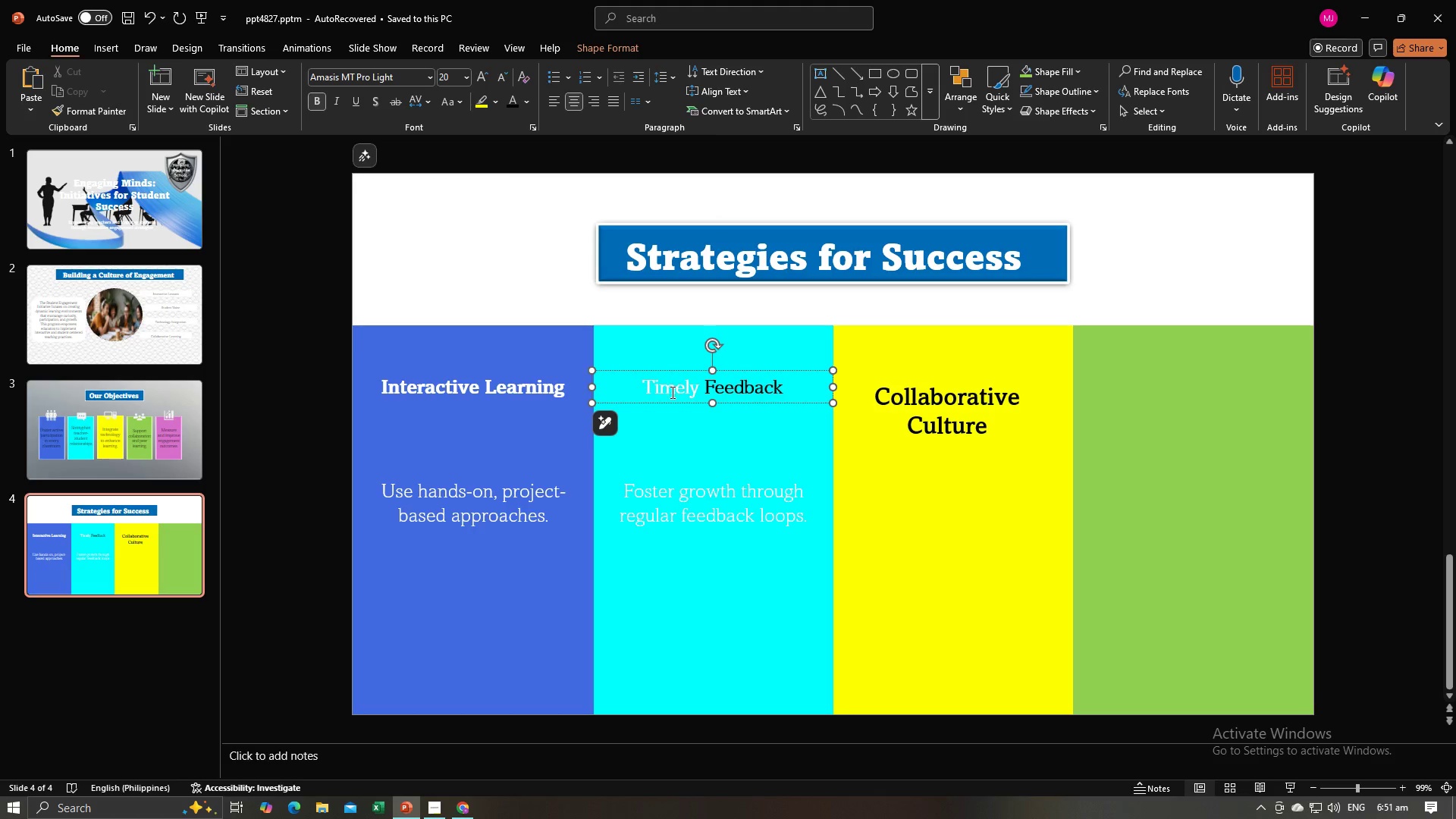 
left_click([671, 392])
 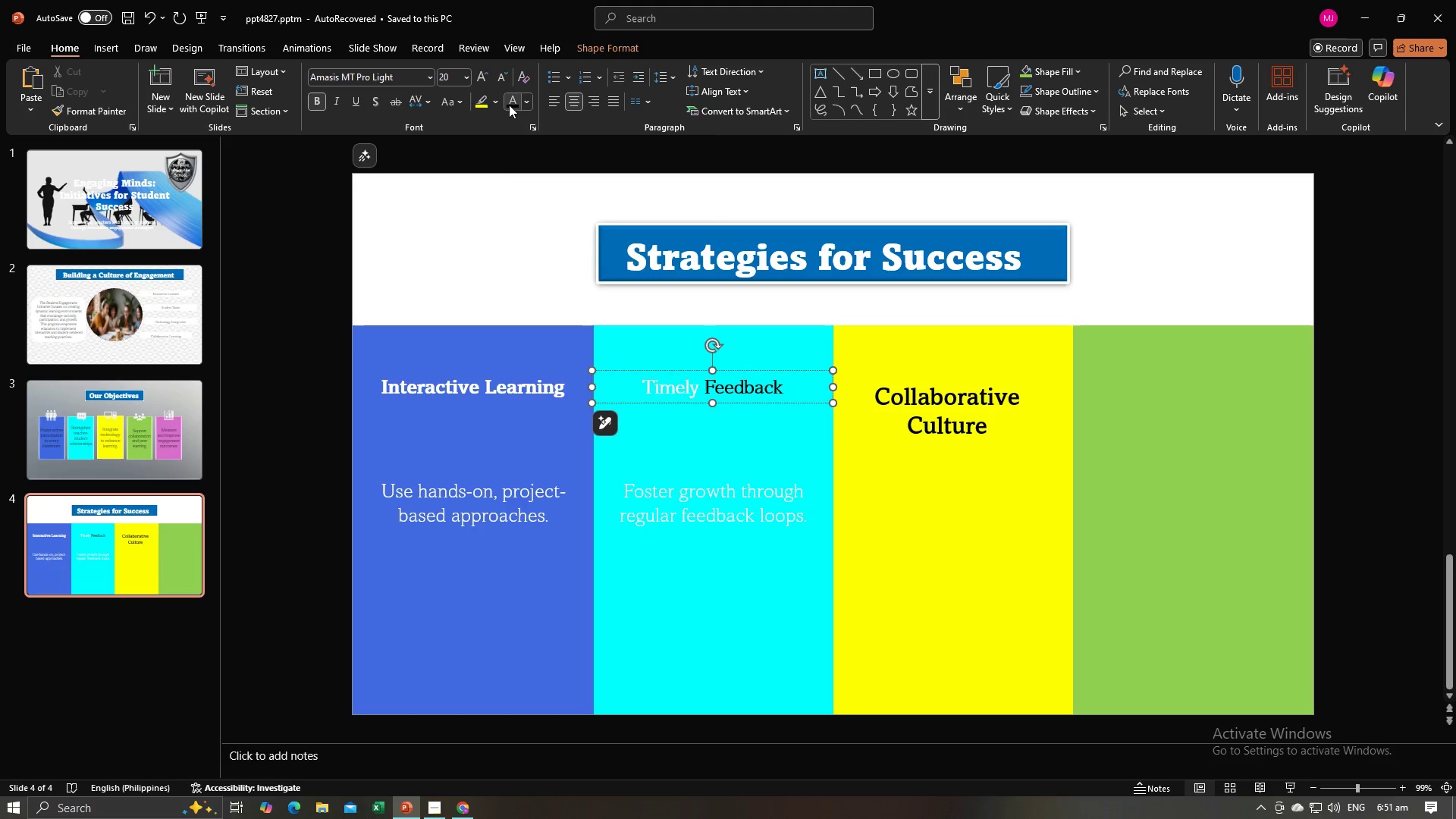 
left_click([509, 105])
 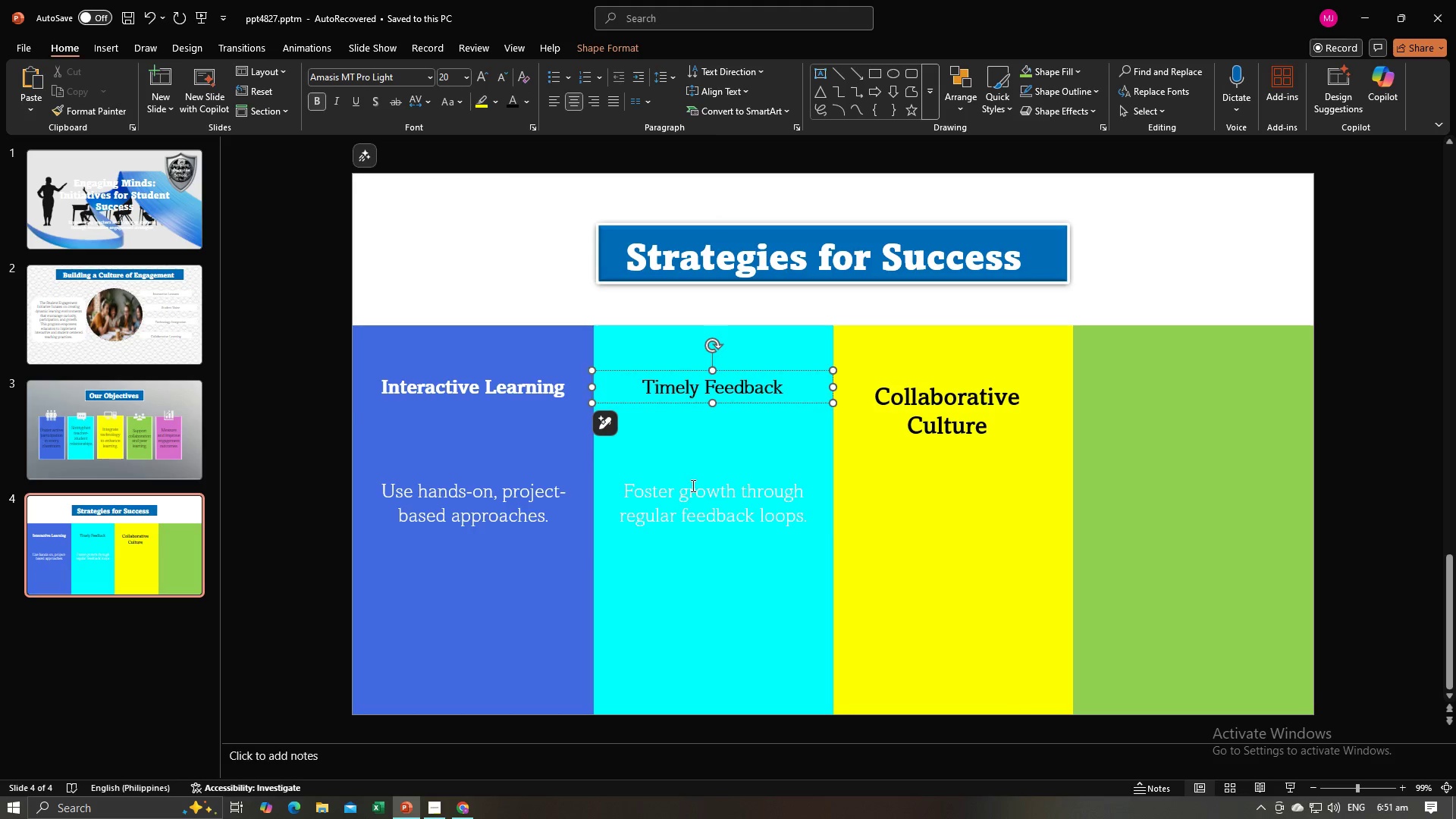 
left_click([692, 485])
 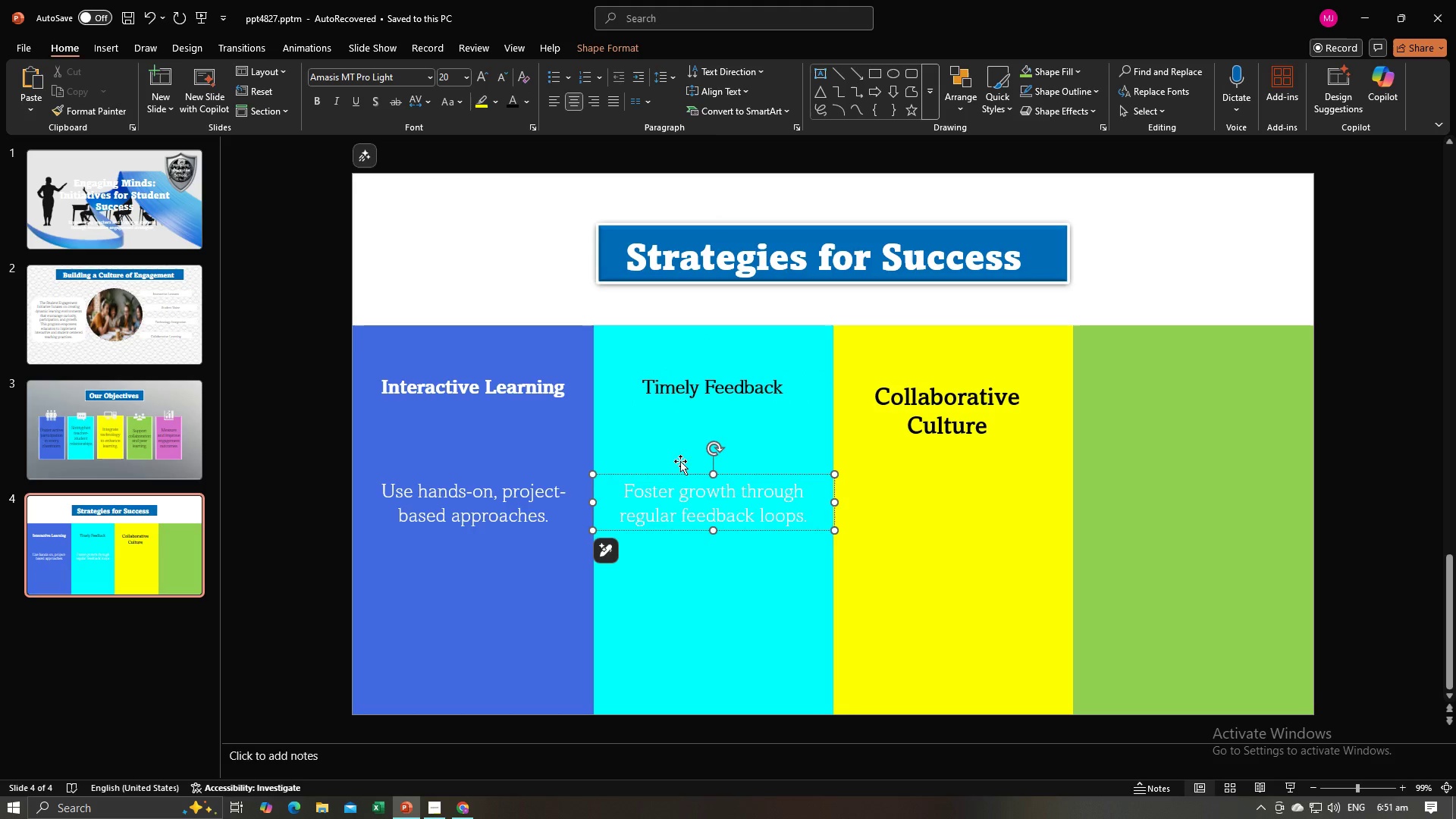 
key(Control+A)
 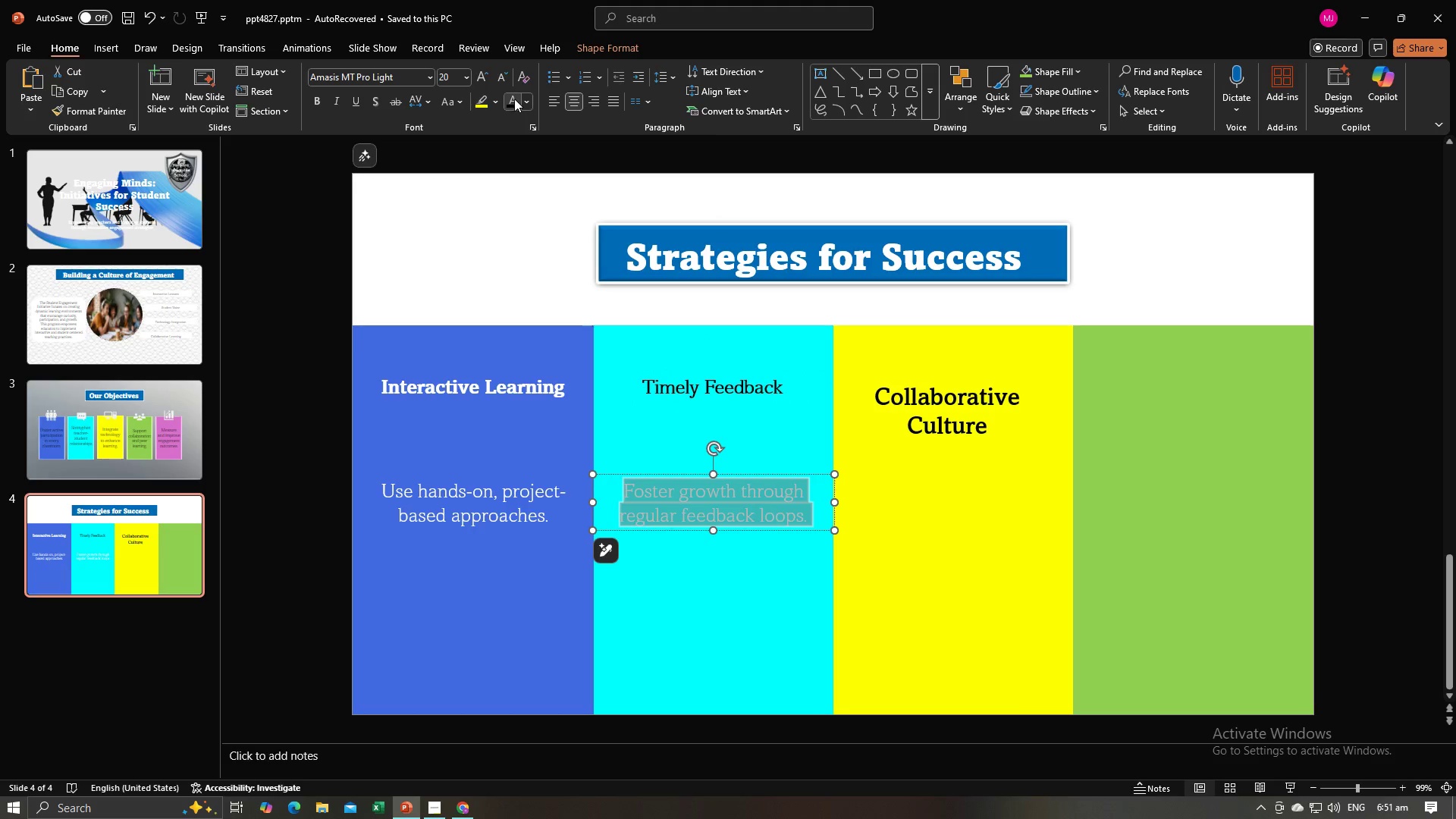 
left_click([514, 99])
 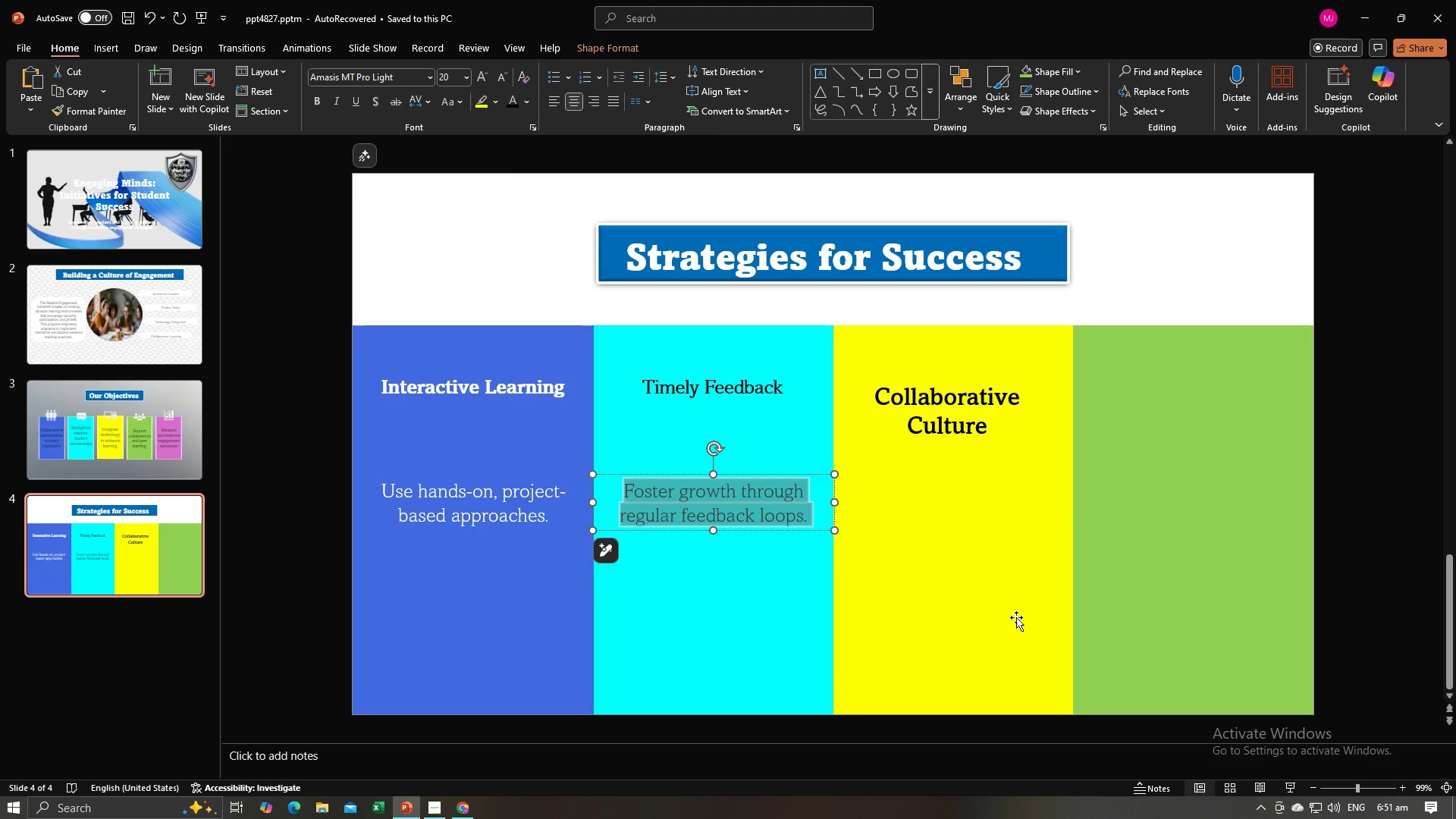 
left_click([1016, 617])
 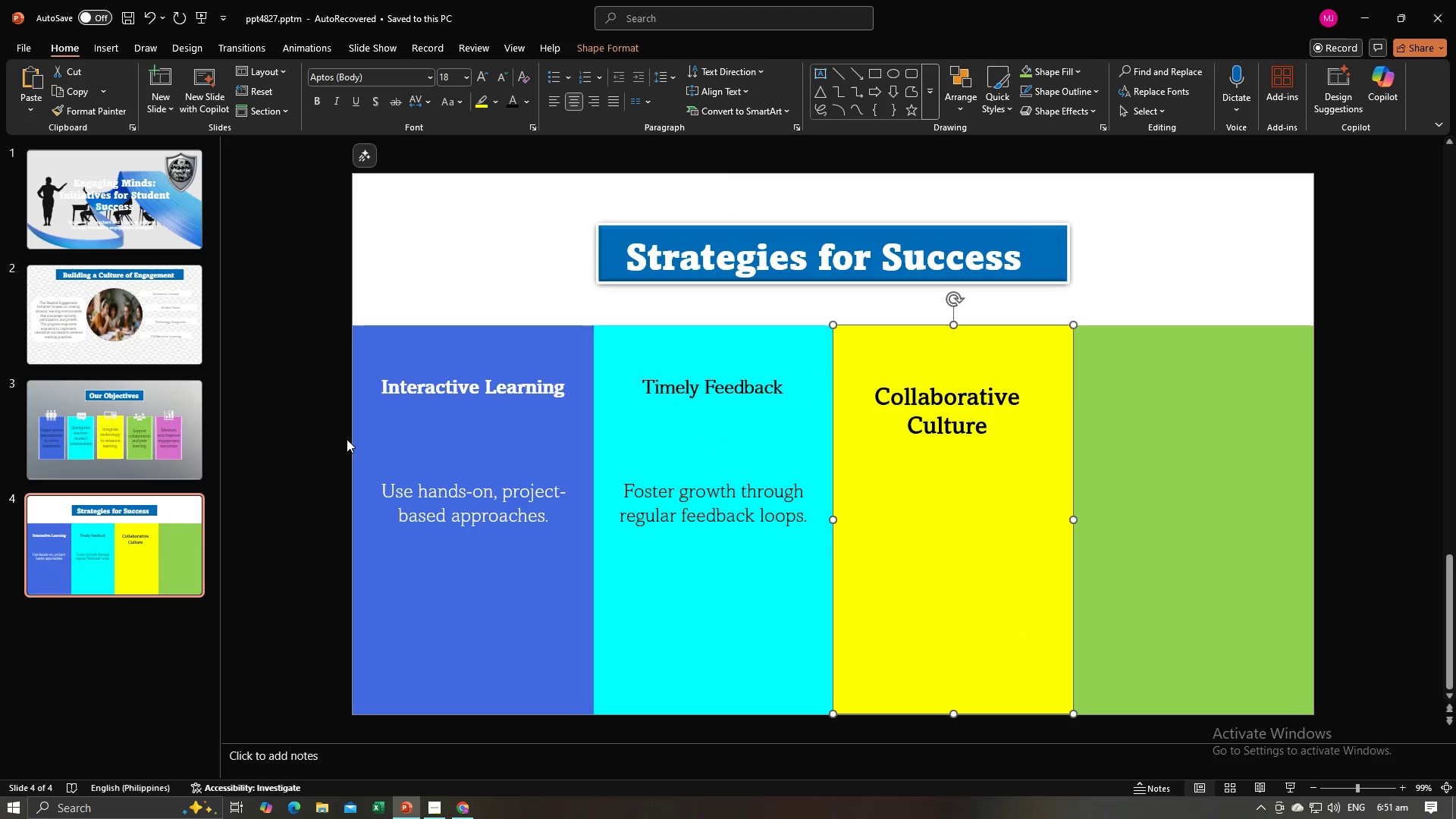 
left_click([344, 445])
 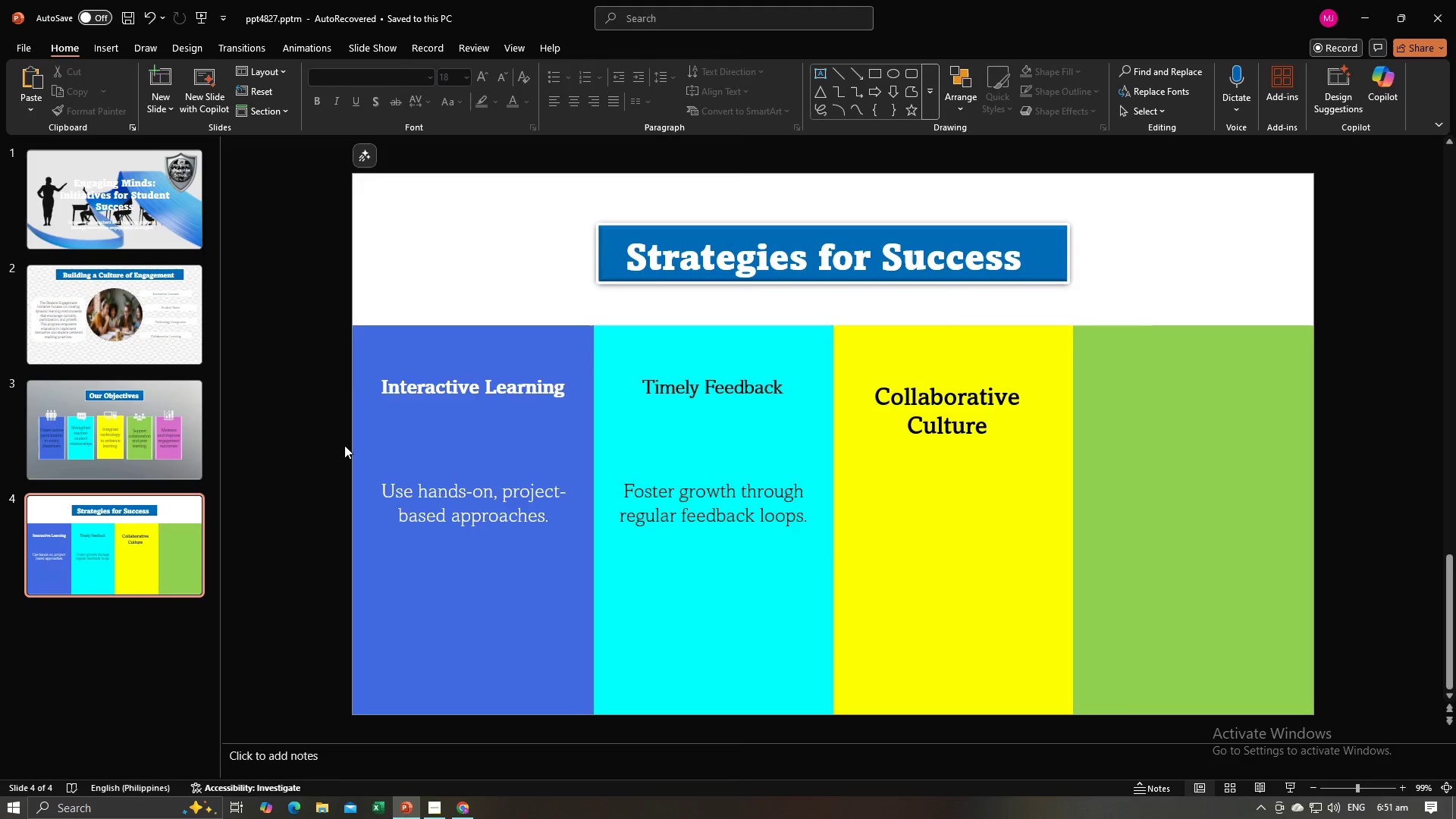 
key(Alt+AltLeft)
 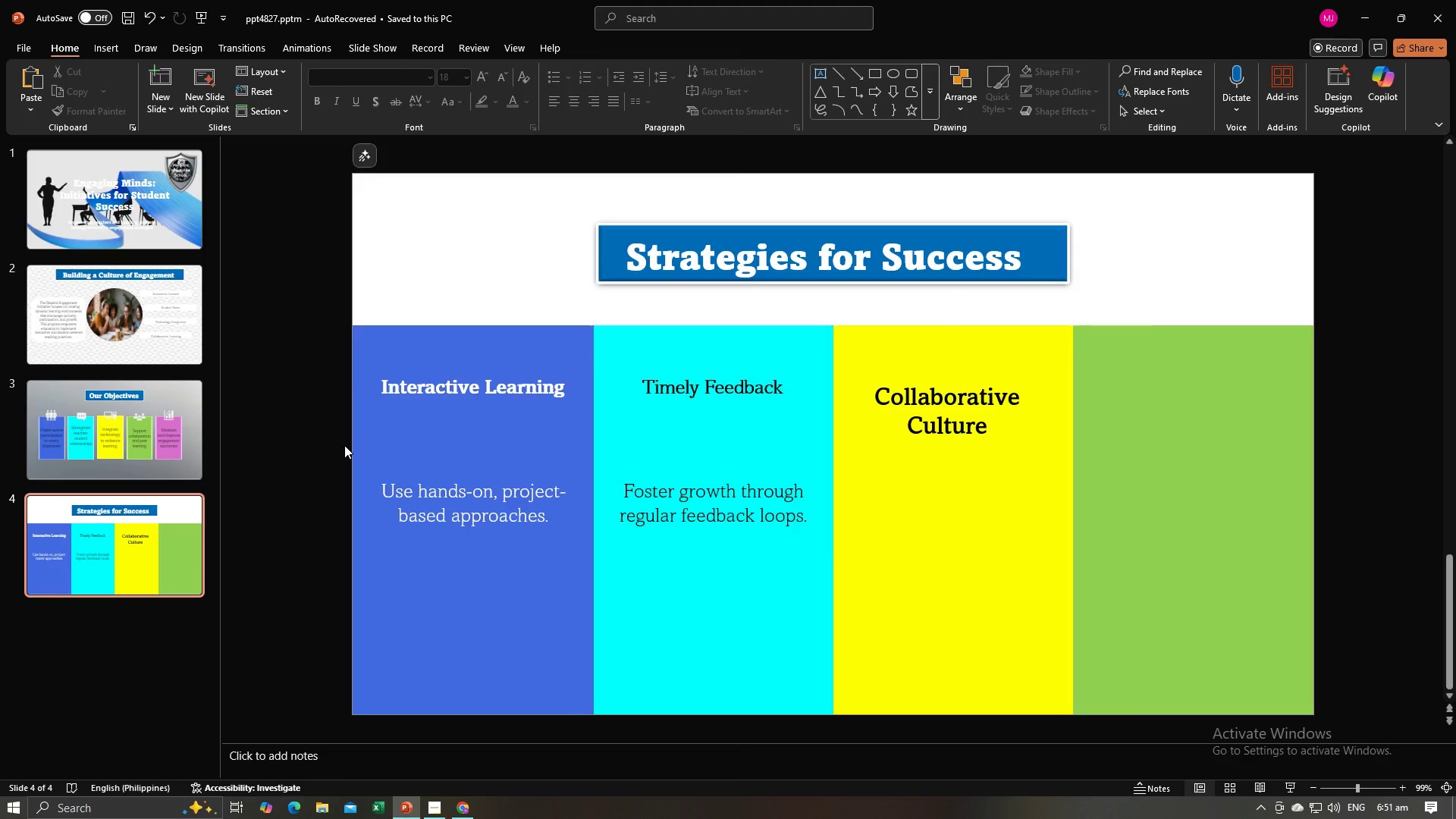 
key(Alt+Tab)
 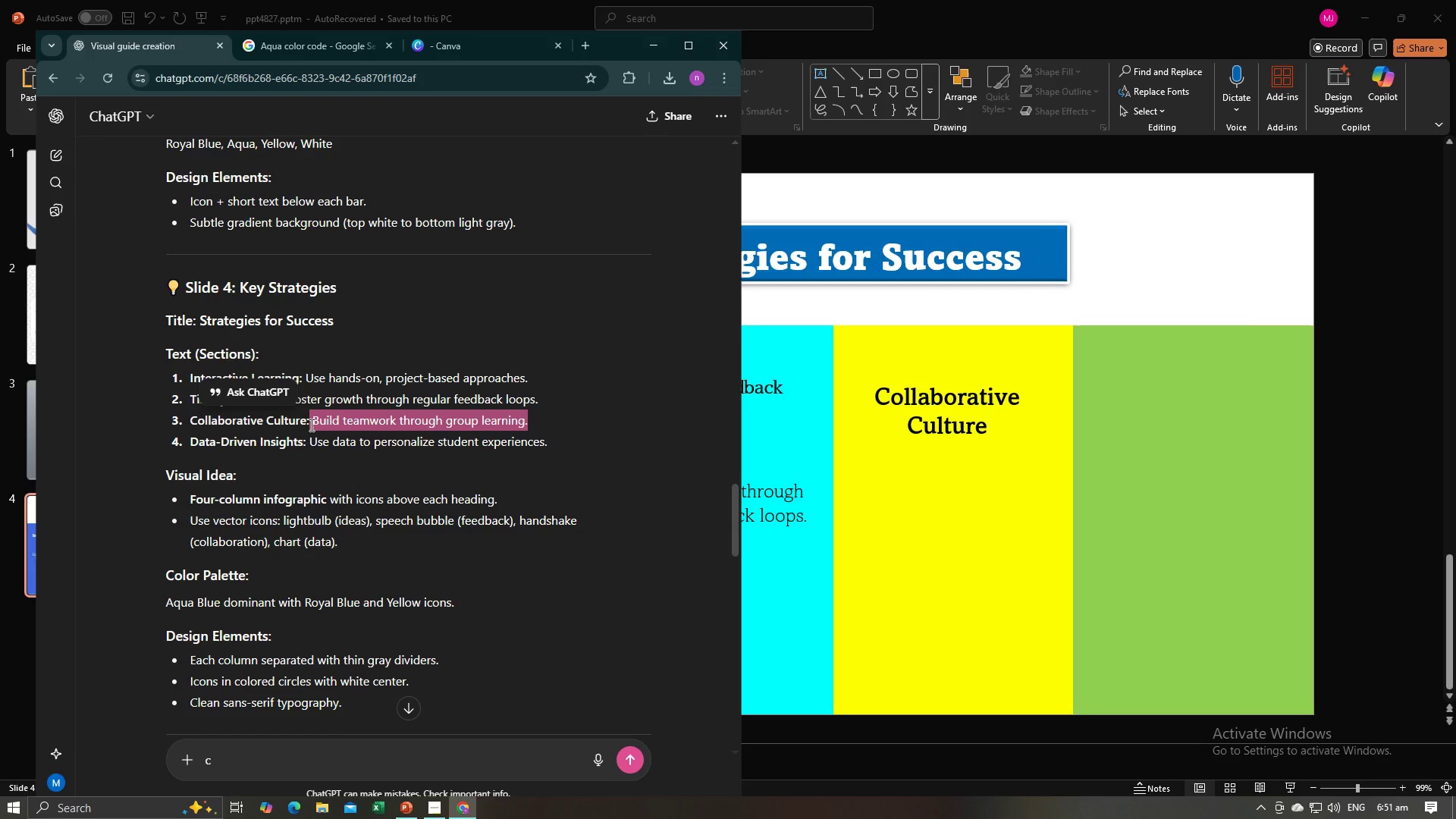 
key(Control+C)
 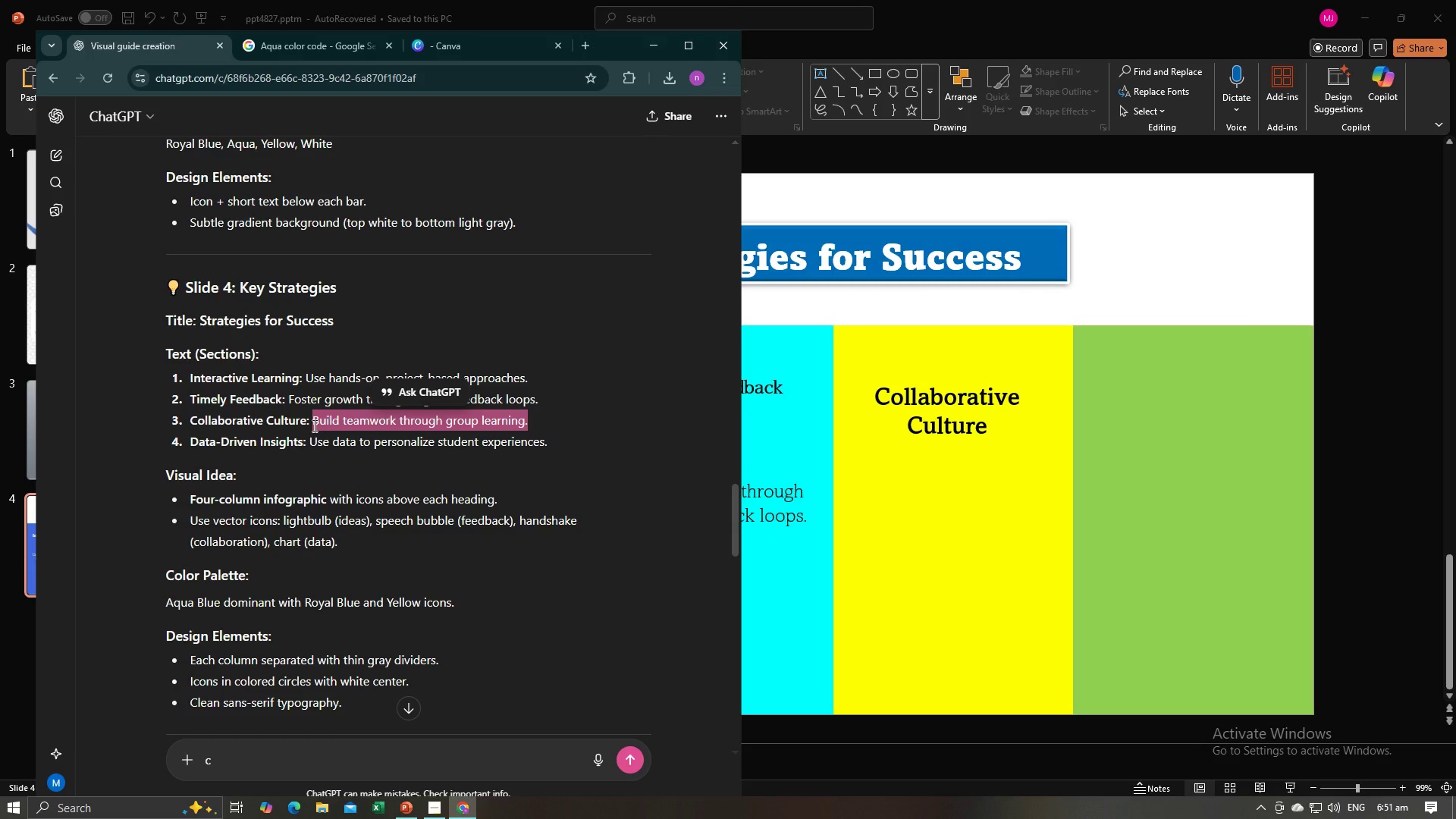 
key(Alt+AltLeft)
 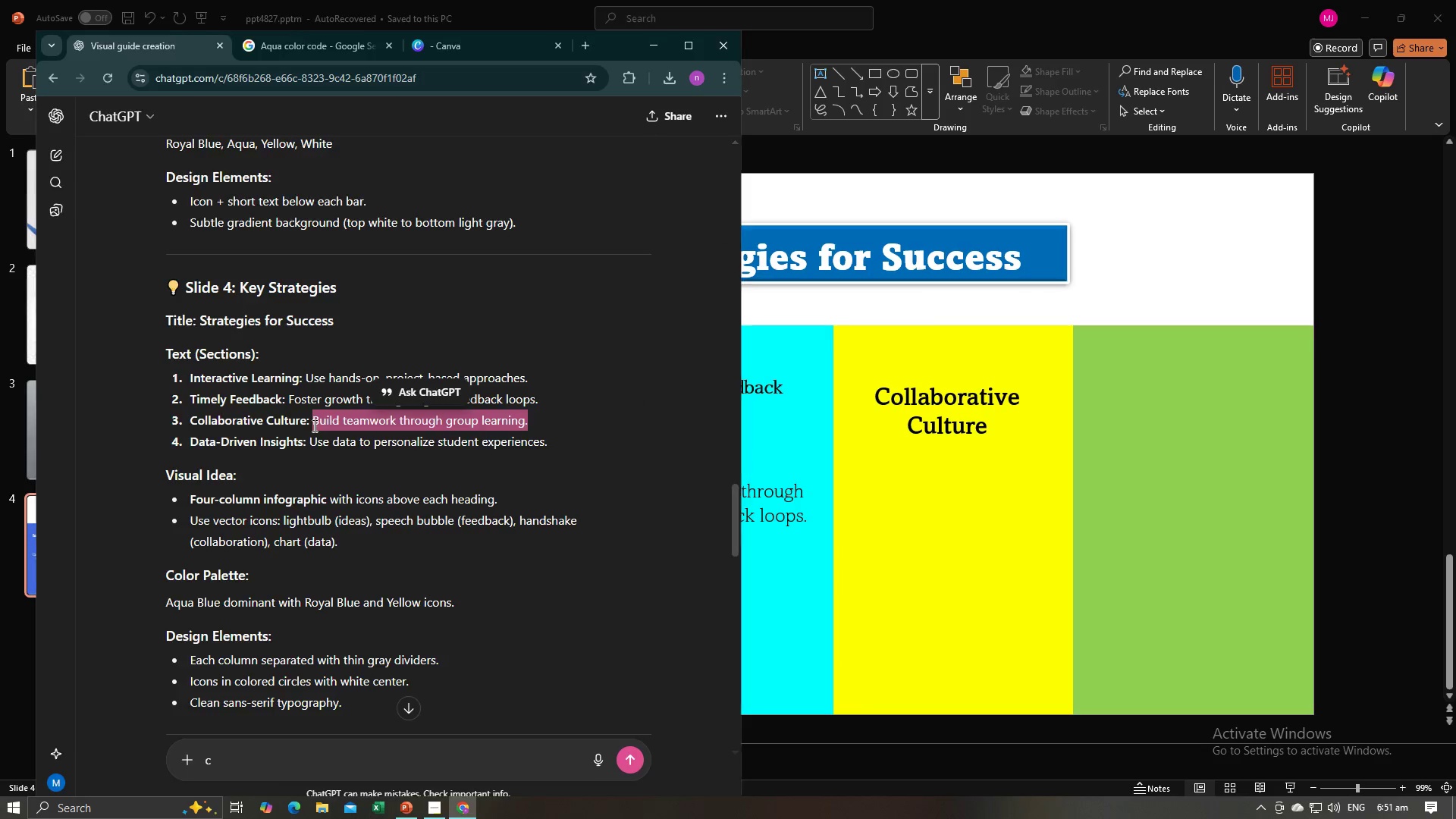 
key(Alt+Tab)
 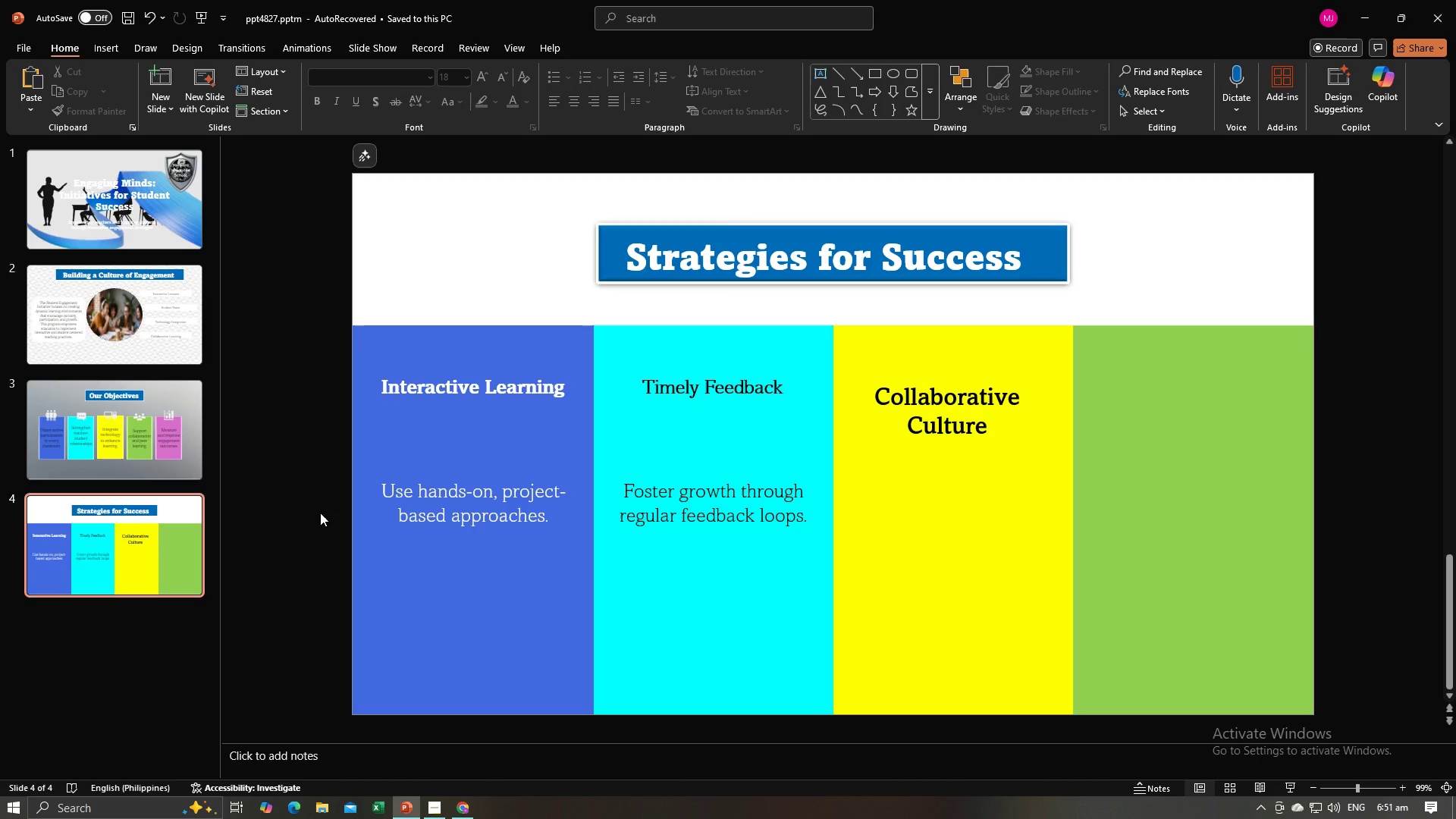 
left_click([320, 513])
 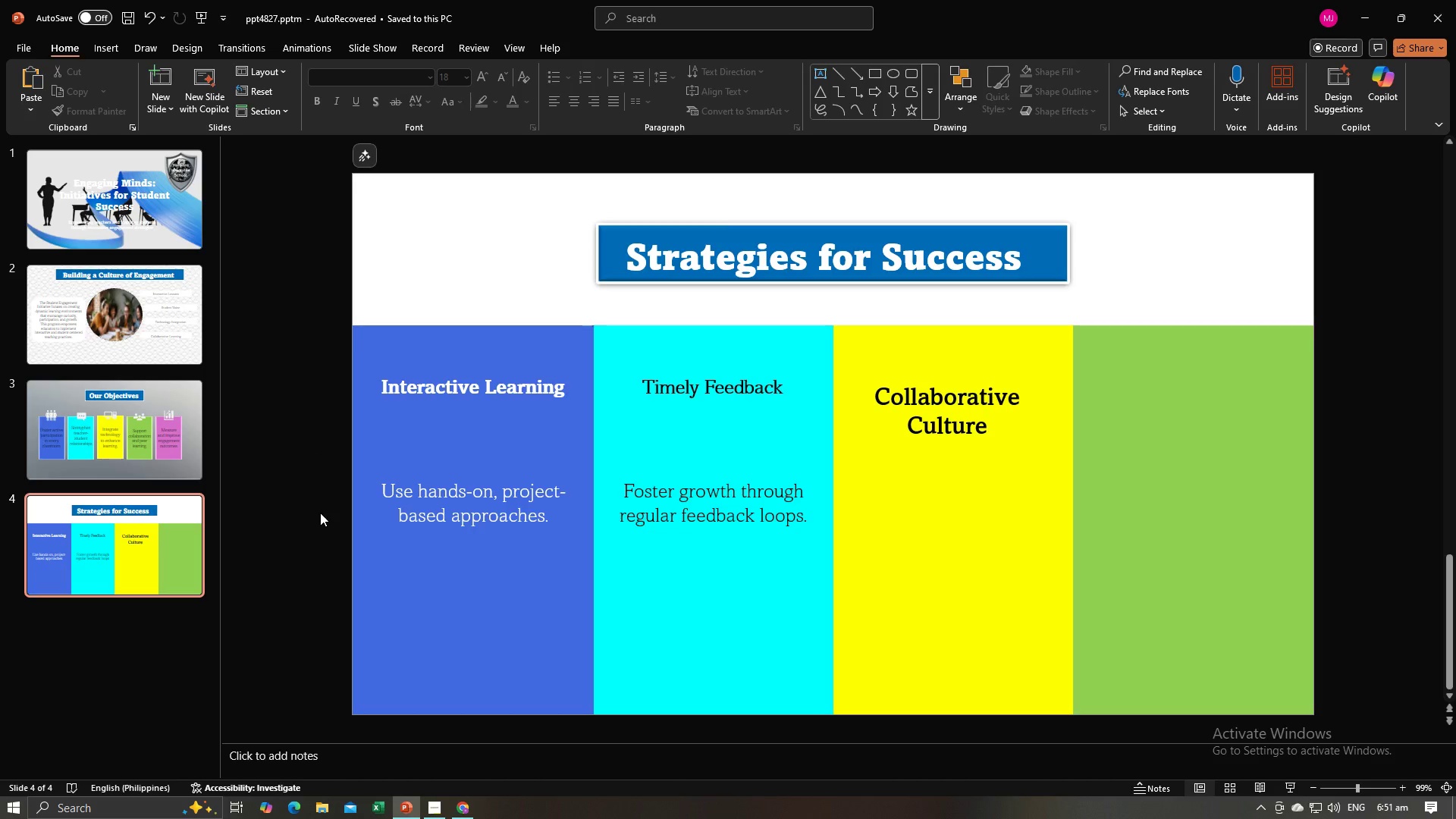 
key(Control+V)
 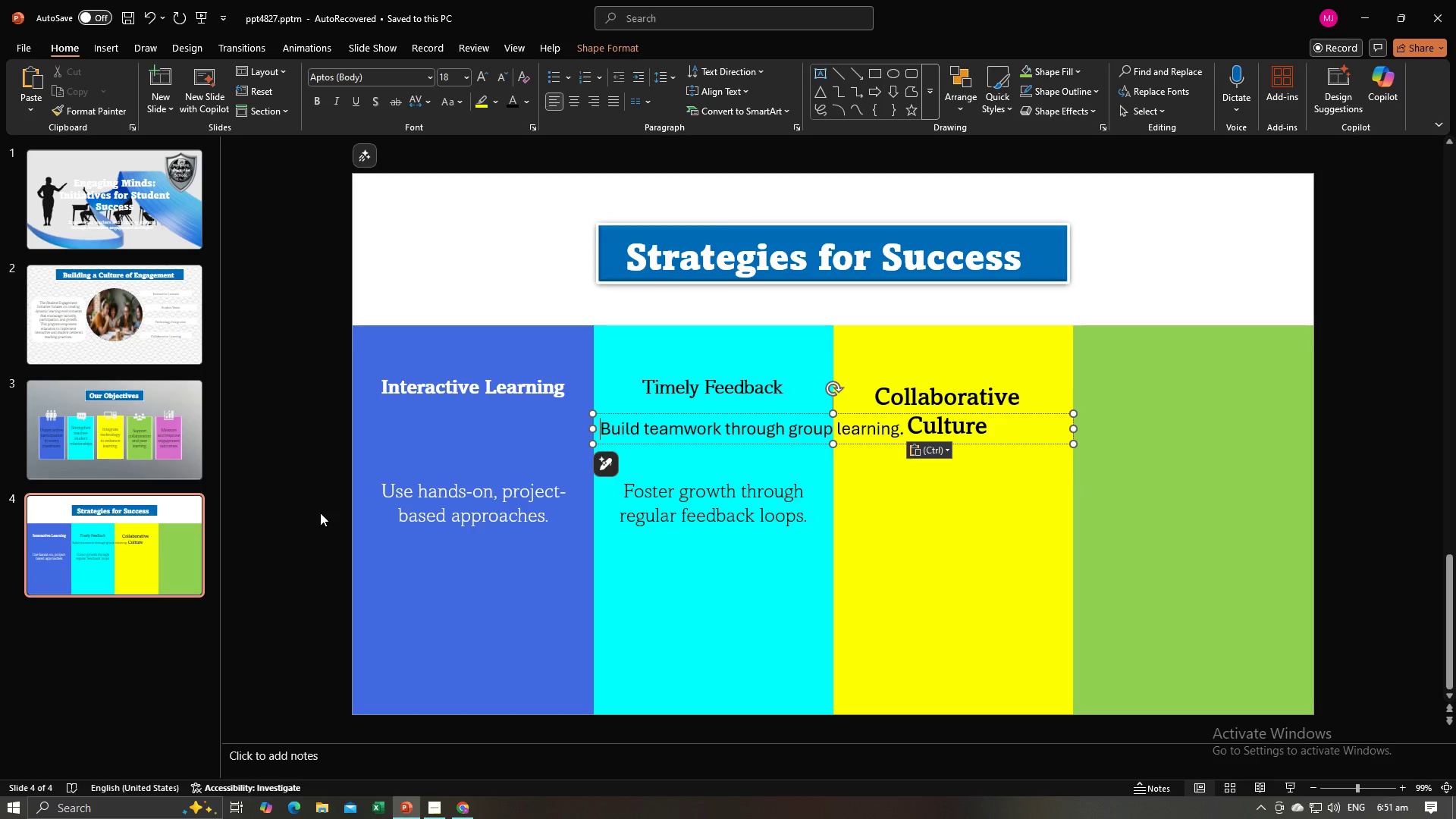 
key(Control+A)
 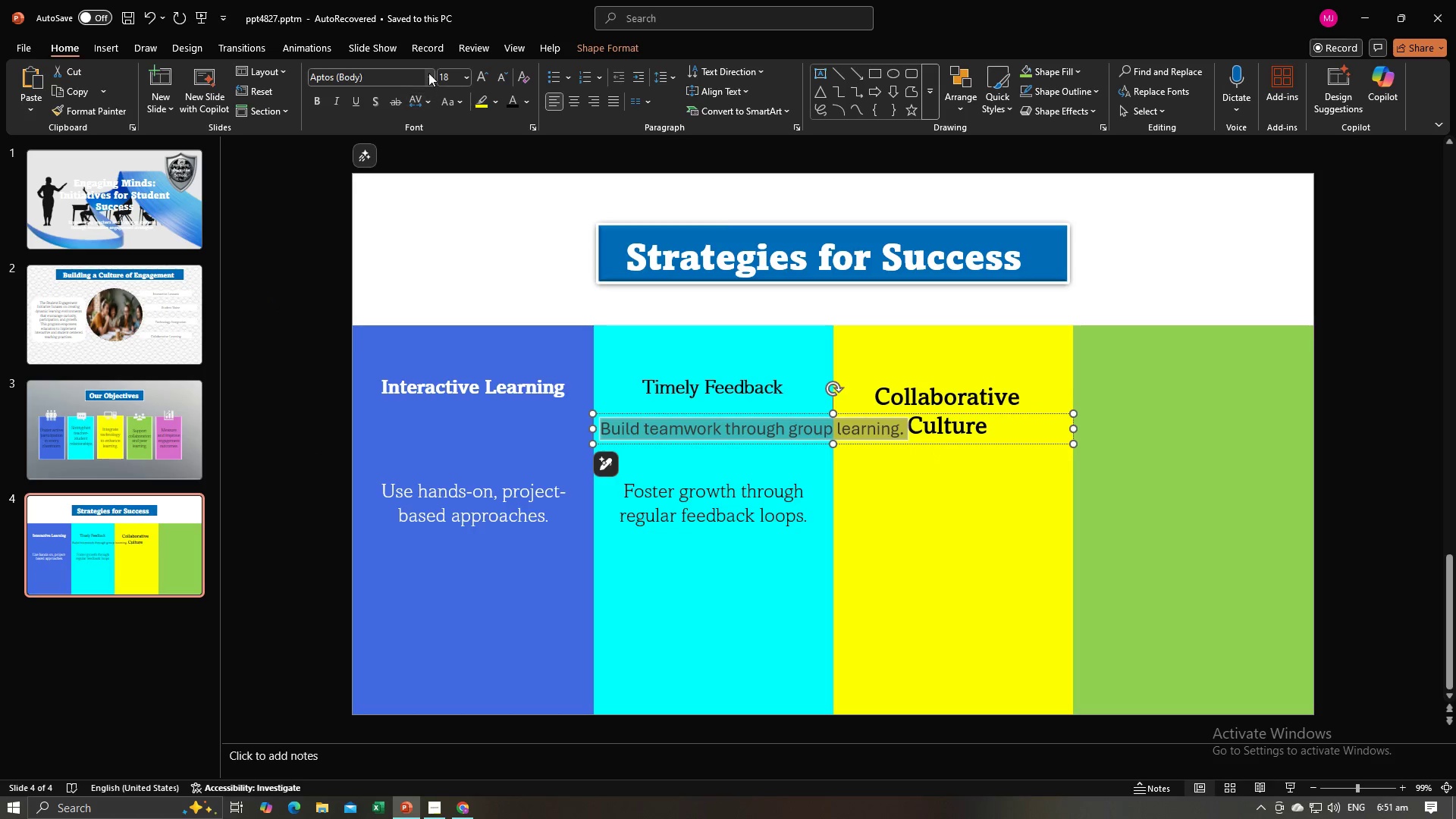 
left_click([428, 73])
 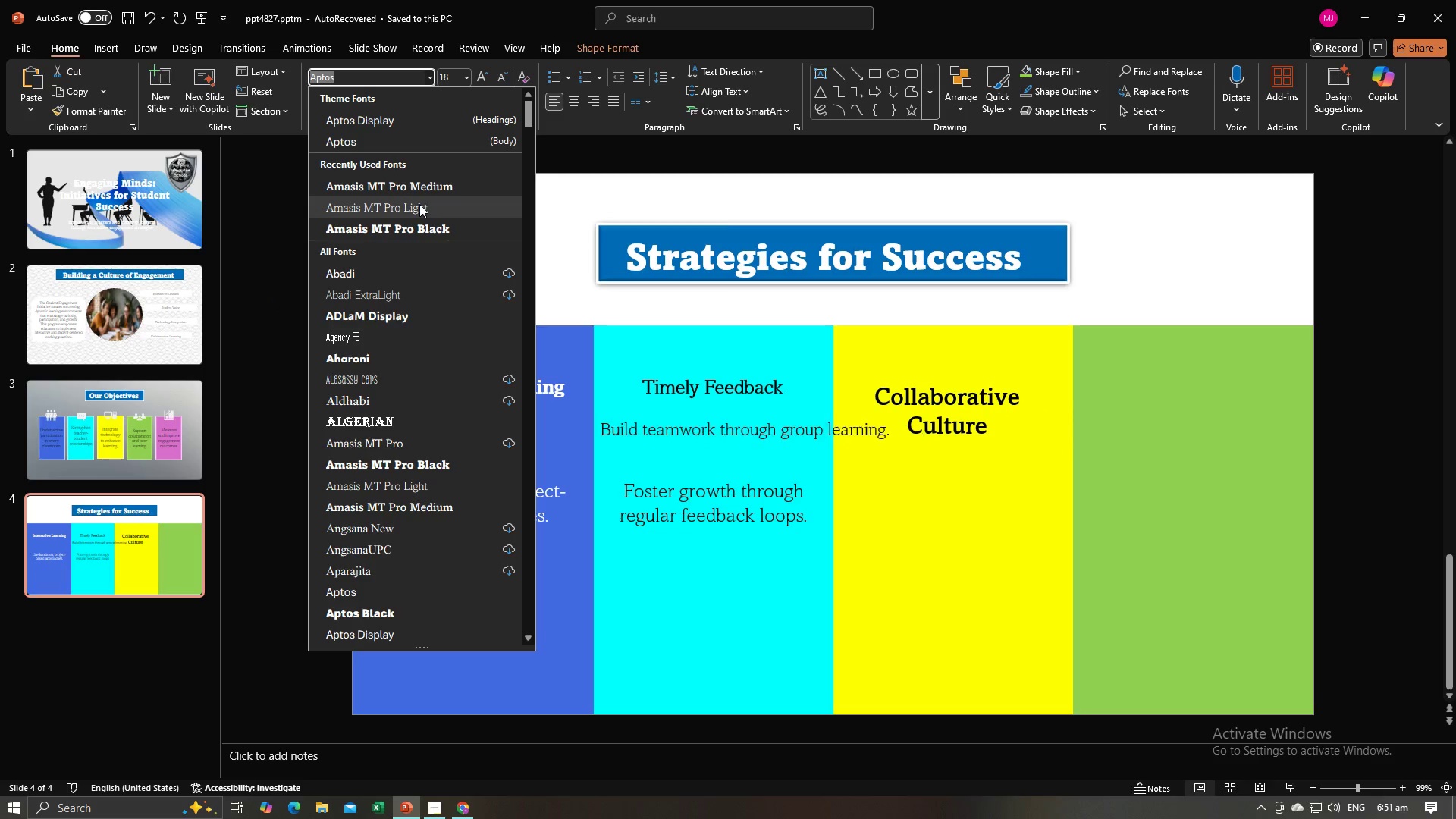 
left_click([419, 204])
 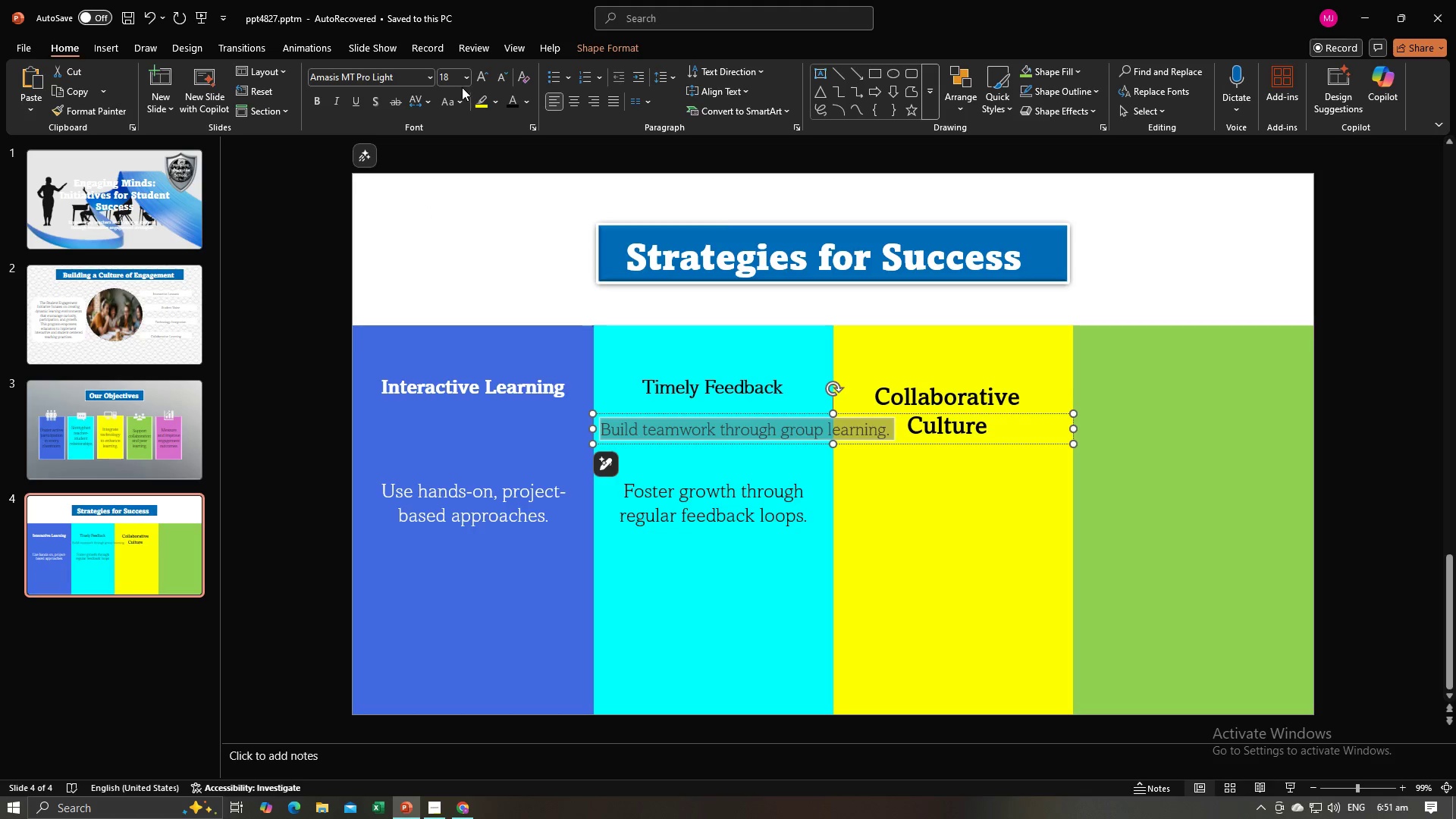 
left_click([466, 78])
 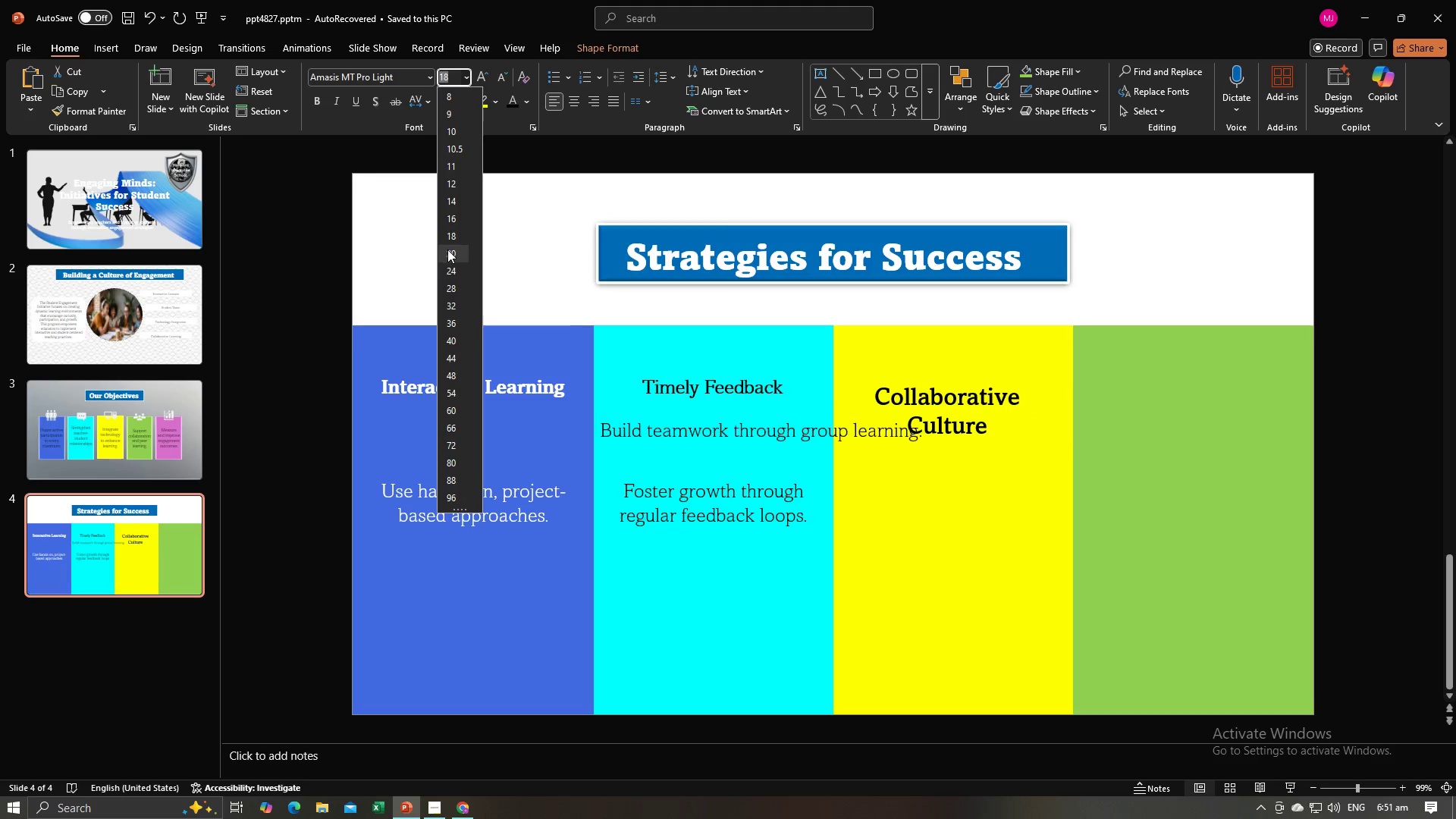 
left_click([447, 249])
 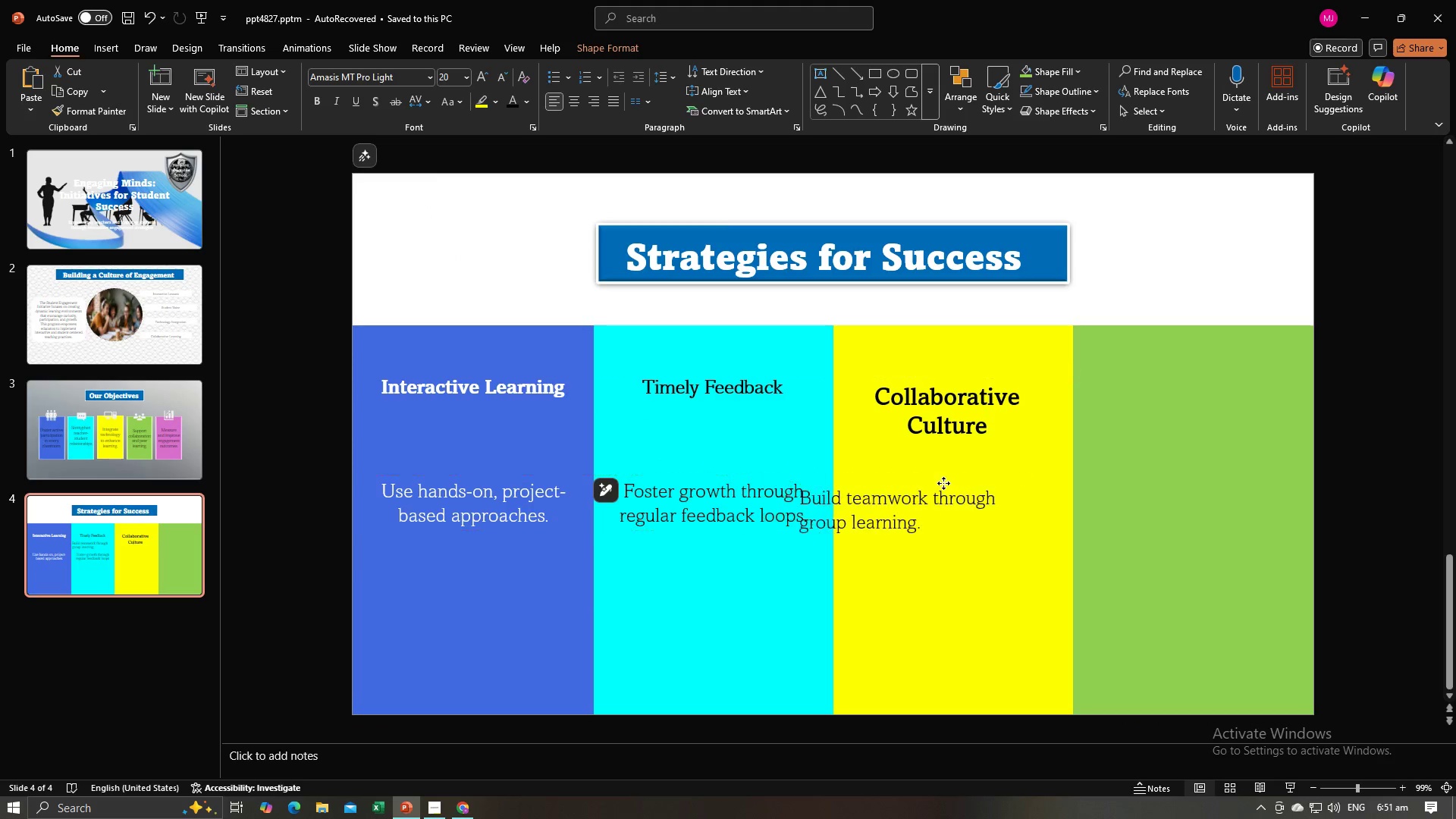 
wait(10.8)
 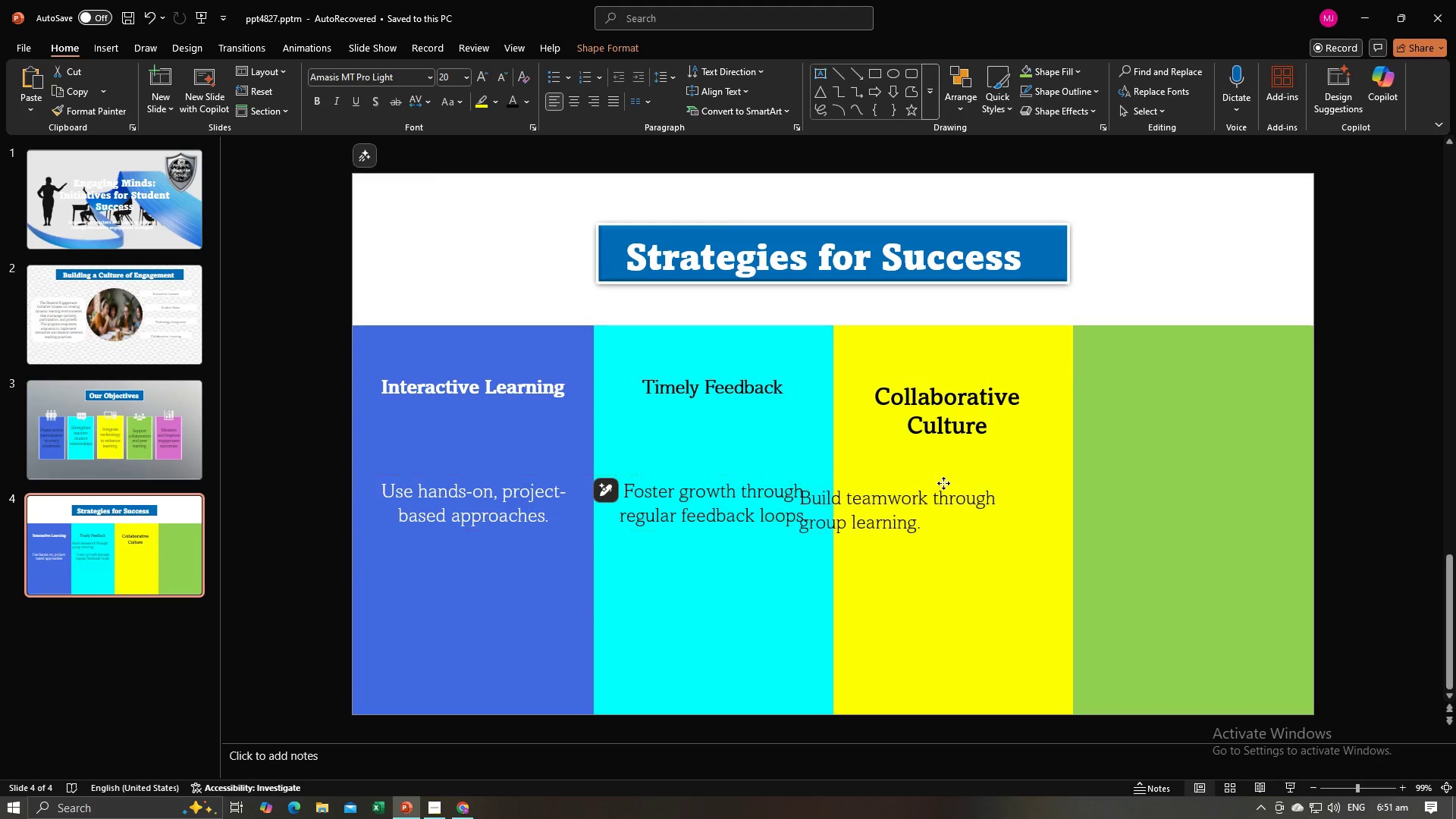 
left_click([585, 102])
 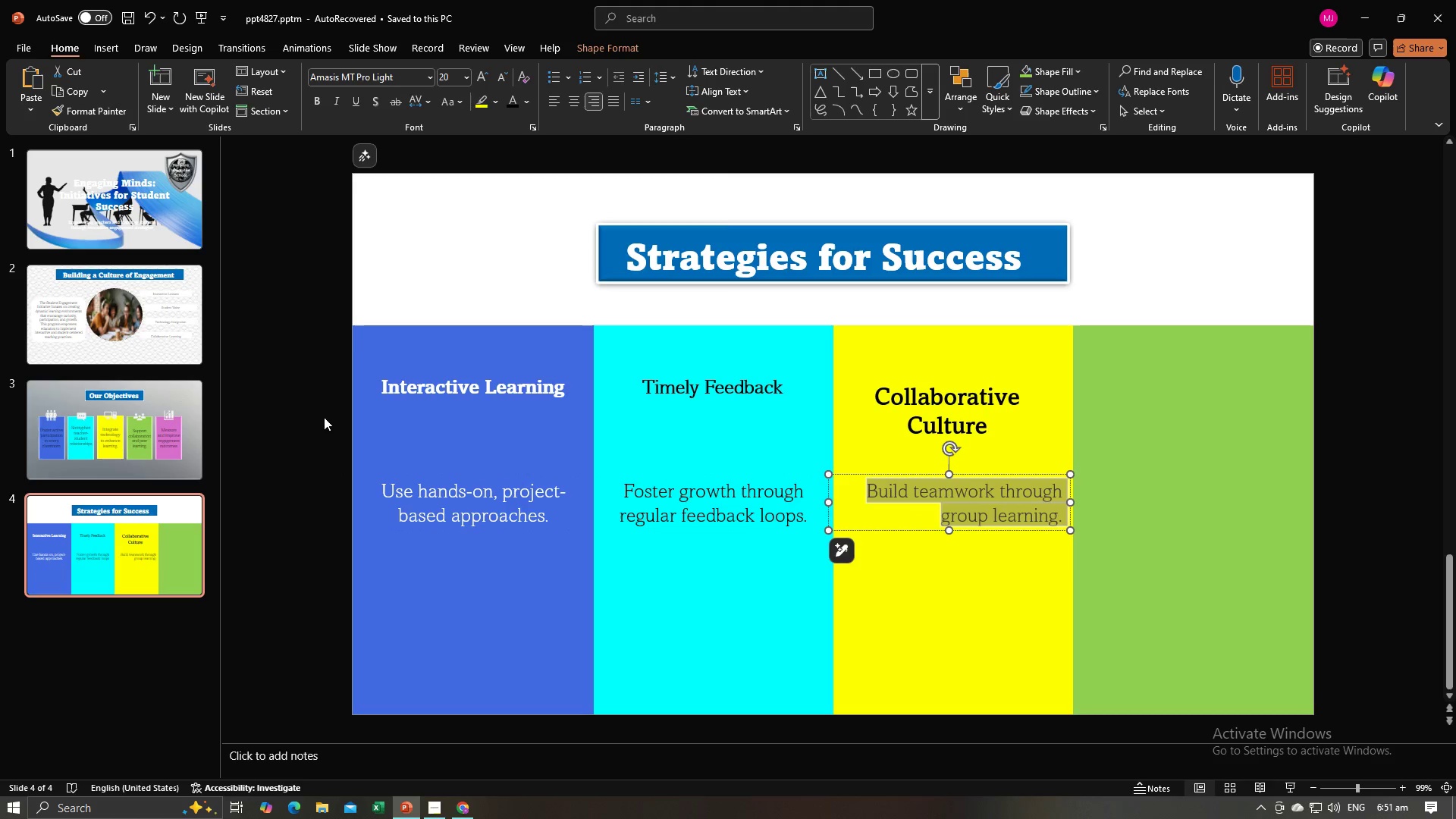 
left_click([322, 419])
 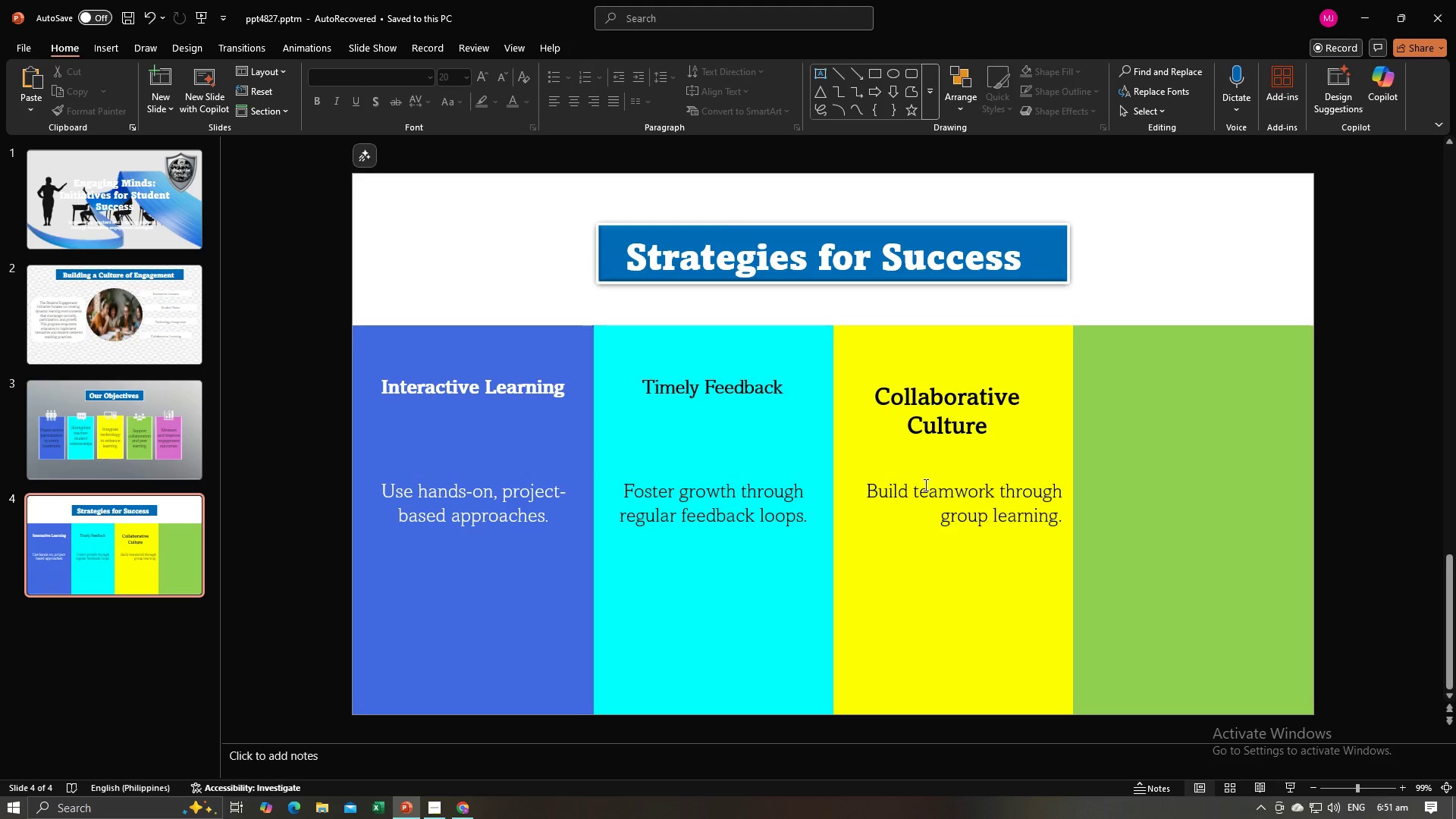 
left_click([945, 496])
 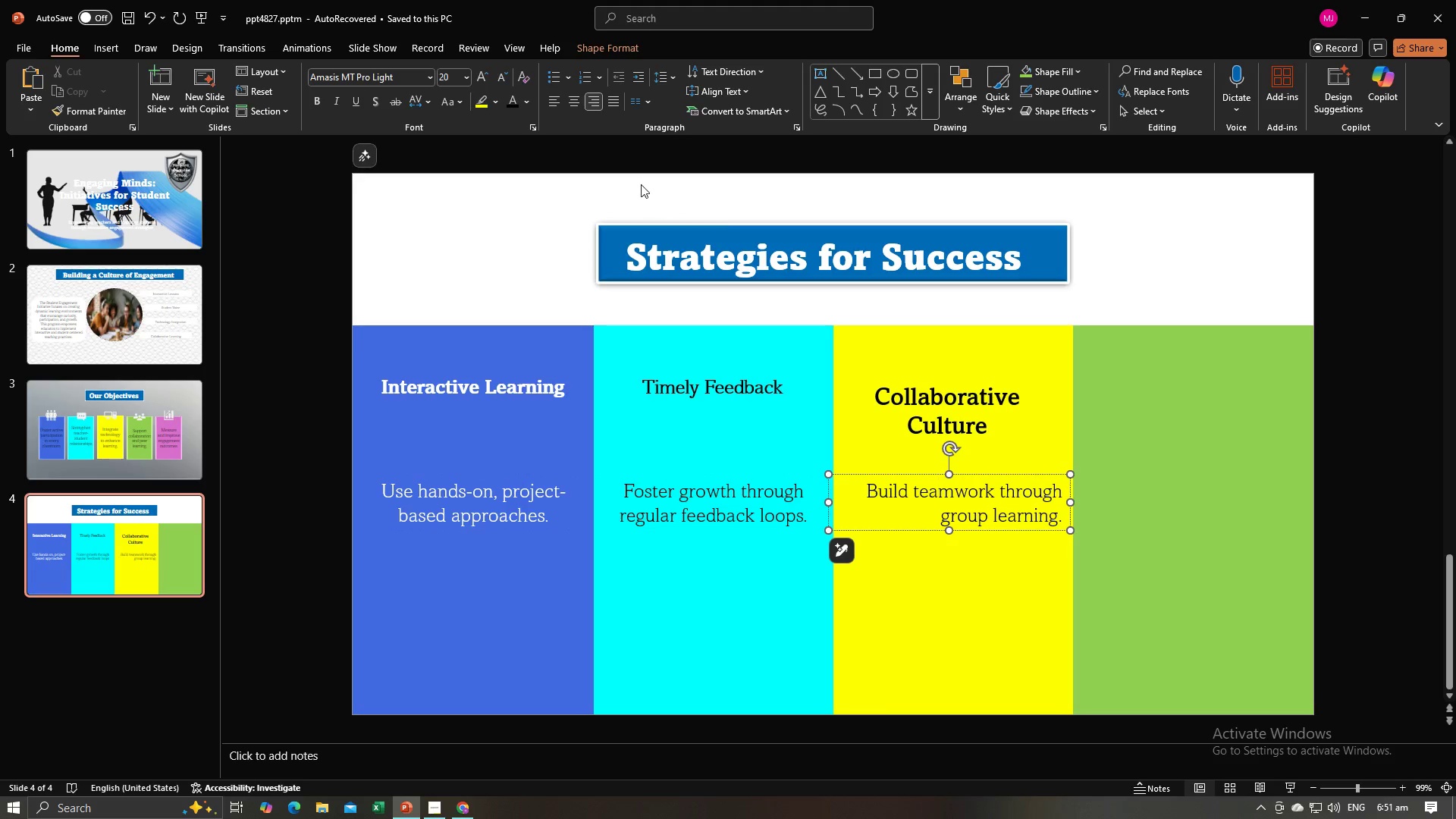 
key(Control+A)
 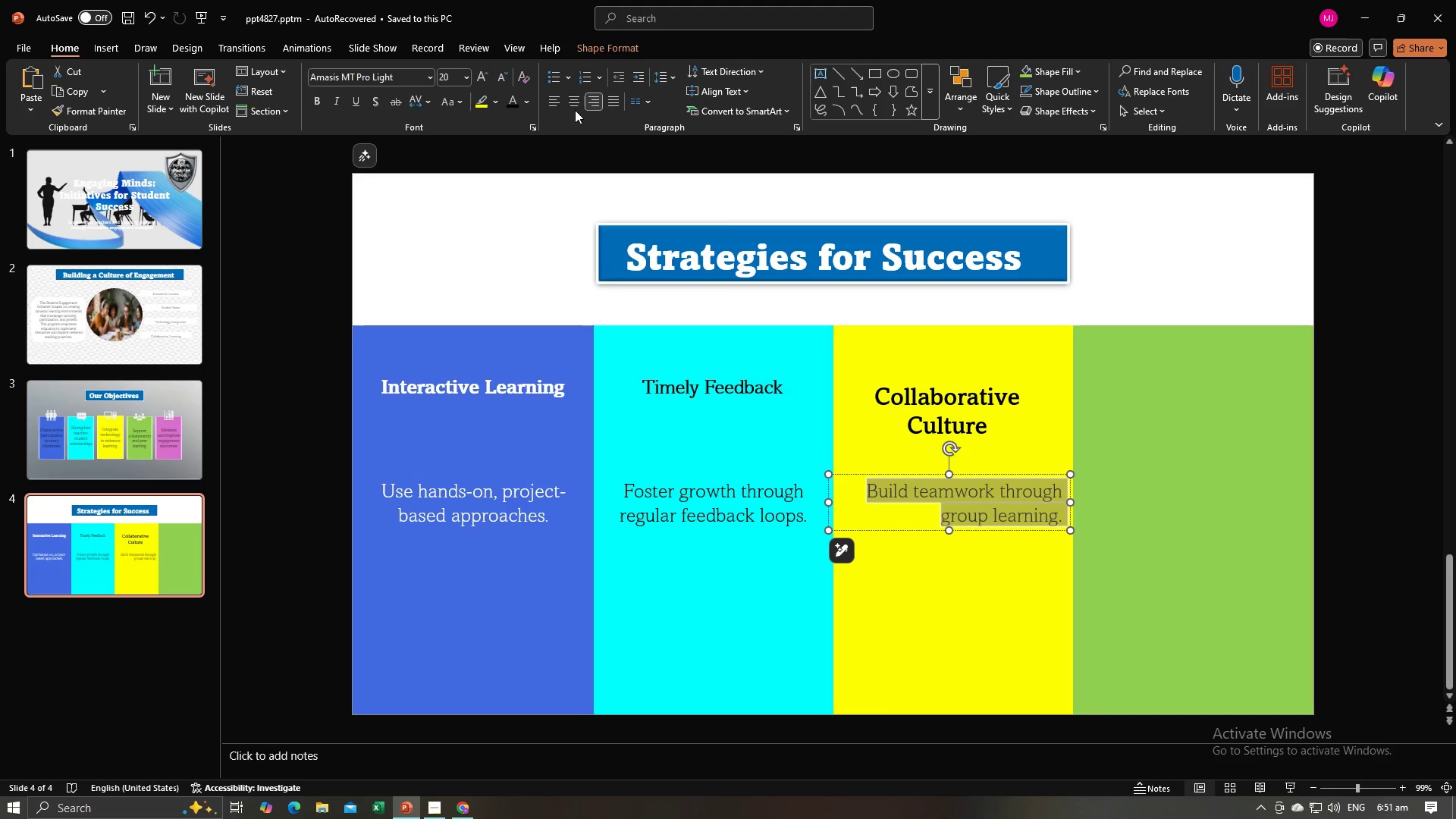 
left_click([576, 105])
 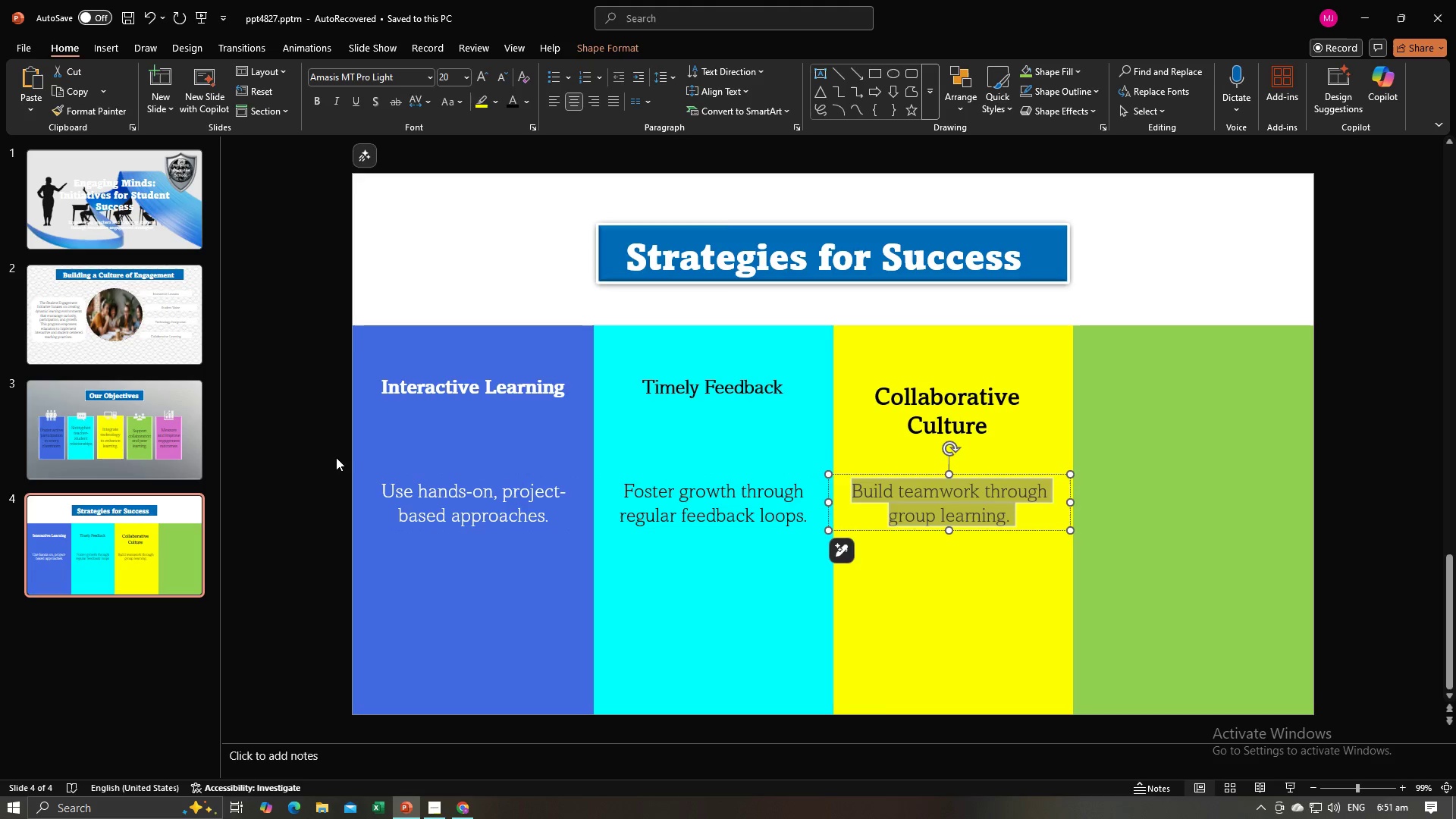 
key(Alt+AltLeft)
 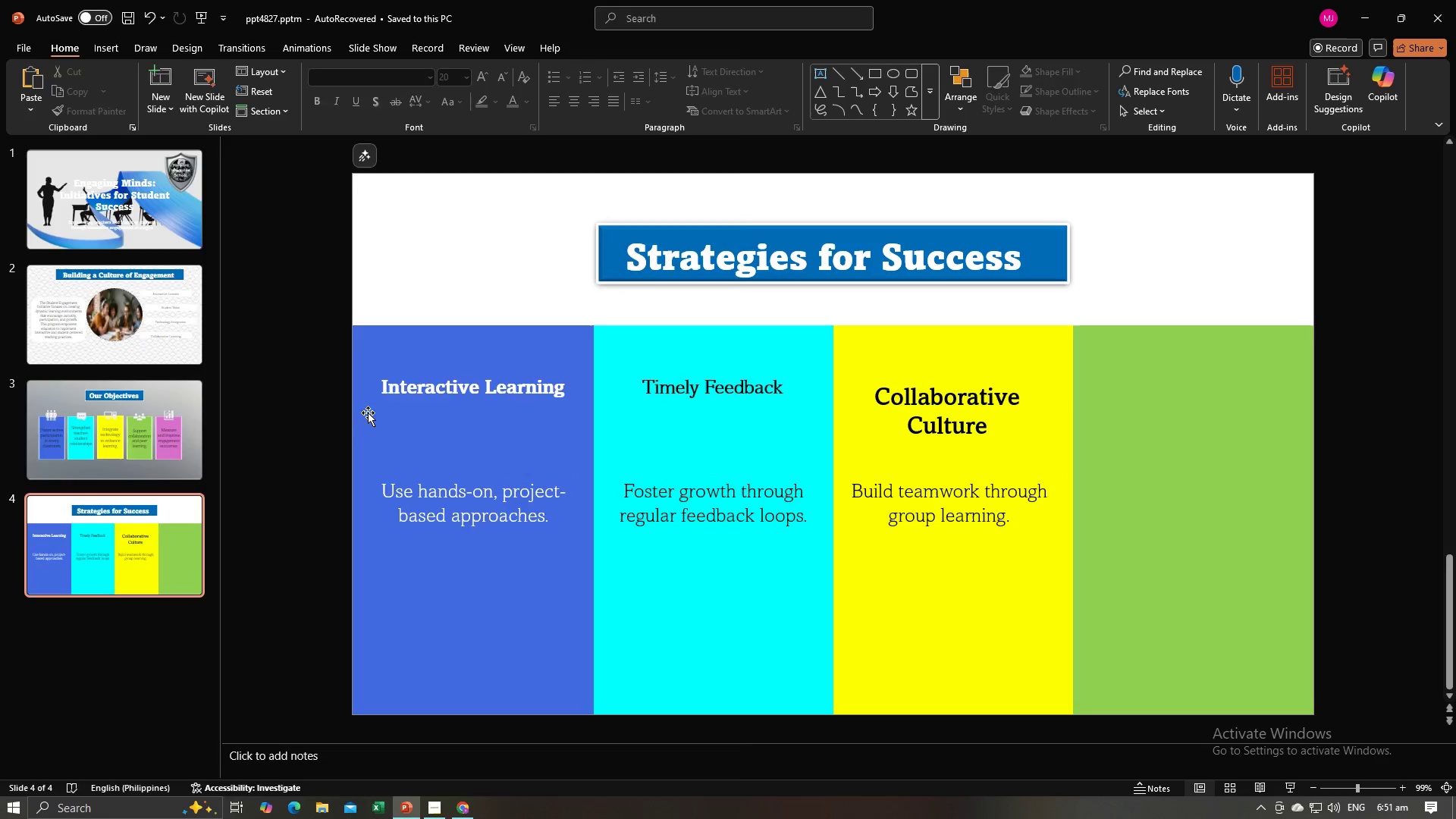 
key(Alt+Tab)
 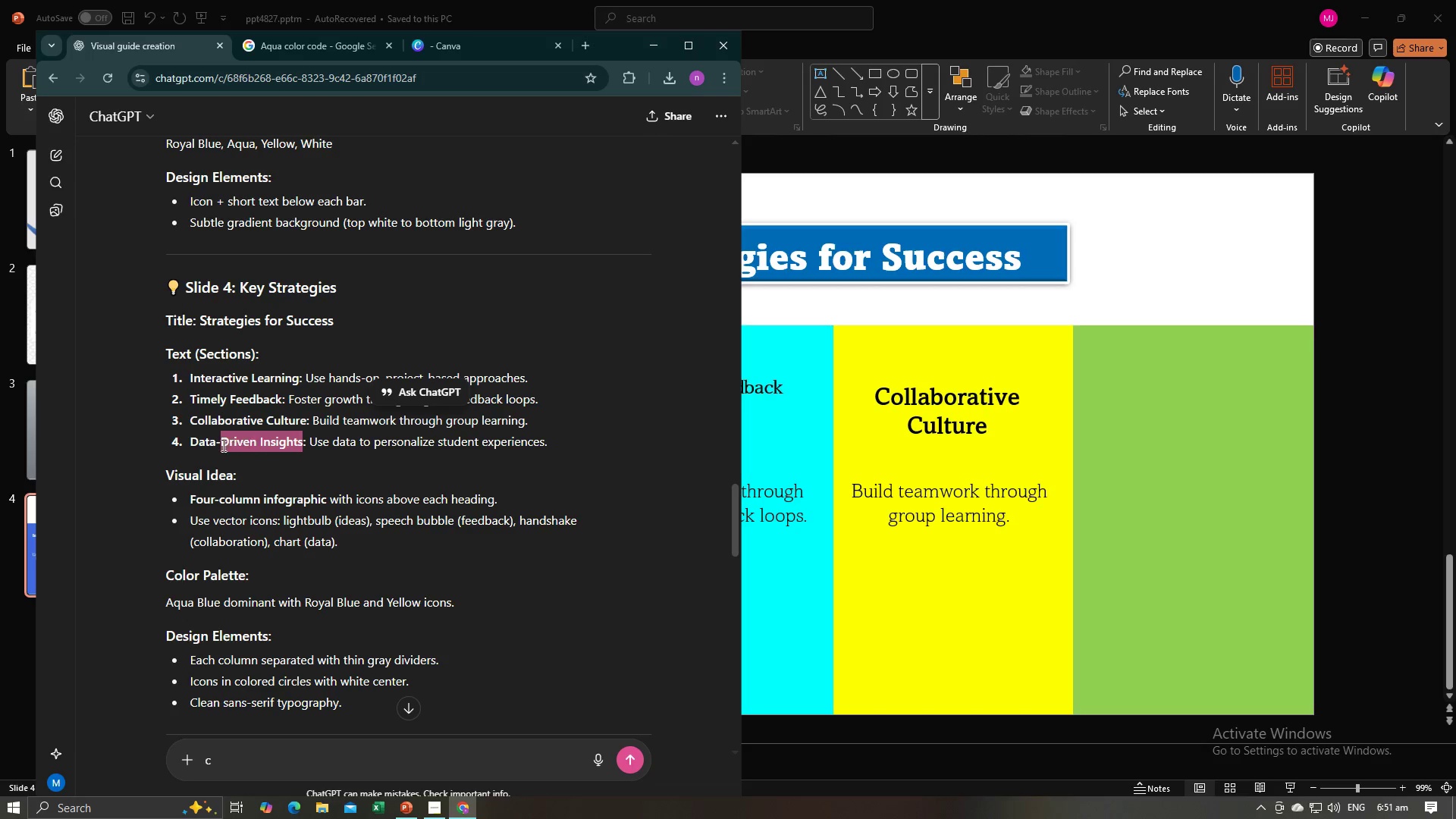 
key(Control+C)
 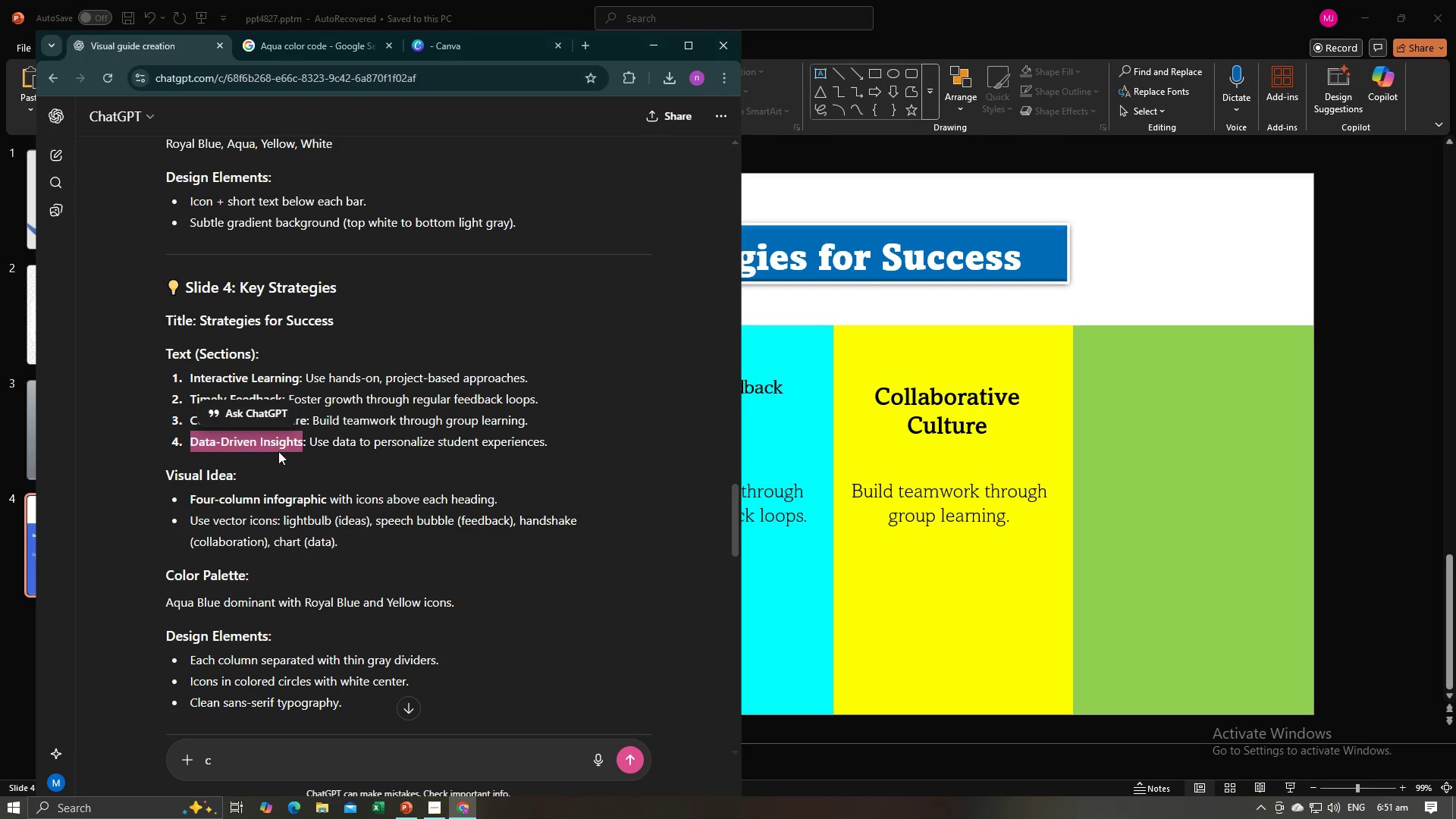 
key(Alt+AltLeft)
 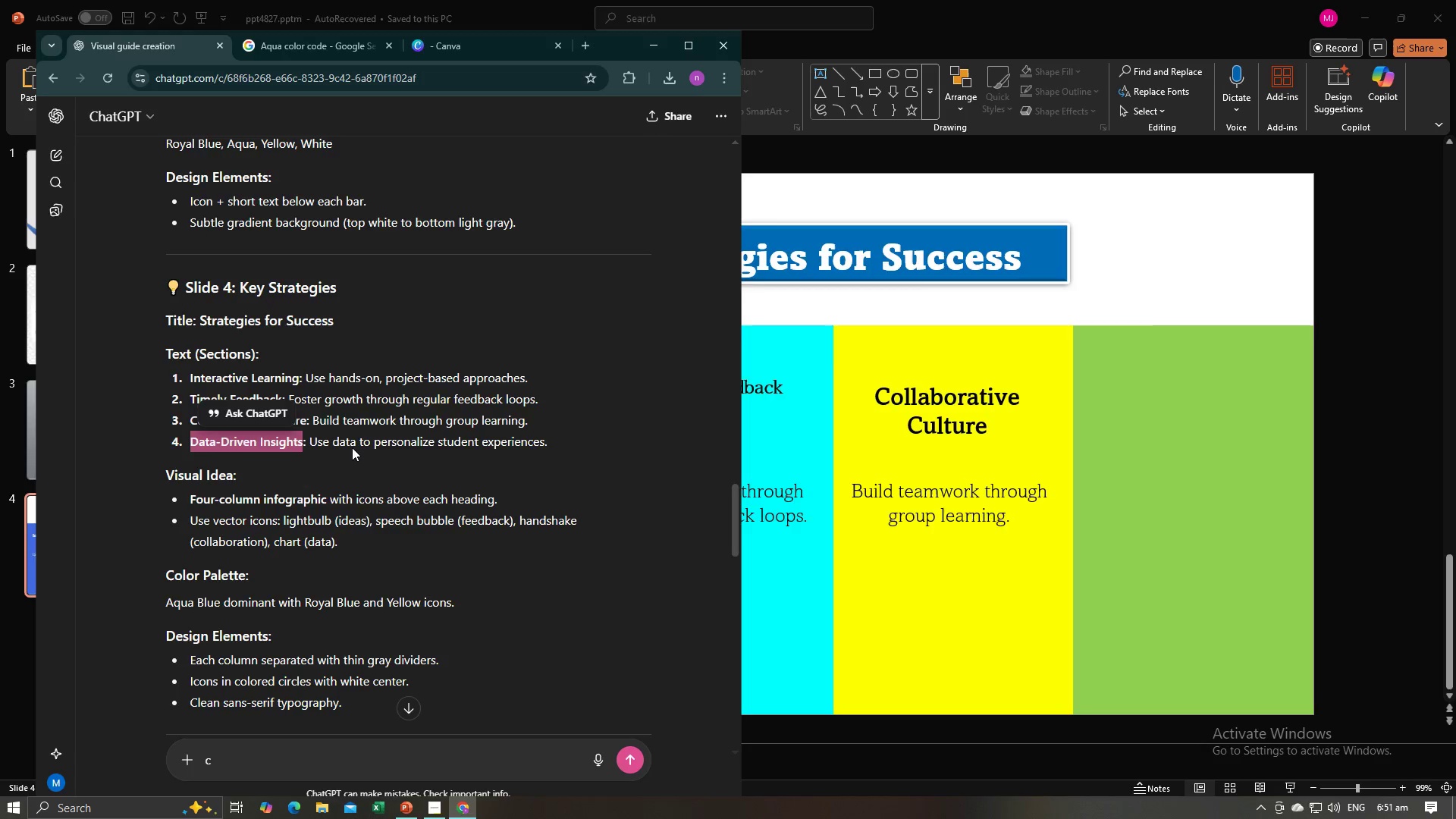 
key(Alt+Tab)
 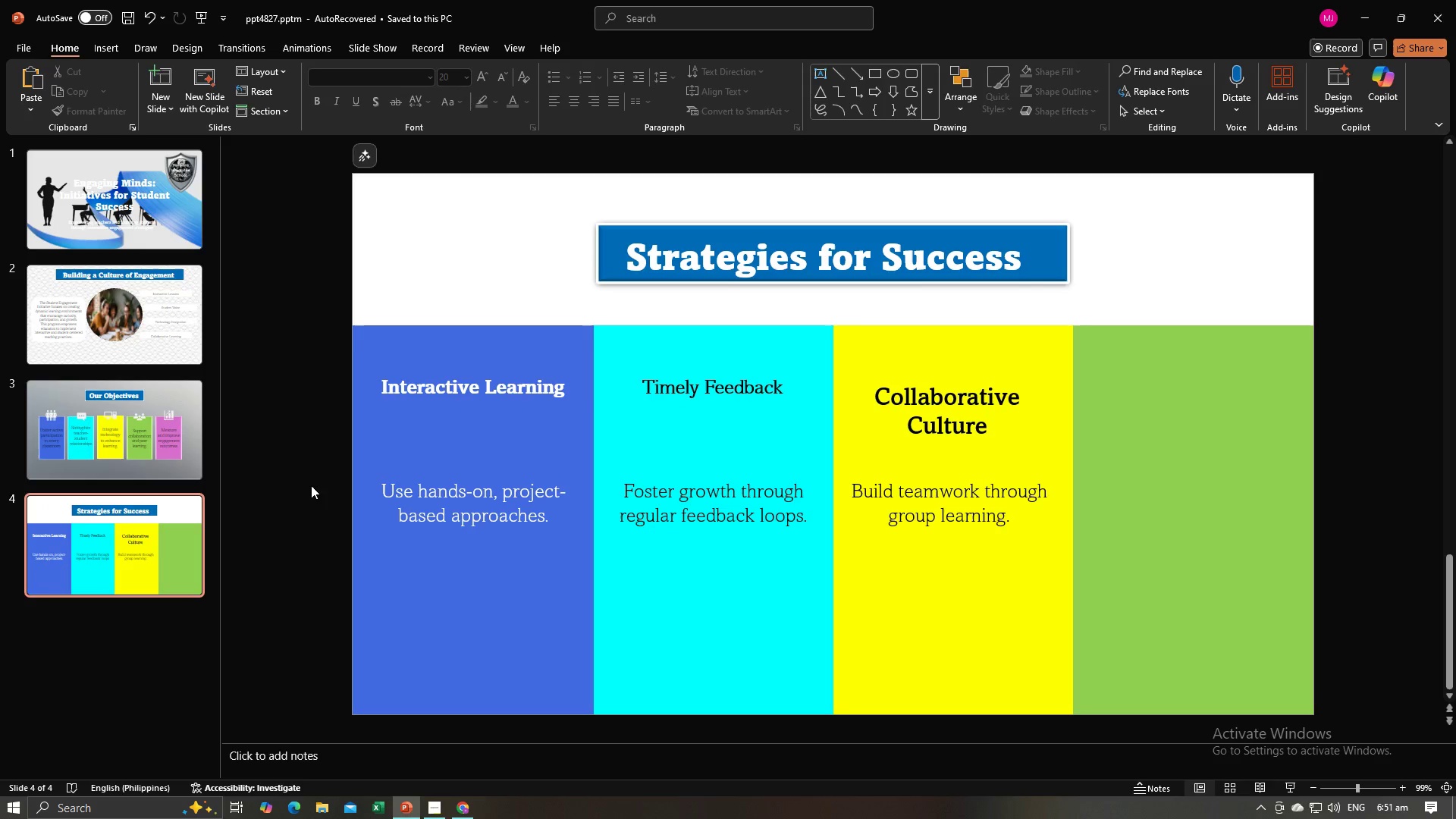 
left_click([311, 485])
 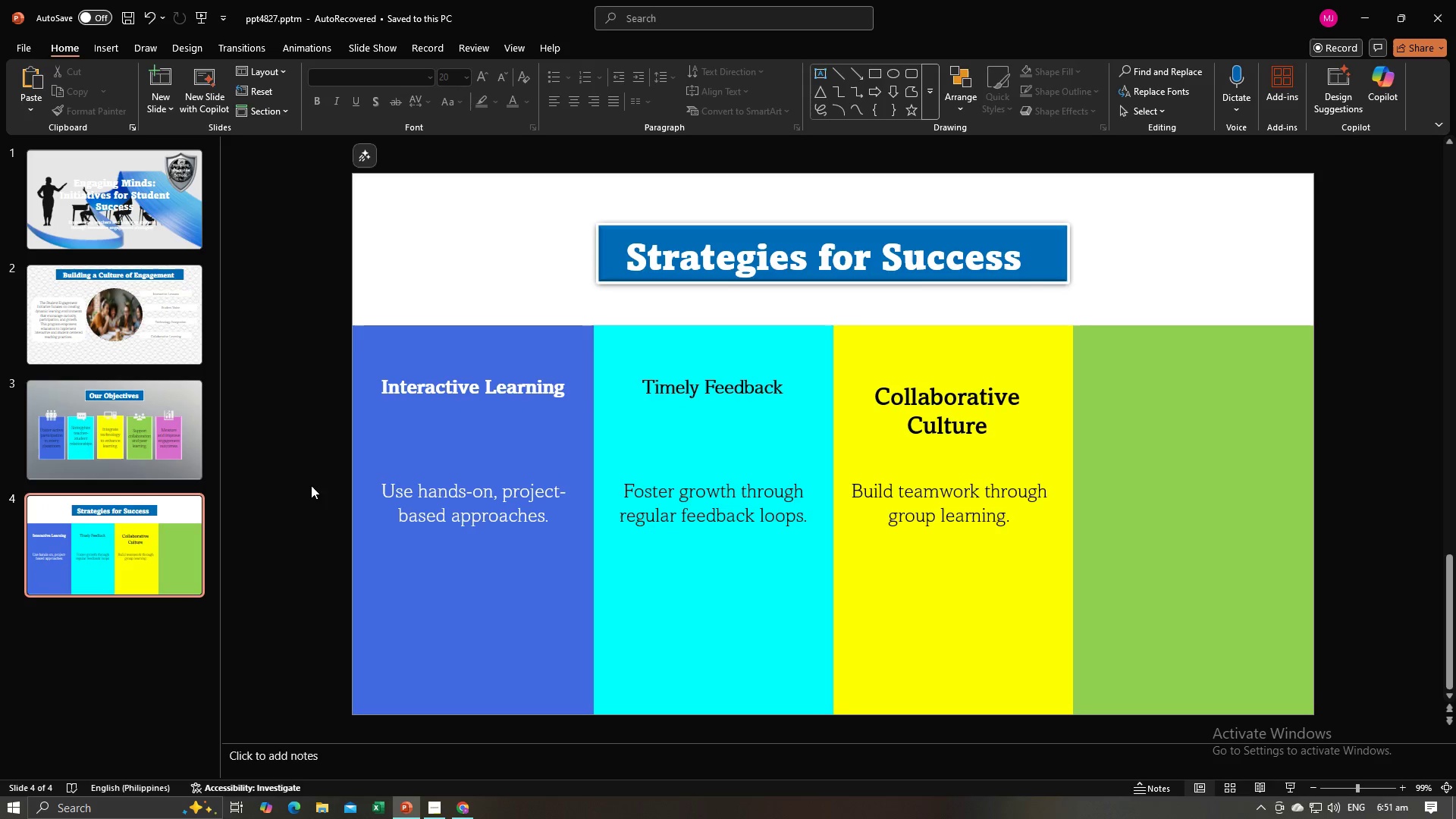 
key(Control+V)
 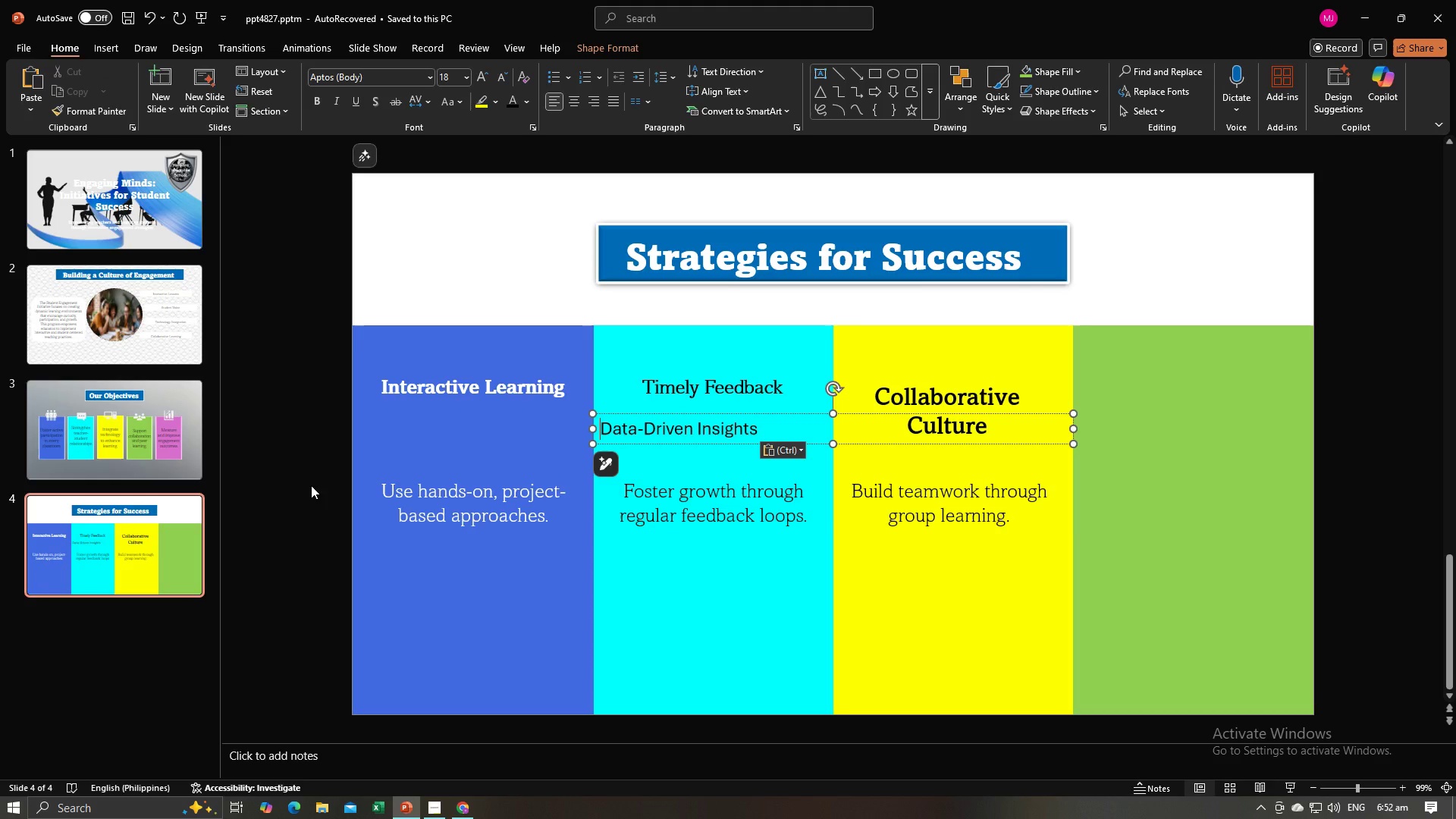 
key(Control+A)
 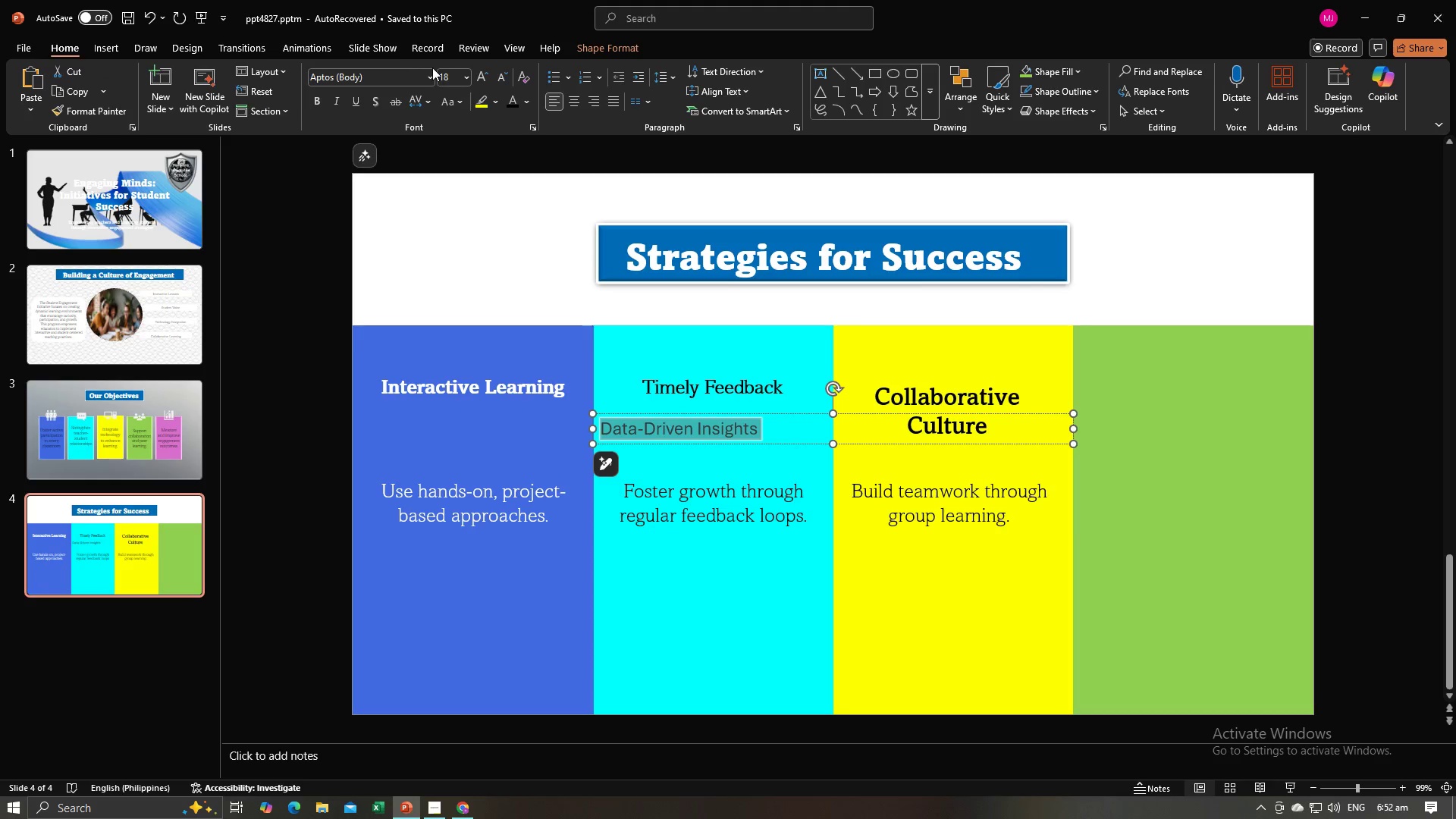 
left_click([433, 67])
 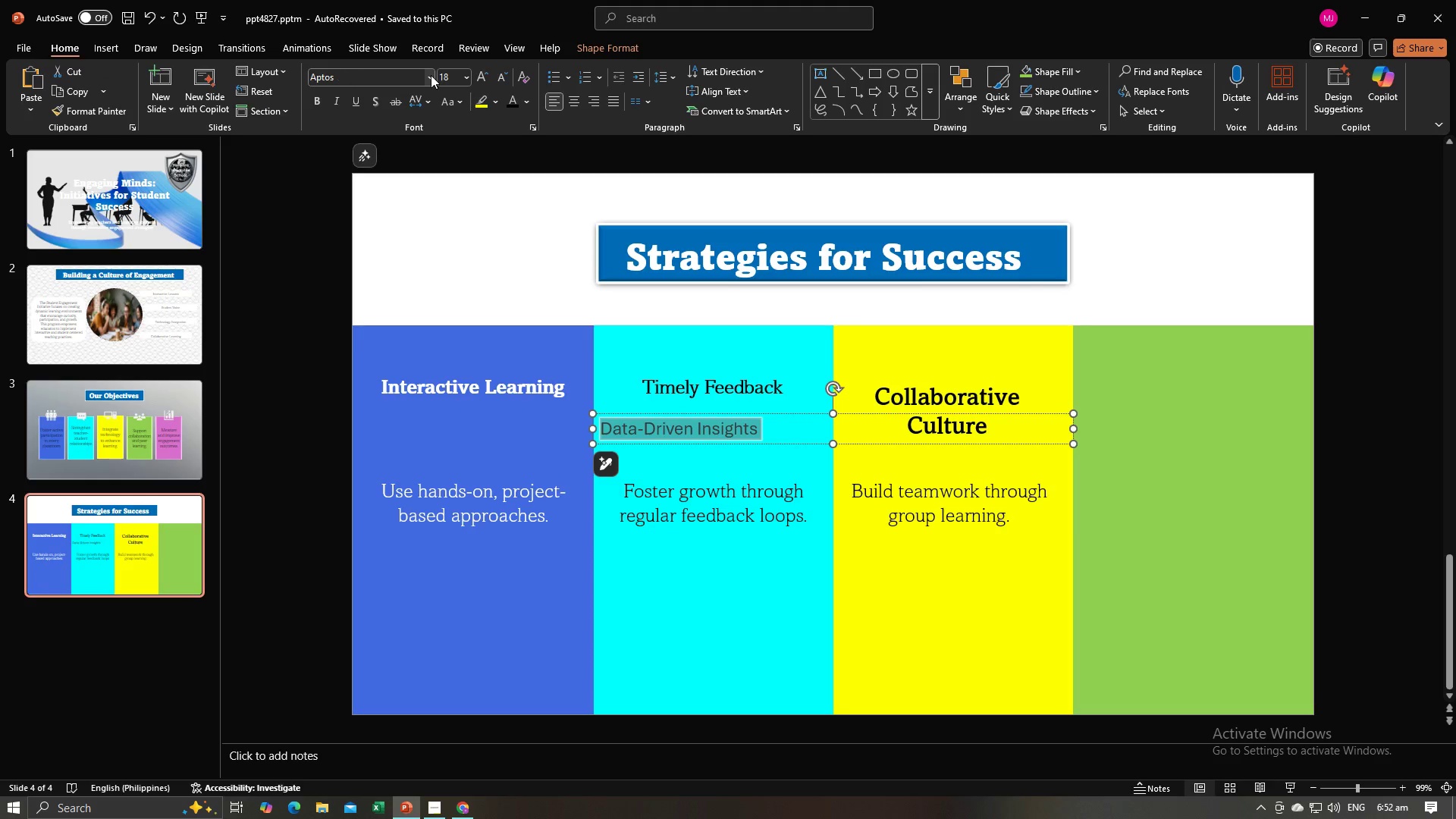 
left_click([431, 75])
 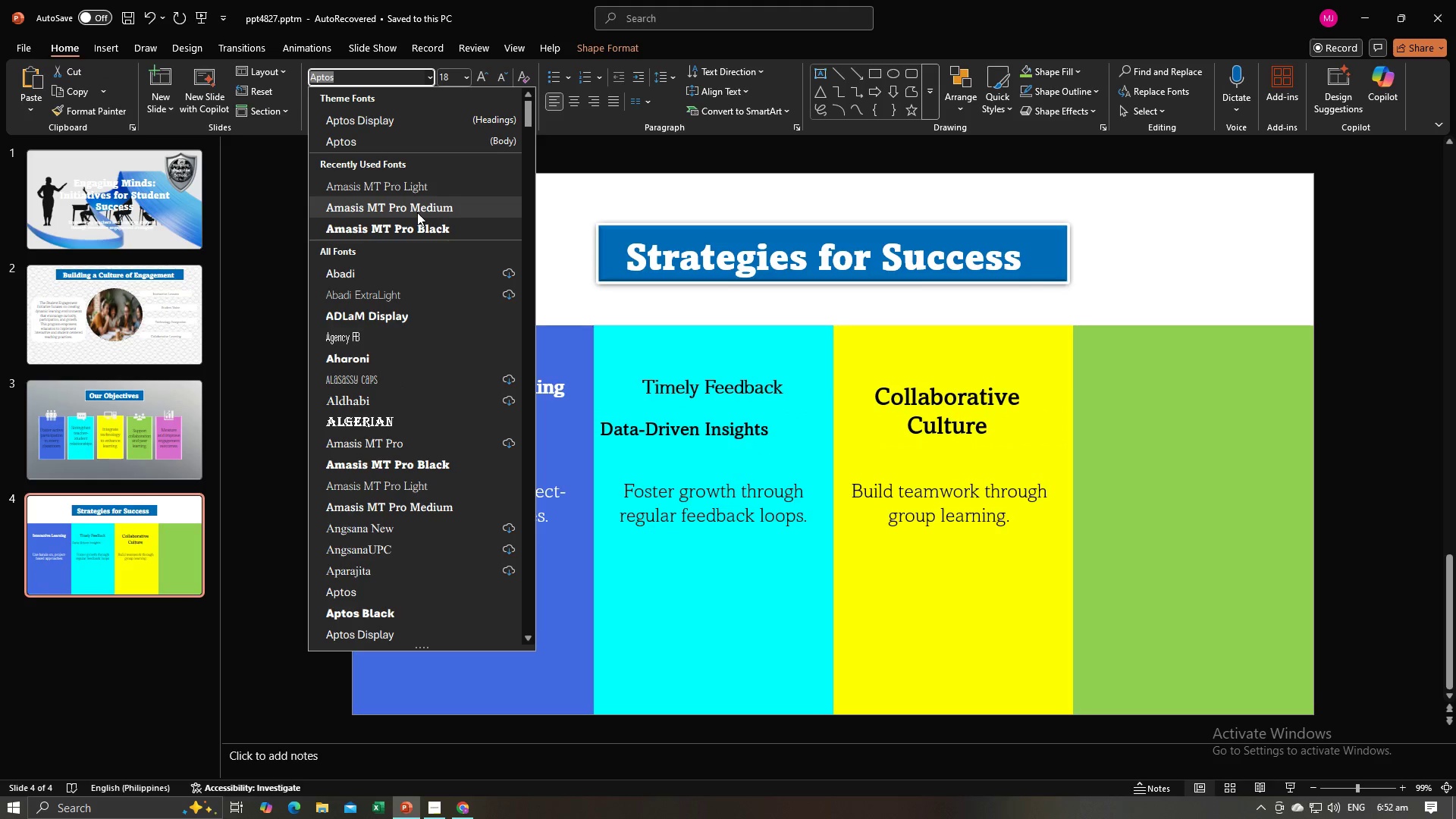 
left_click([417, 212])
 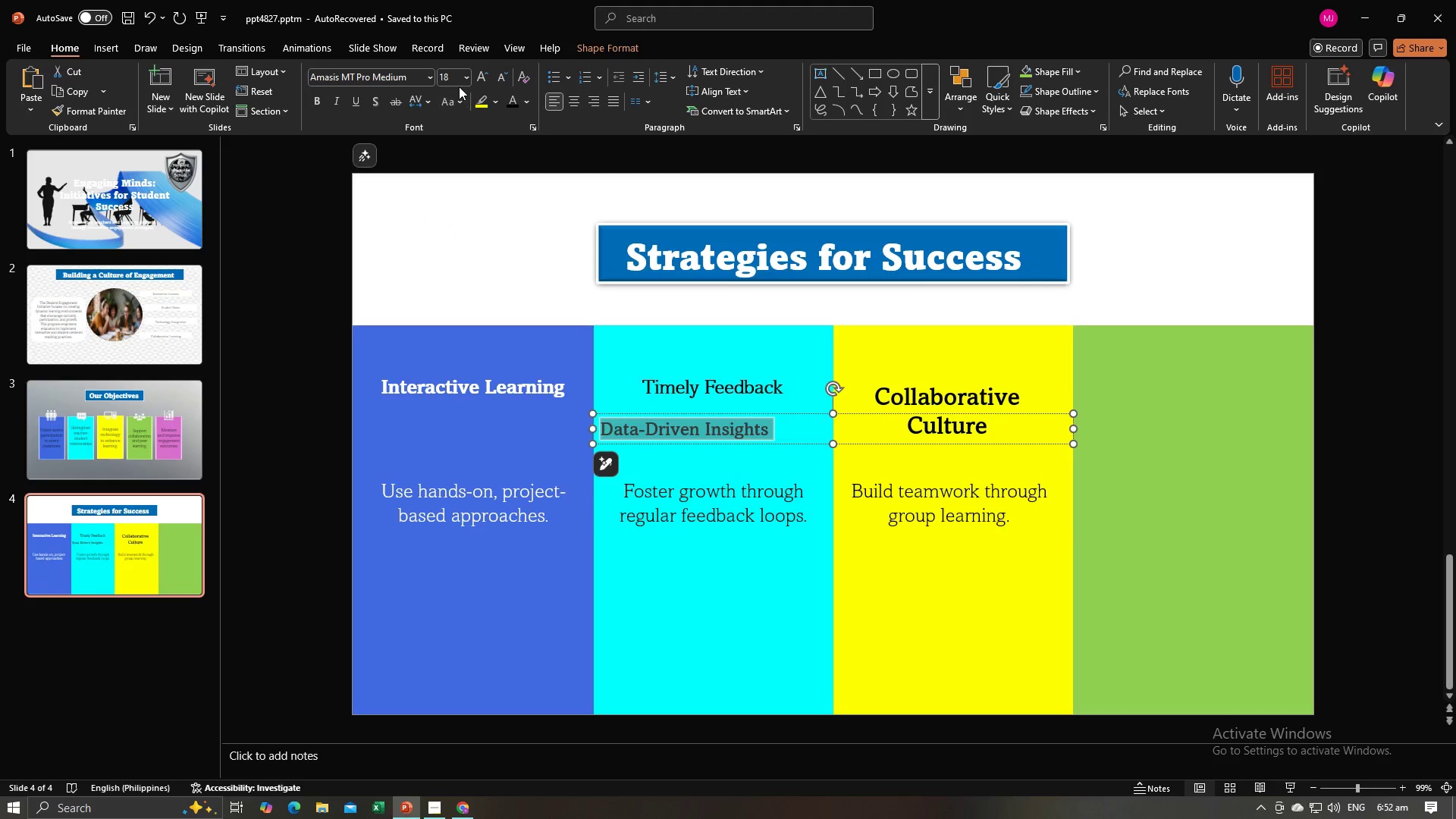 
left_click([467, 80])
 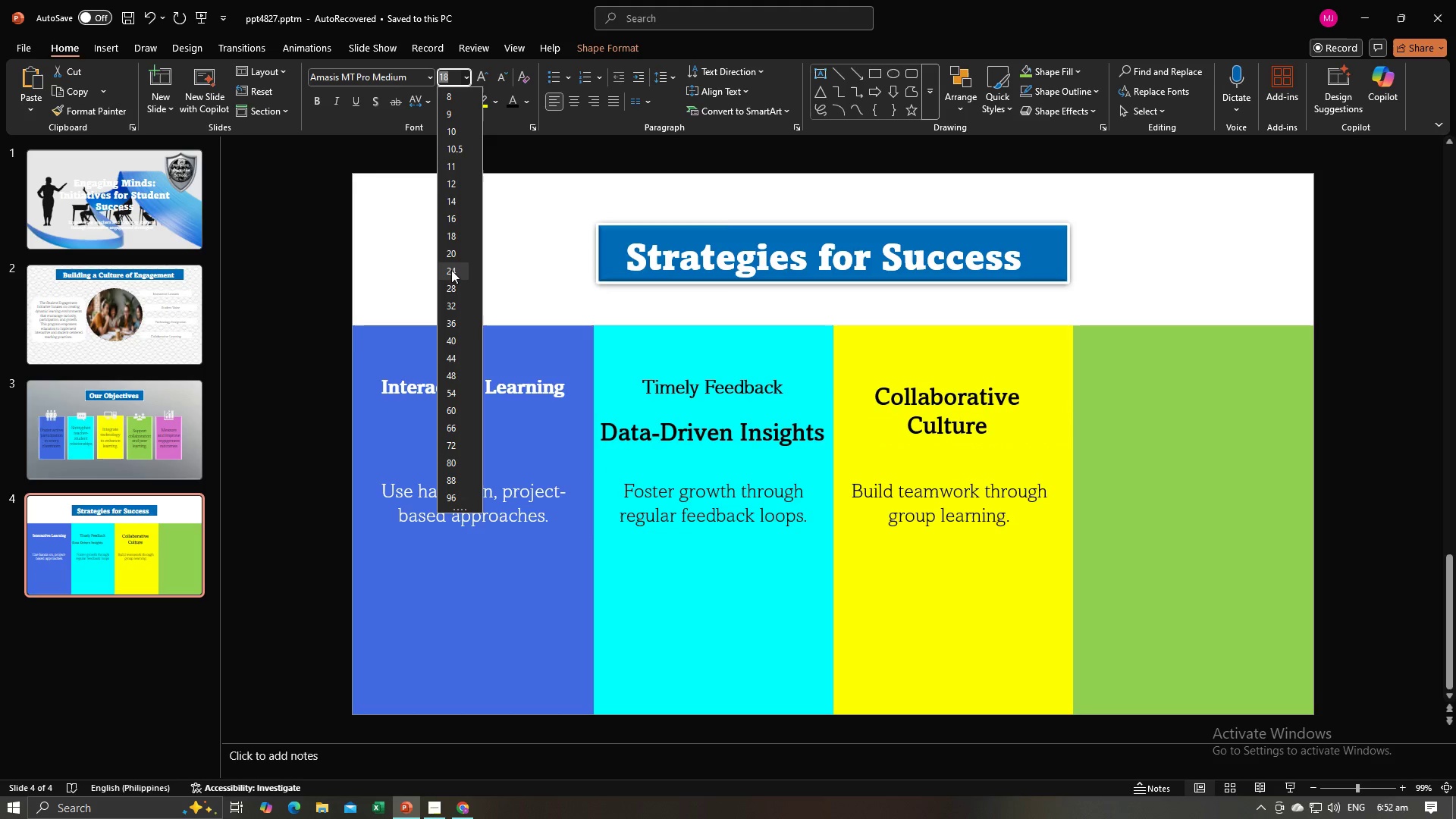 
left_click([451, 270])
 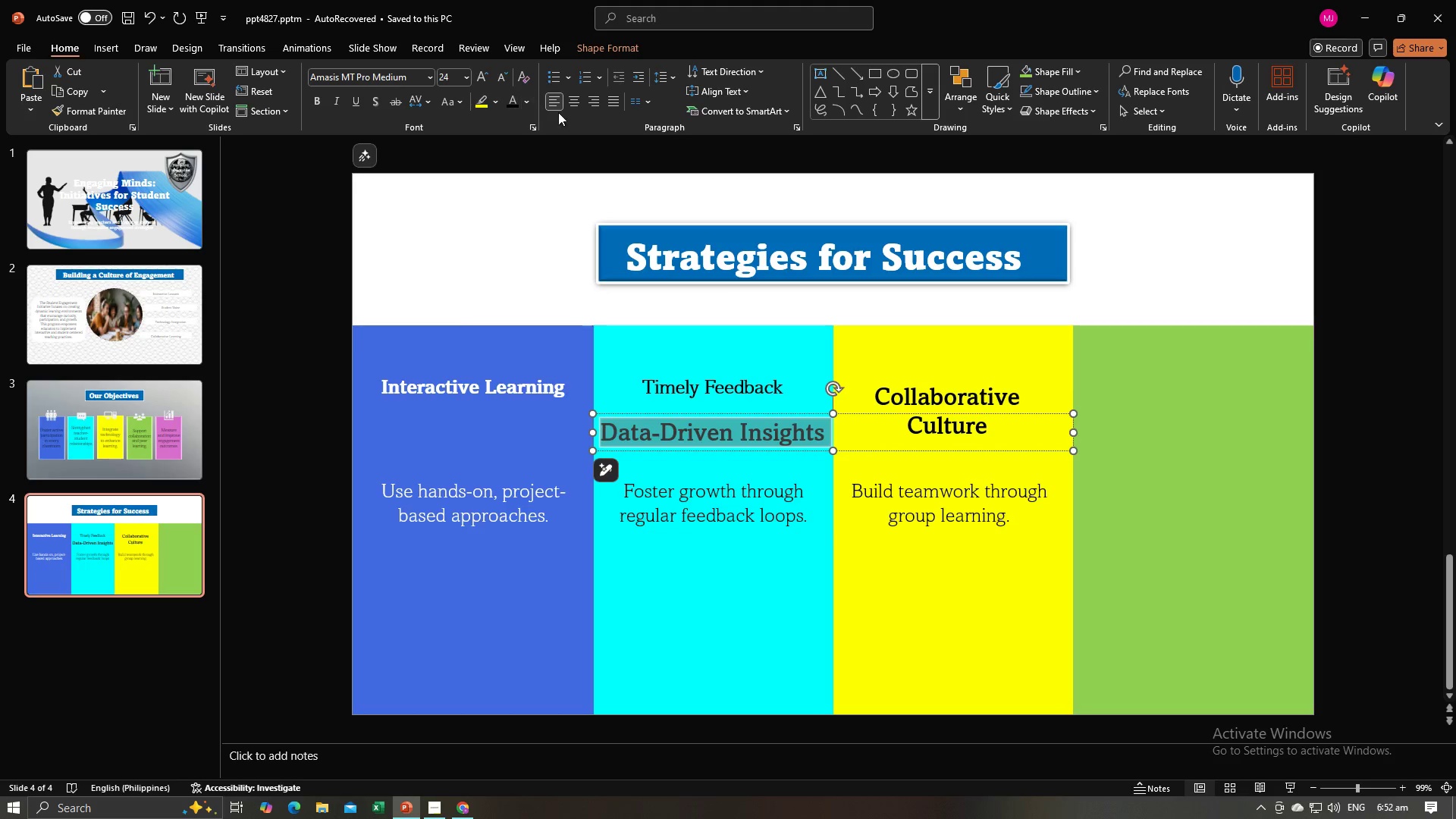 
left_click([573, 105])
 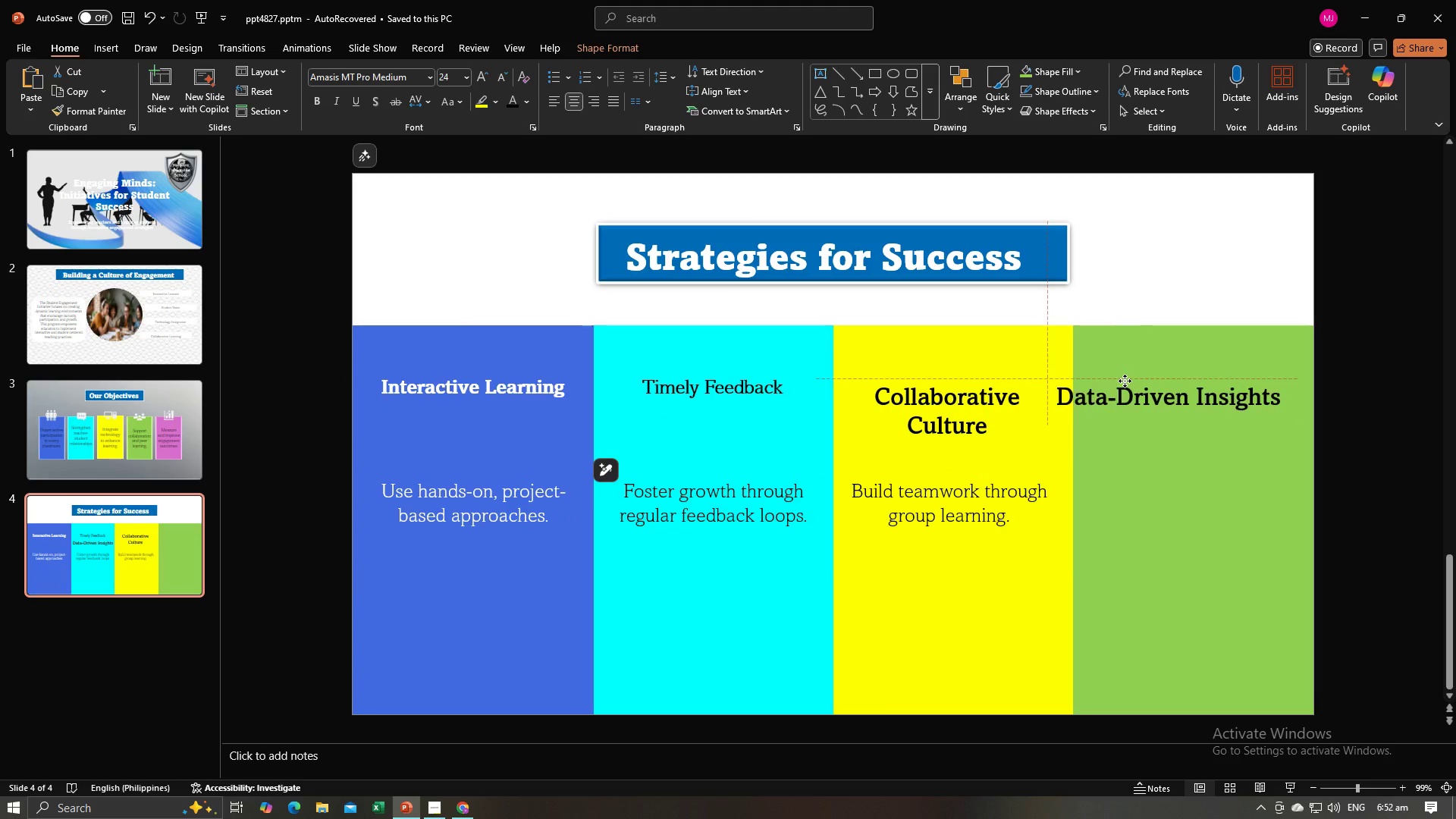 
wait(10.63)
 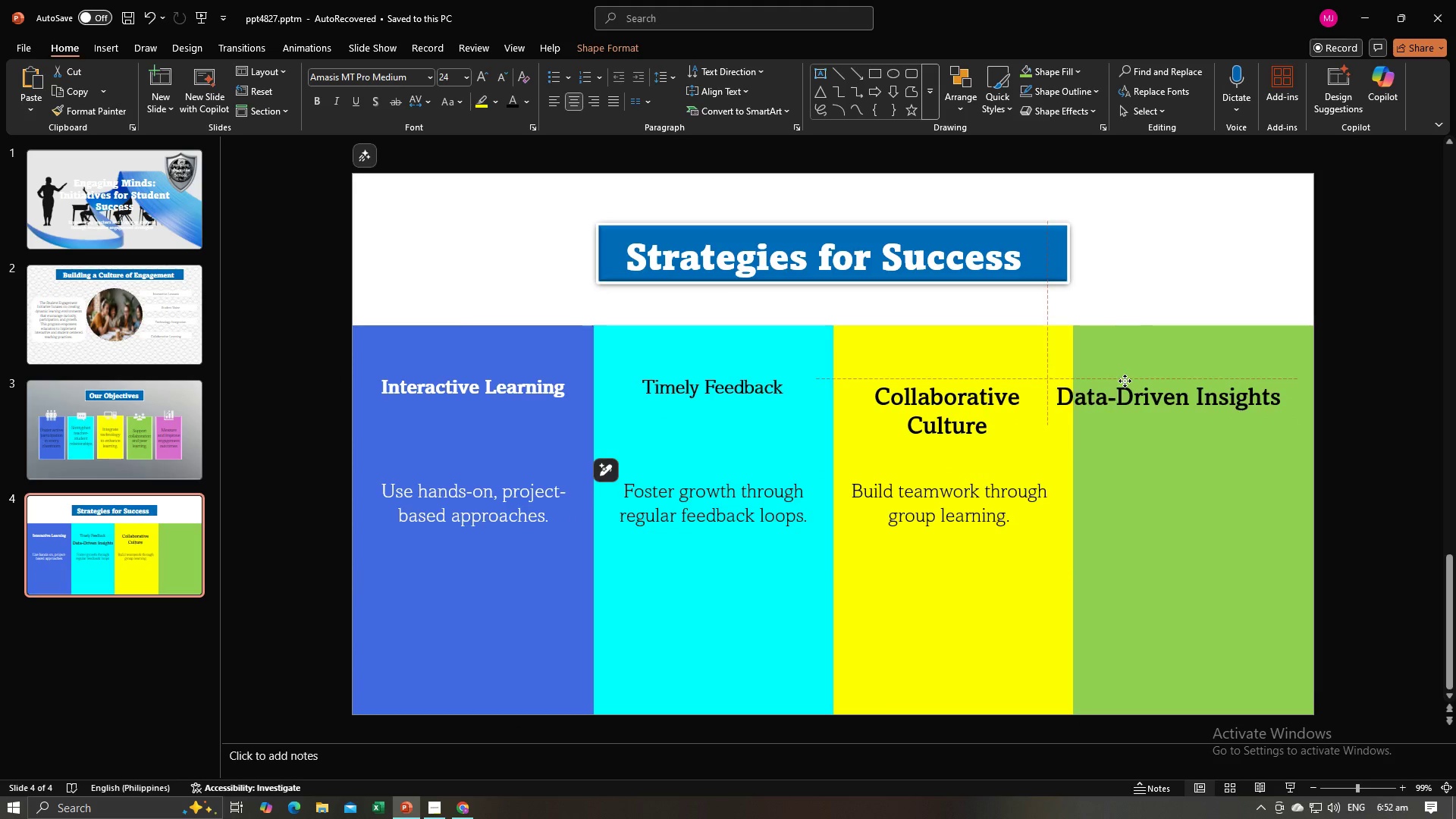 
left_click([1123, 504])
 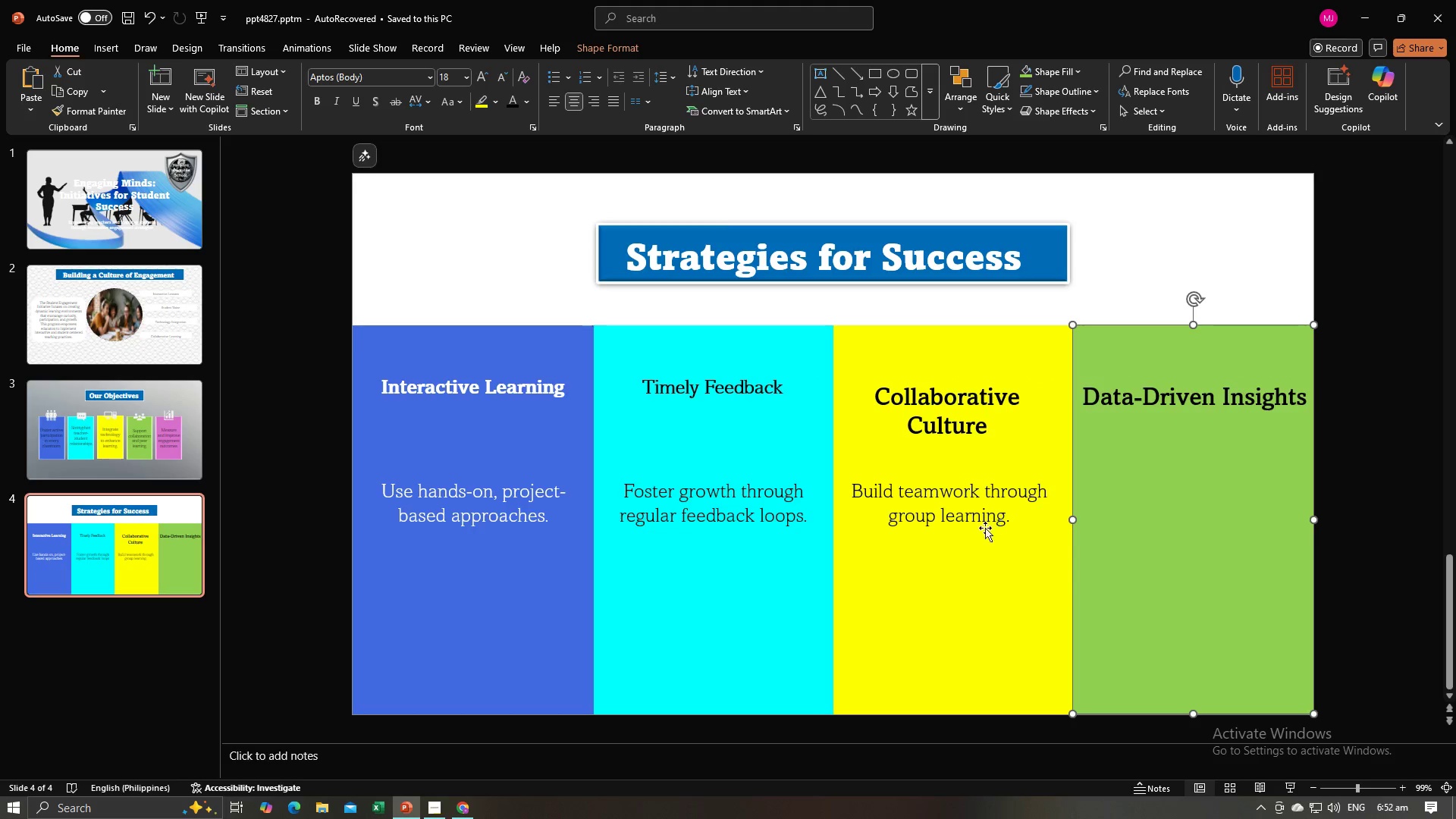 
key(Alt+AltLeft)
 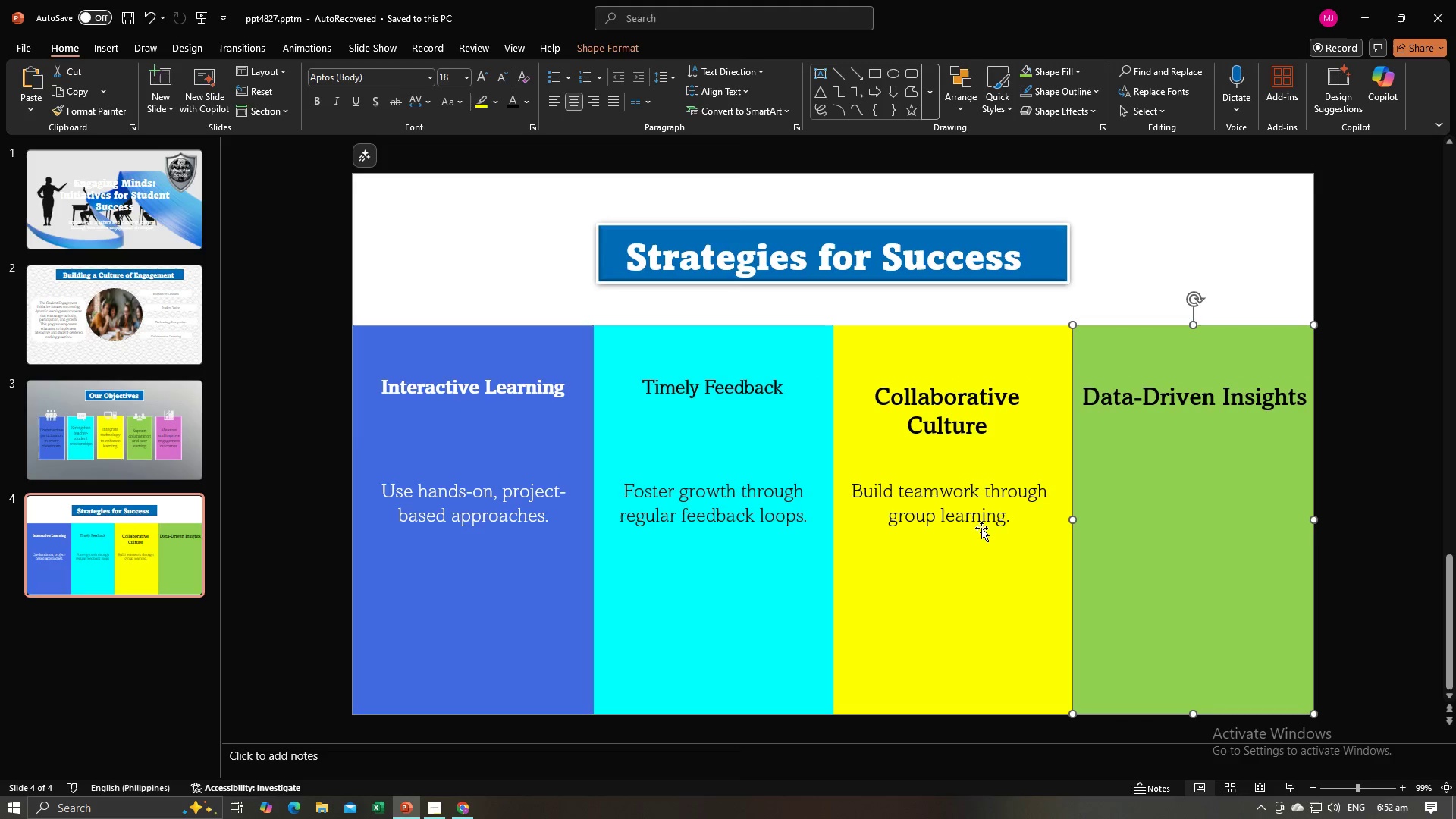 
key(Alt+Tab)
 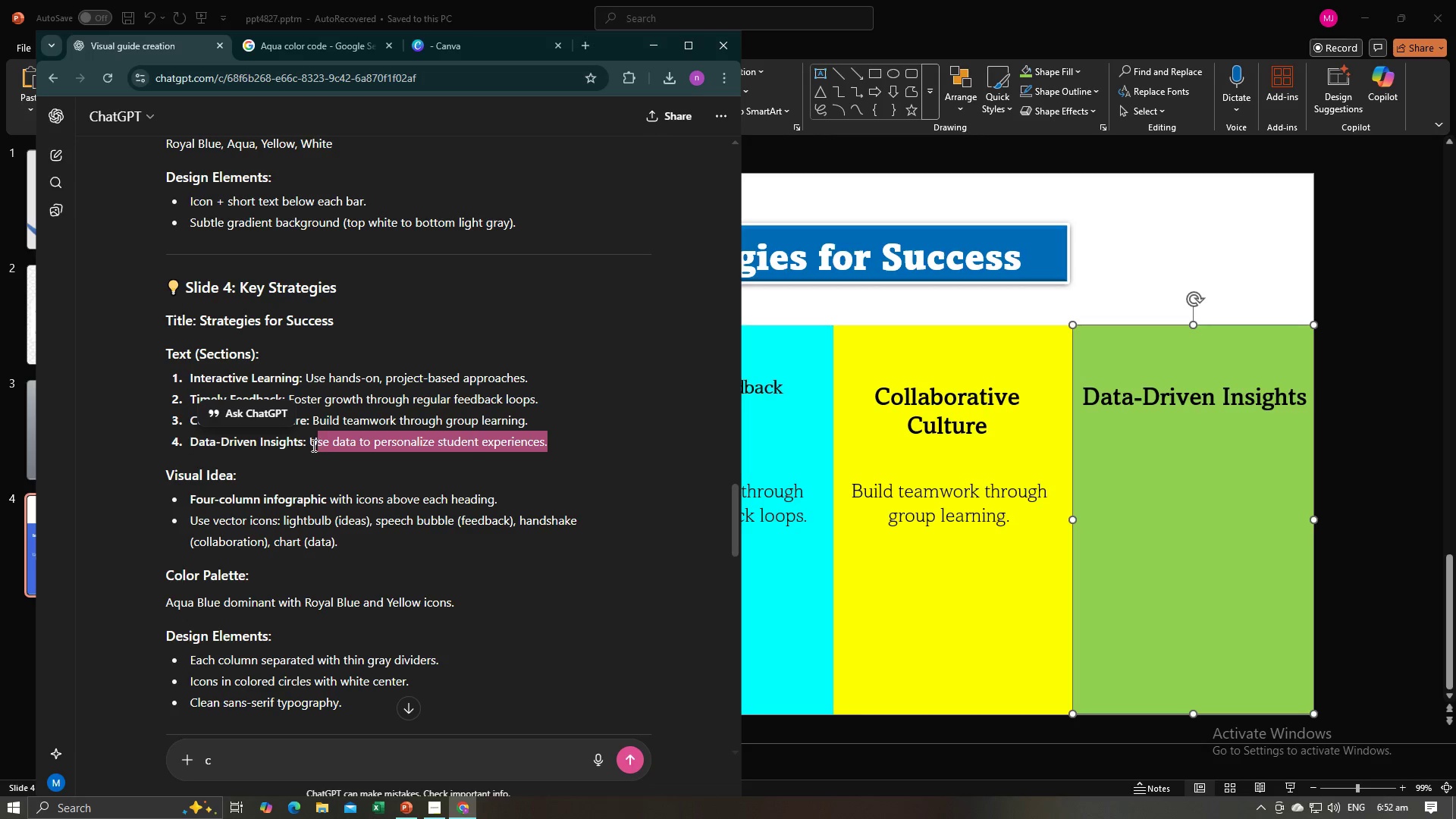 
key(Control+C)
 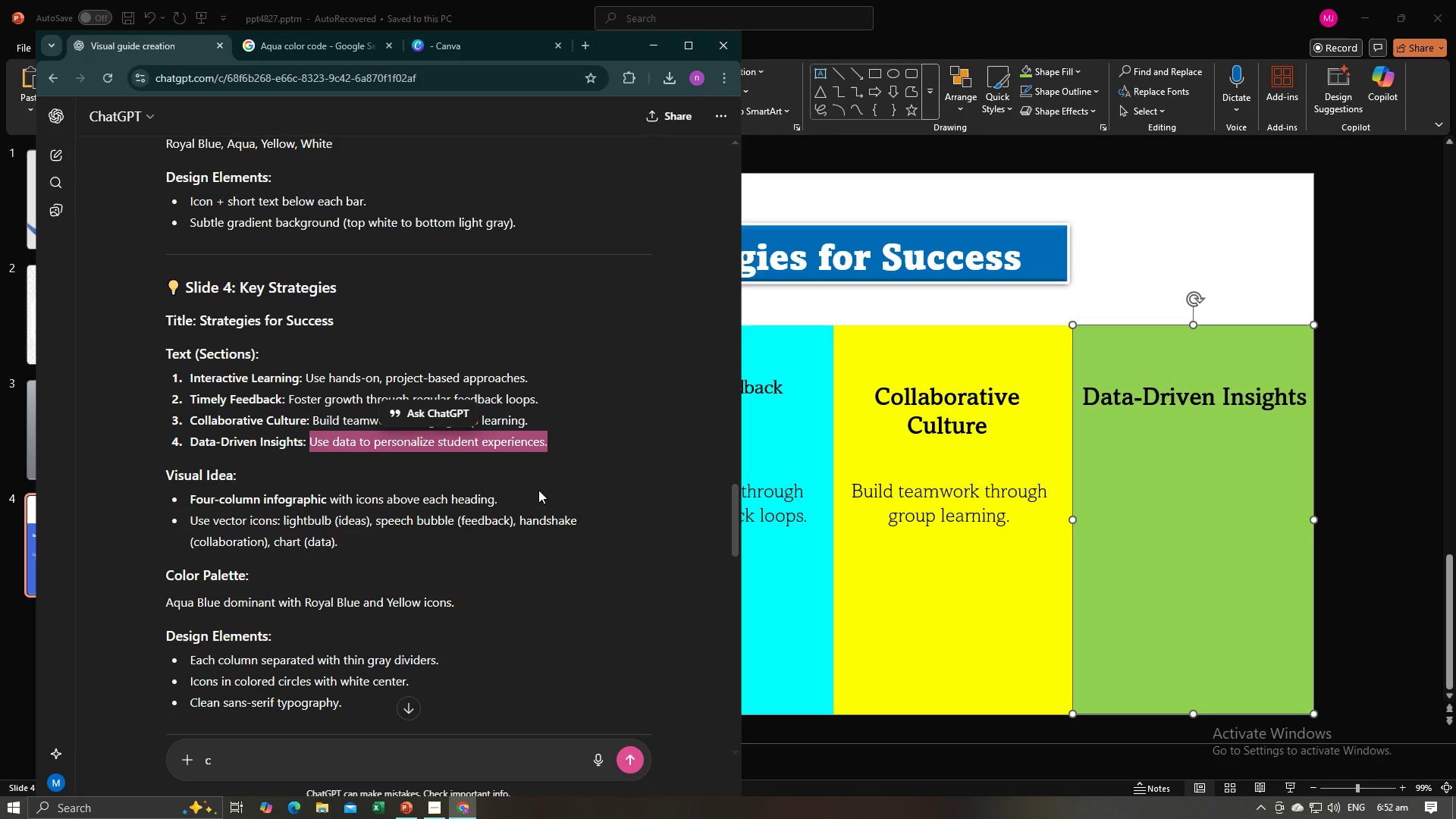 
key(Alt+AltLeft)
 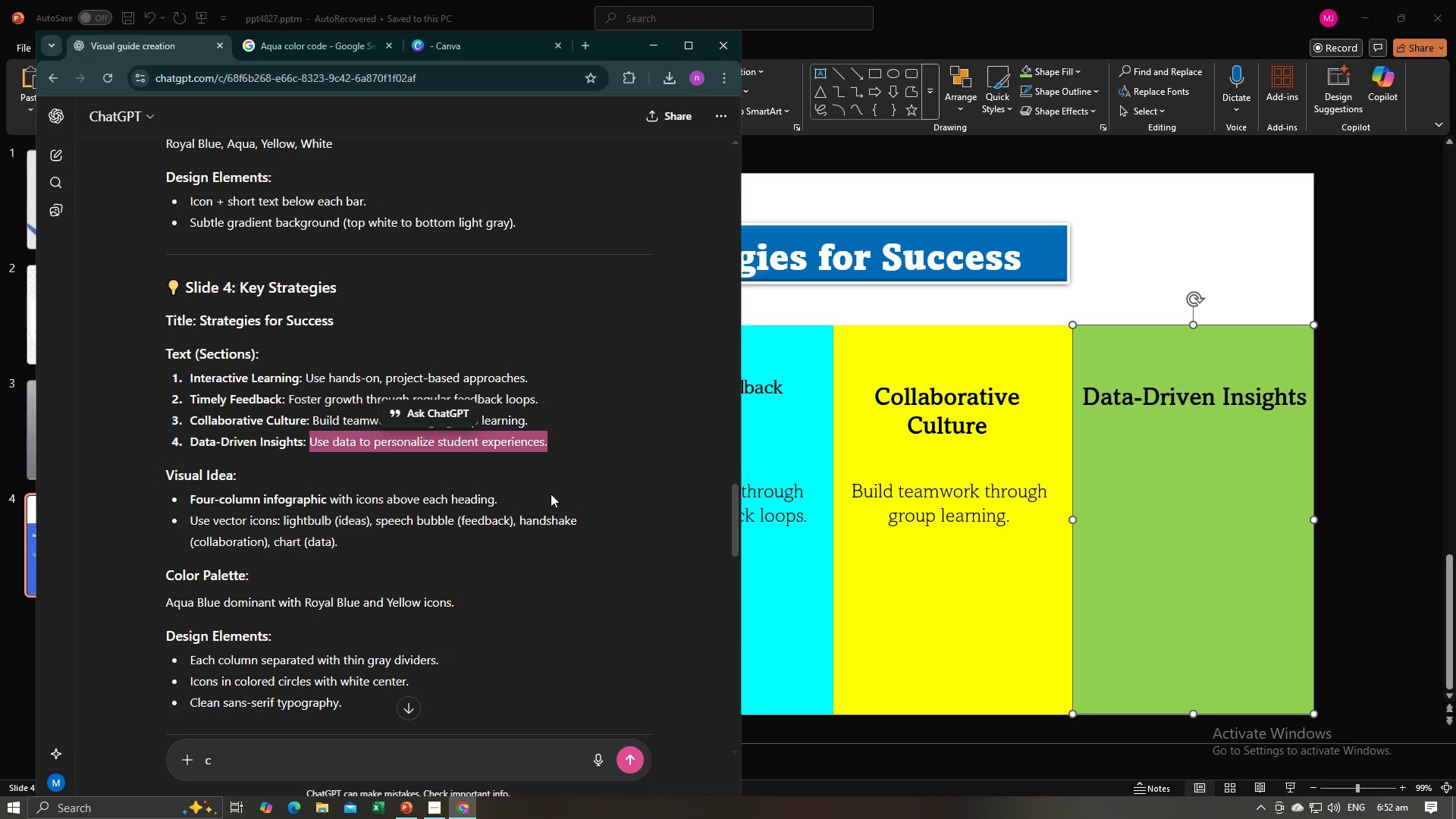 
key(Alt+Tab)
 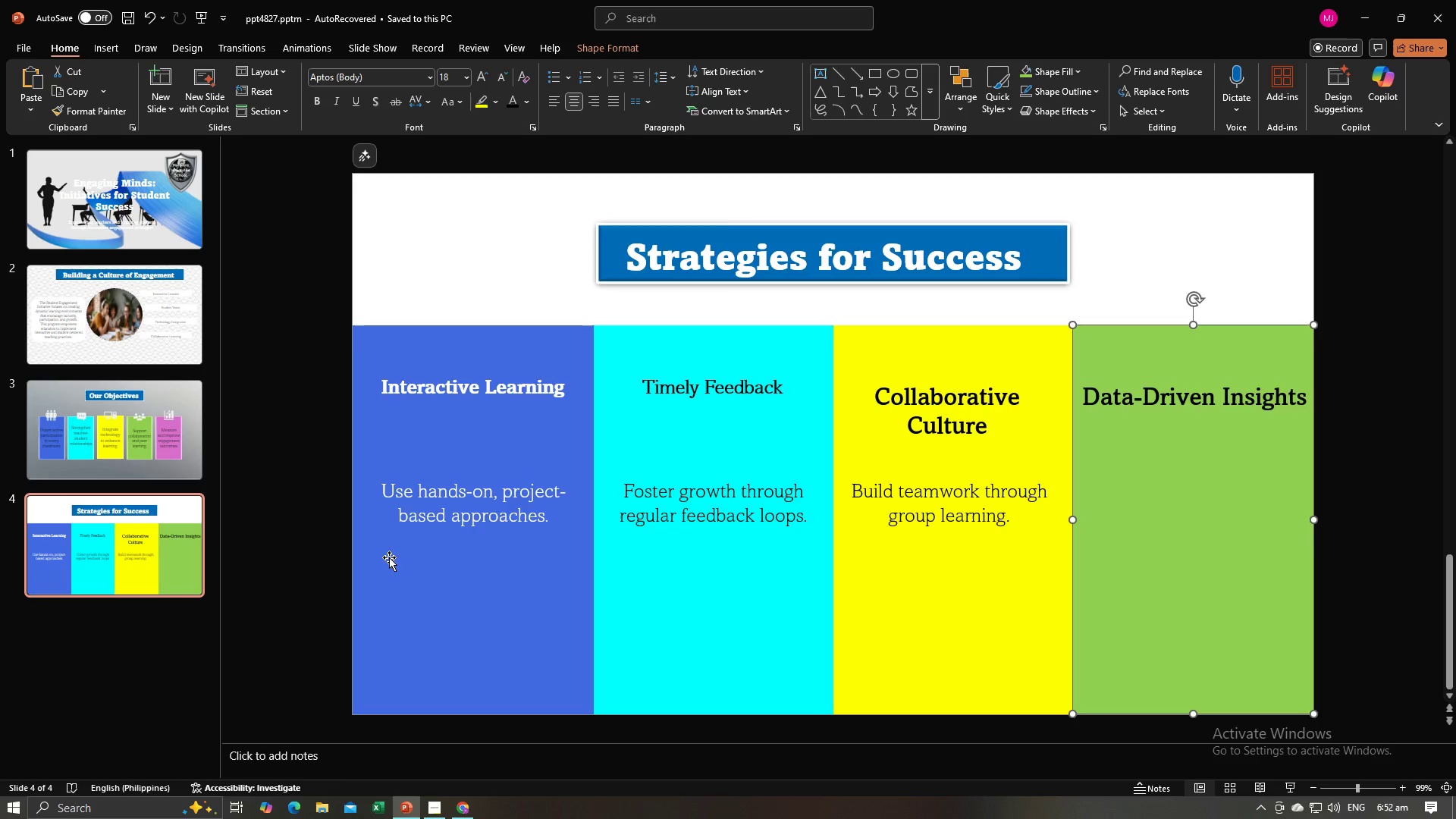 
key(Control+V)
 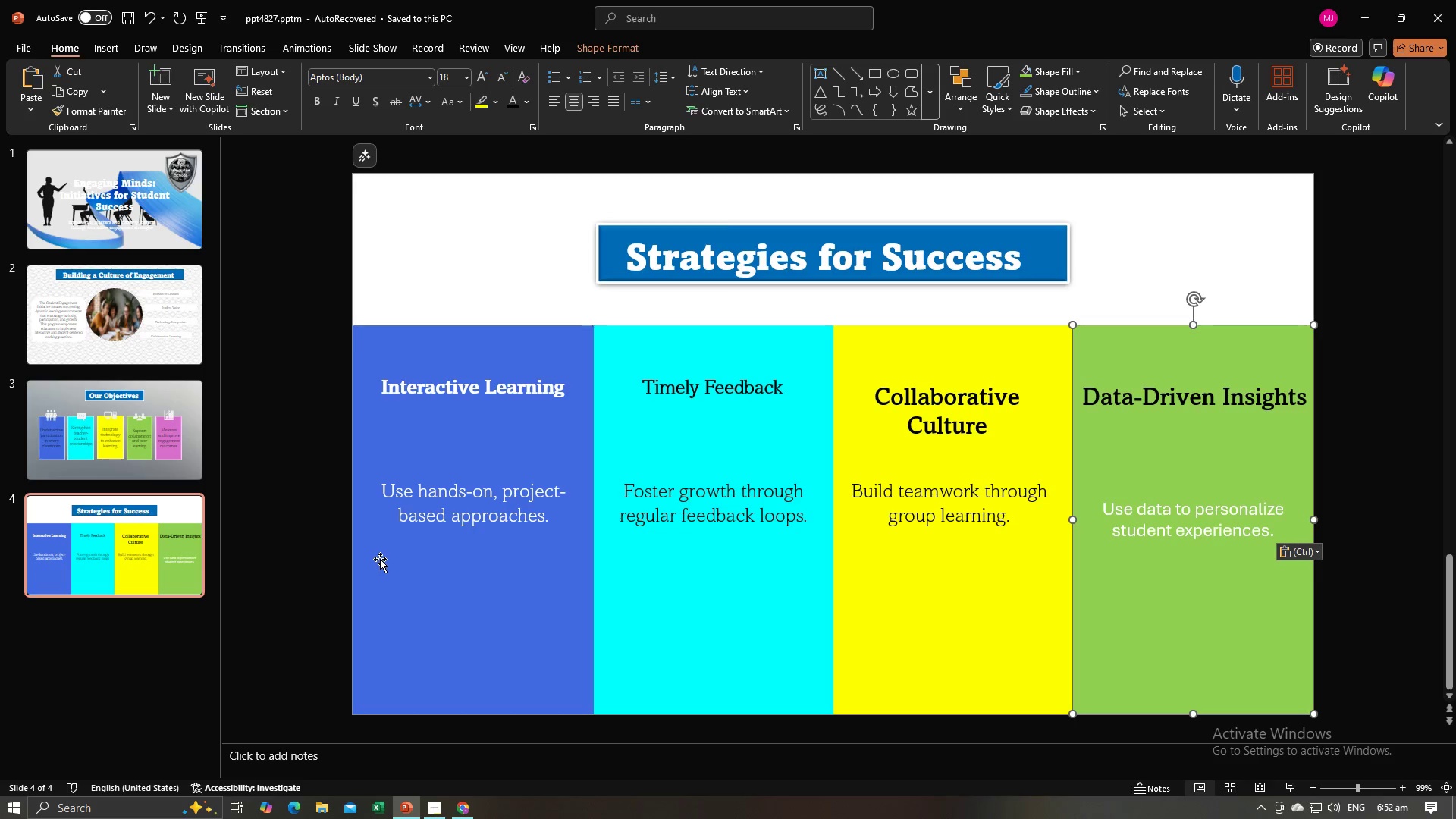 
key(Control+A)
 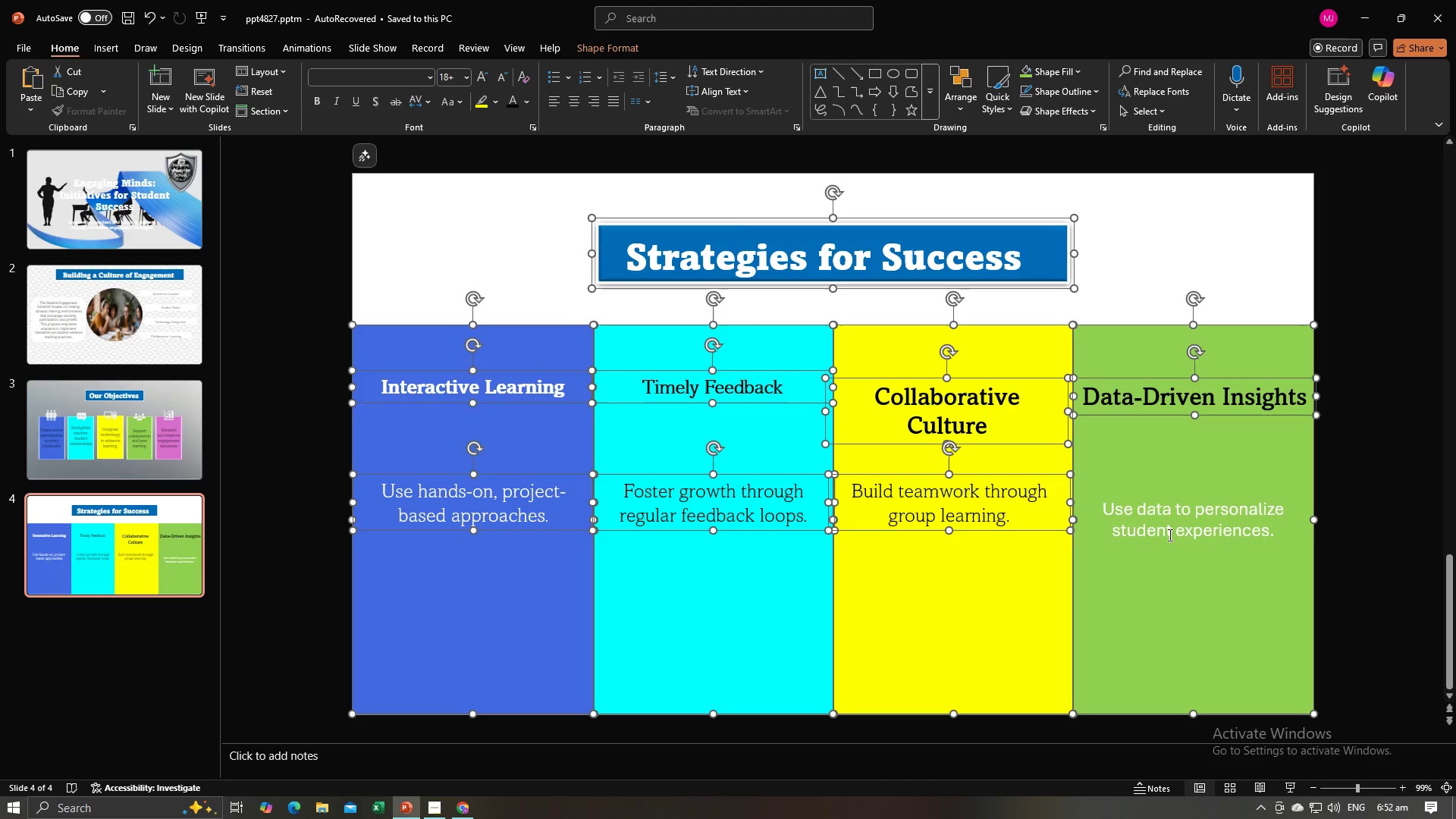 
double_click([1165, 523])
 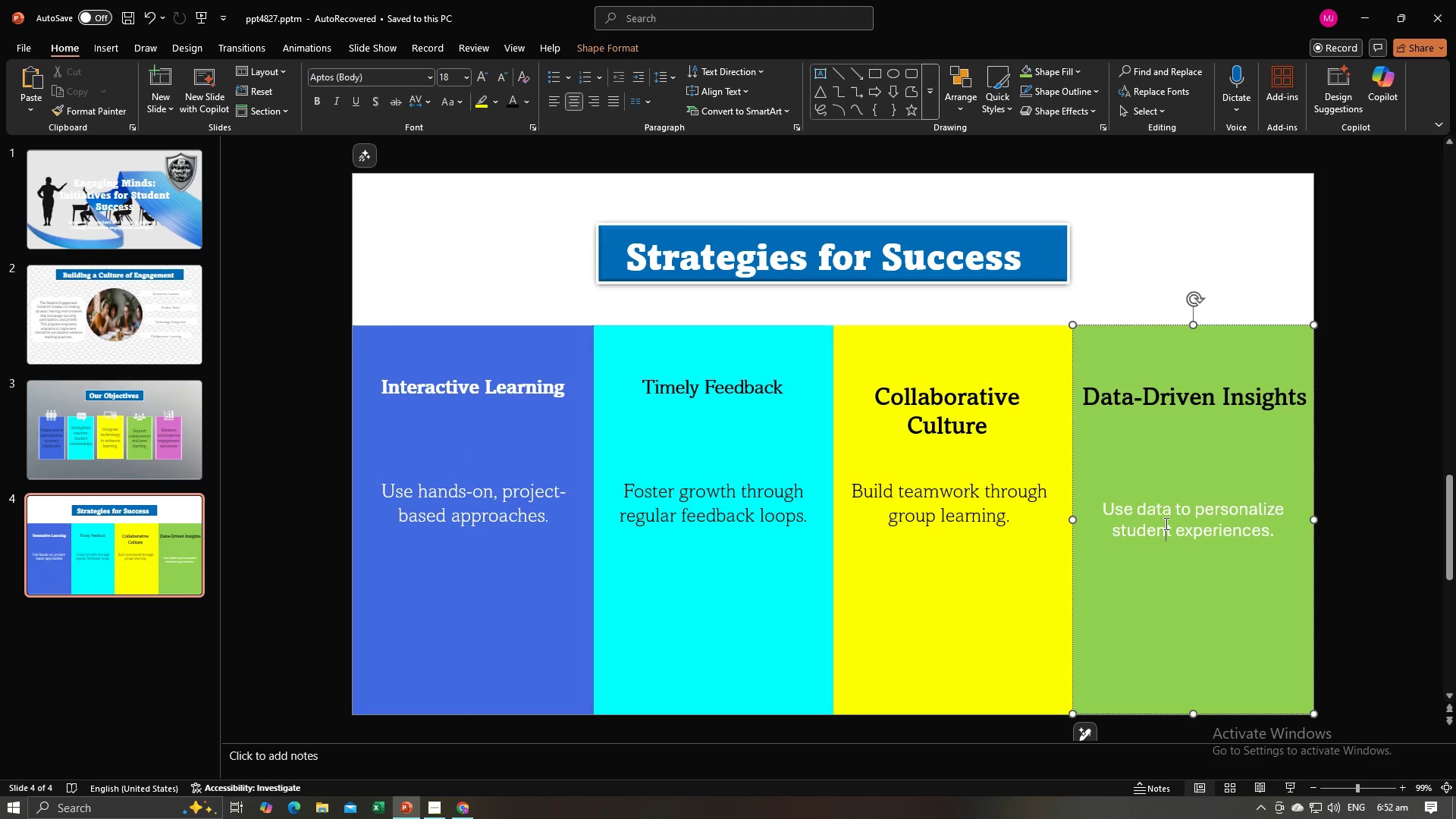 
key(Control+A)
 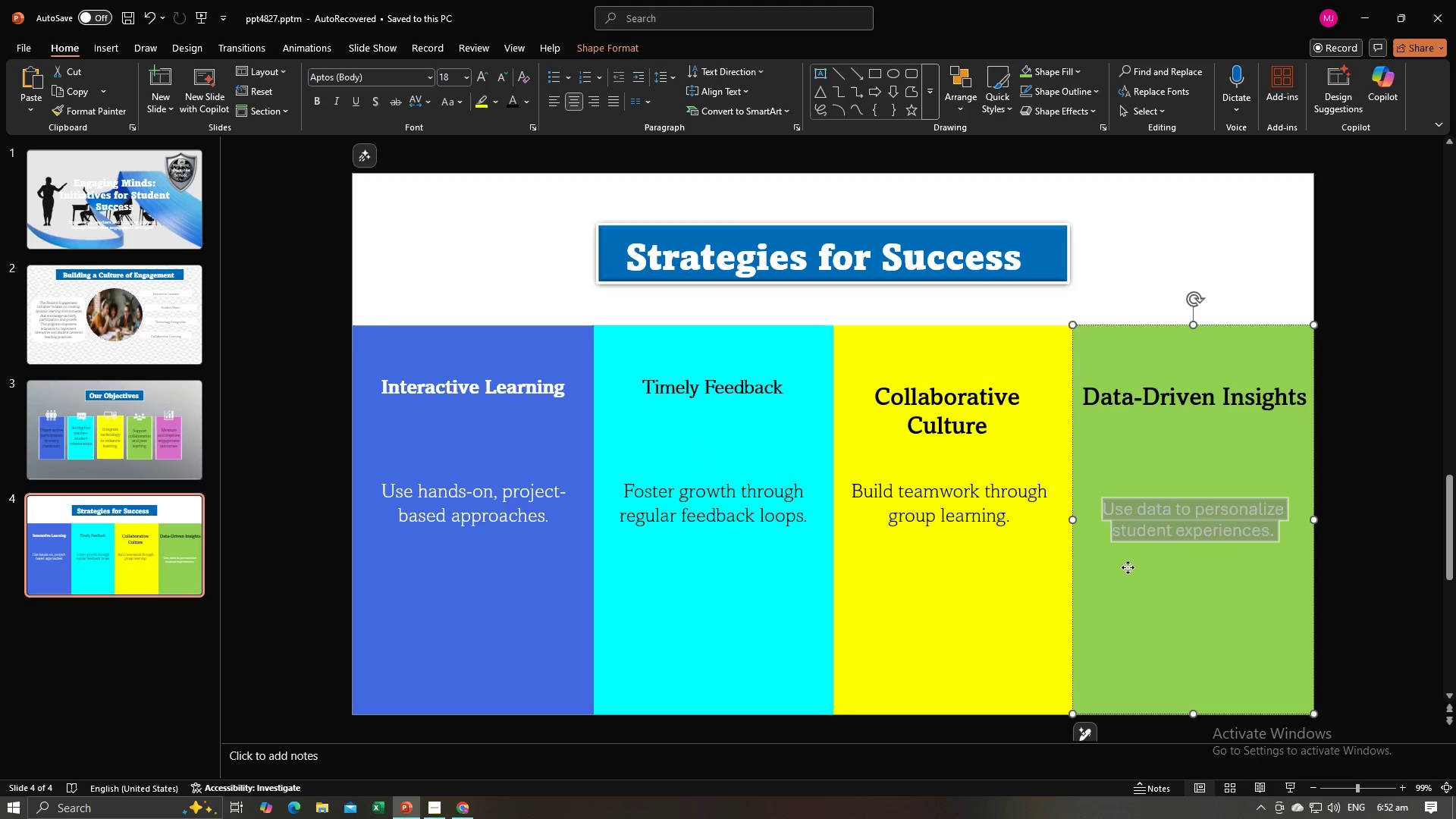 
left_click([1128, 567])
 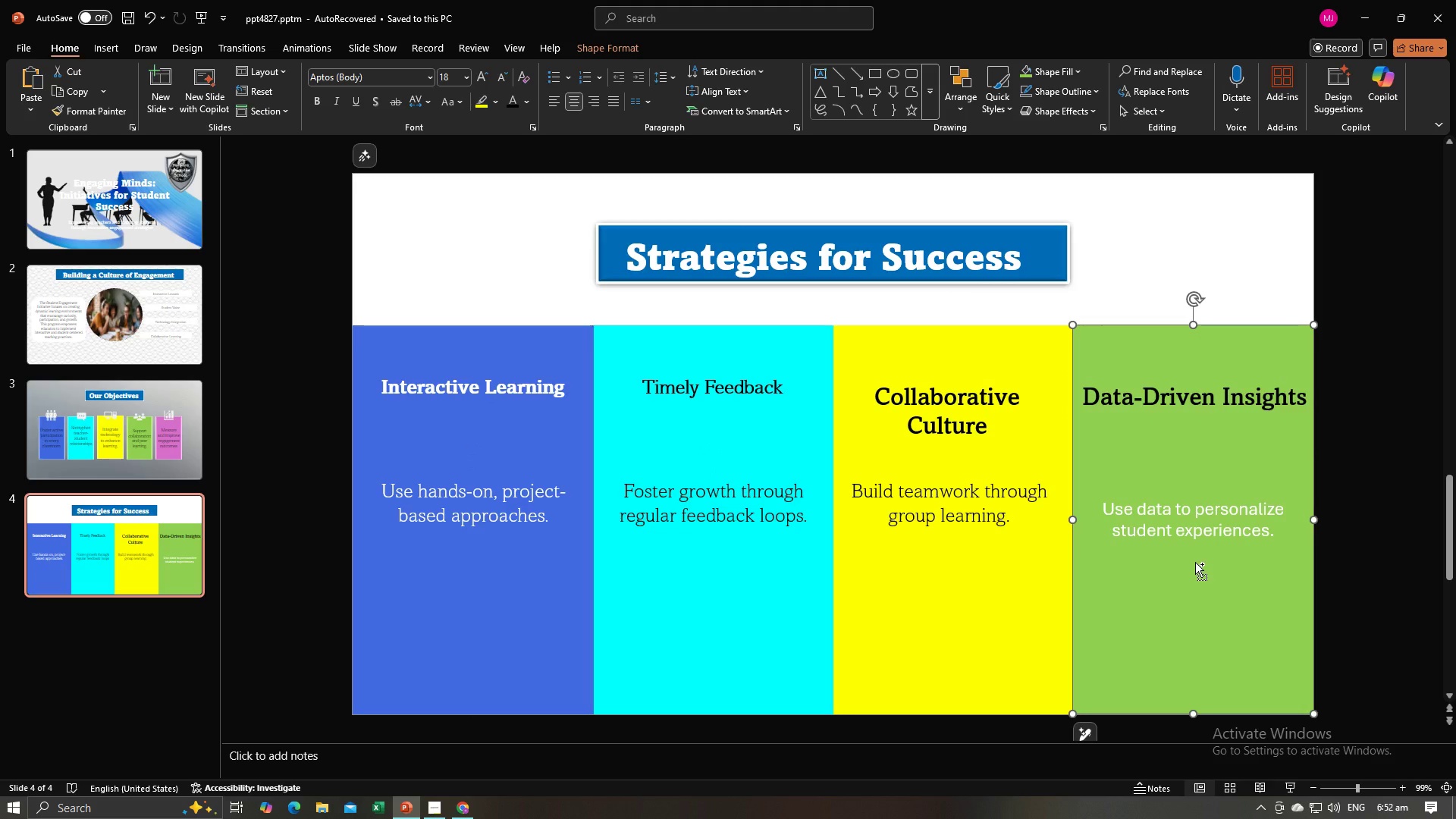 
key(Control+Z)
 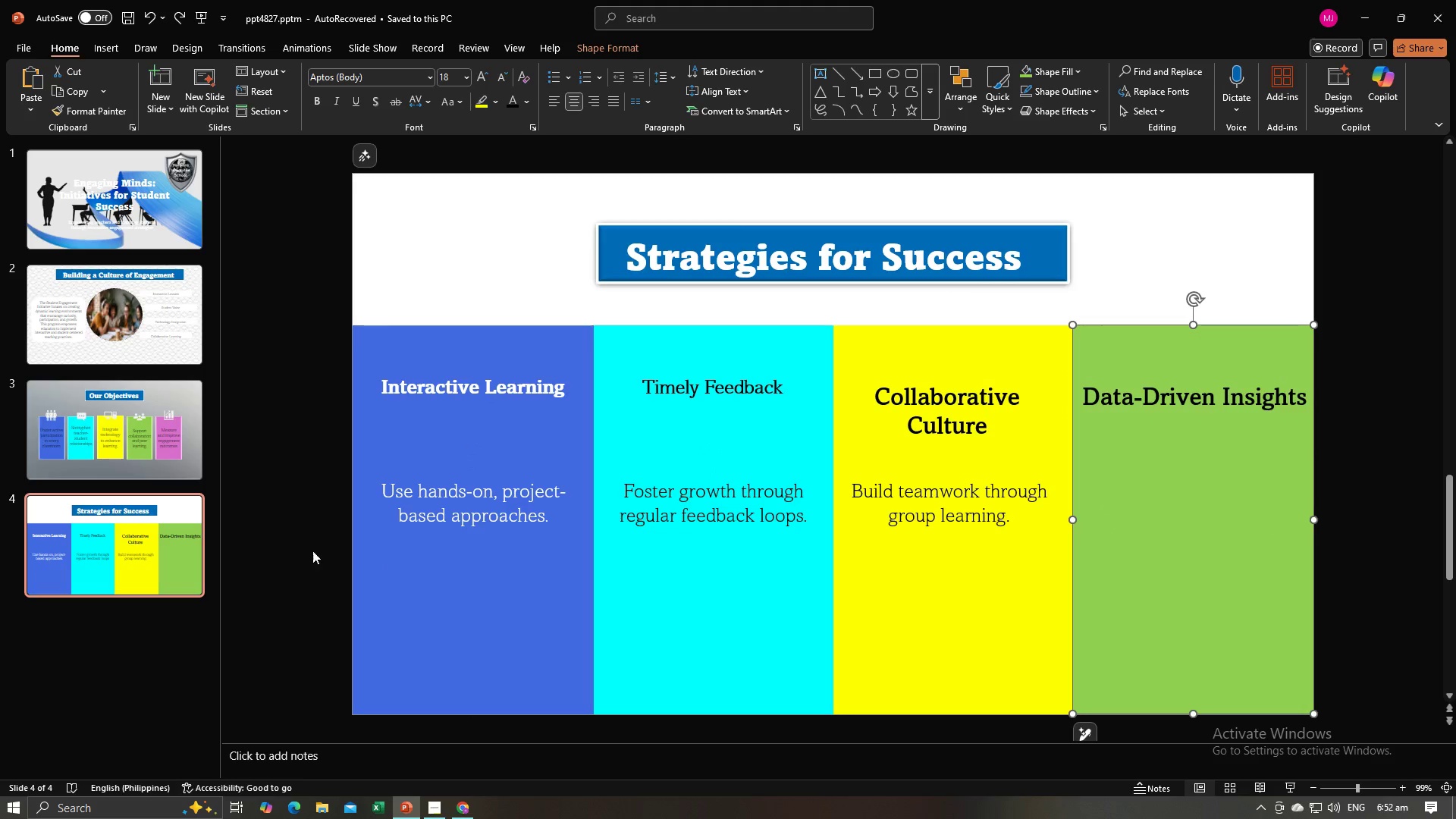 
key(Control+V)
 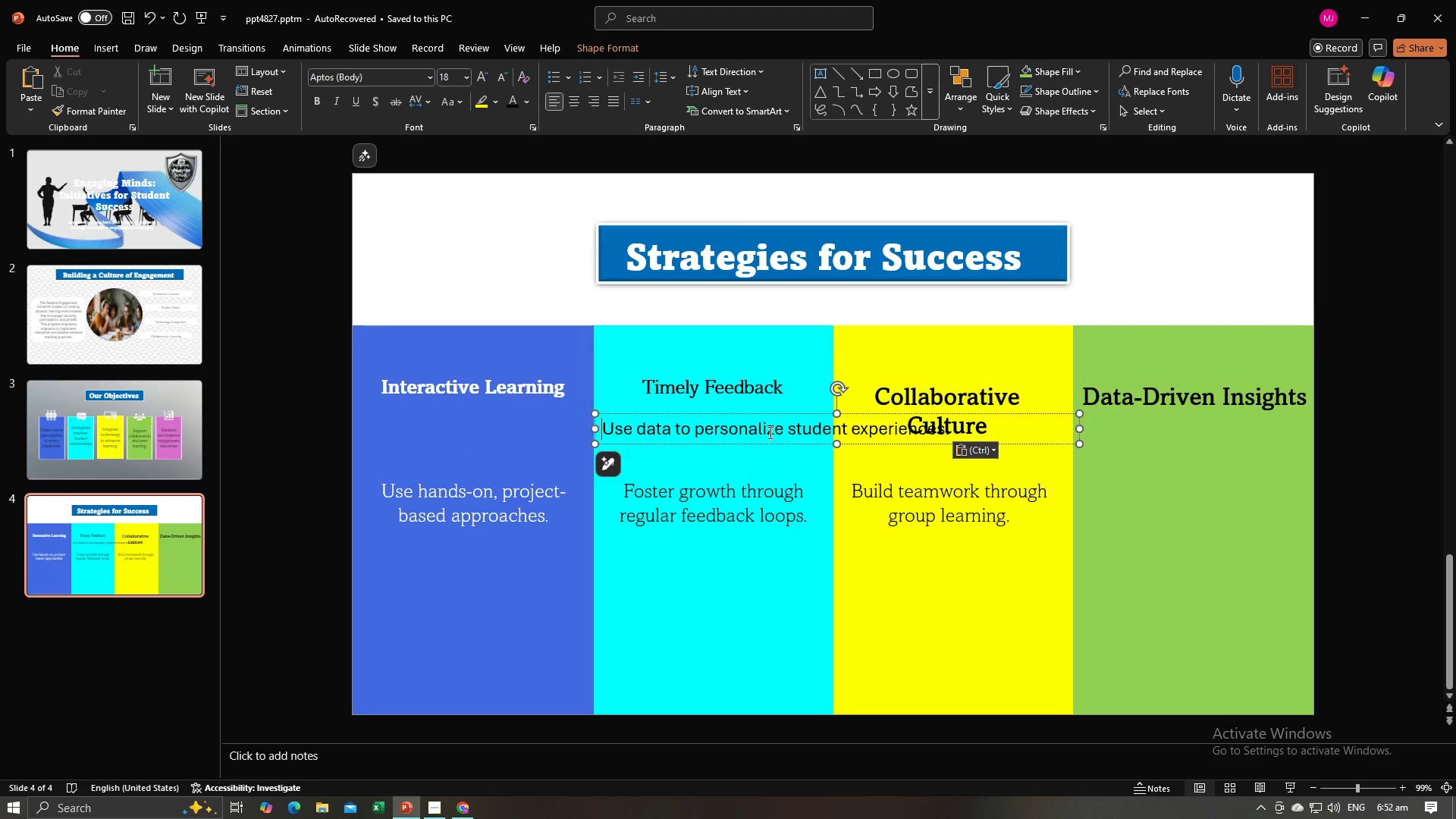 
key(Control+A)
 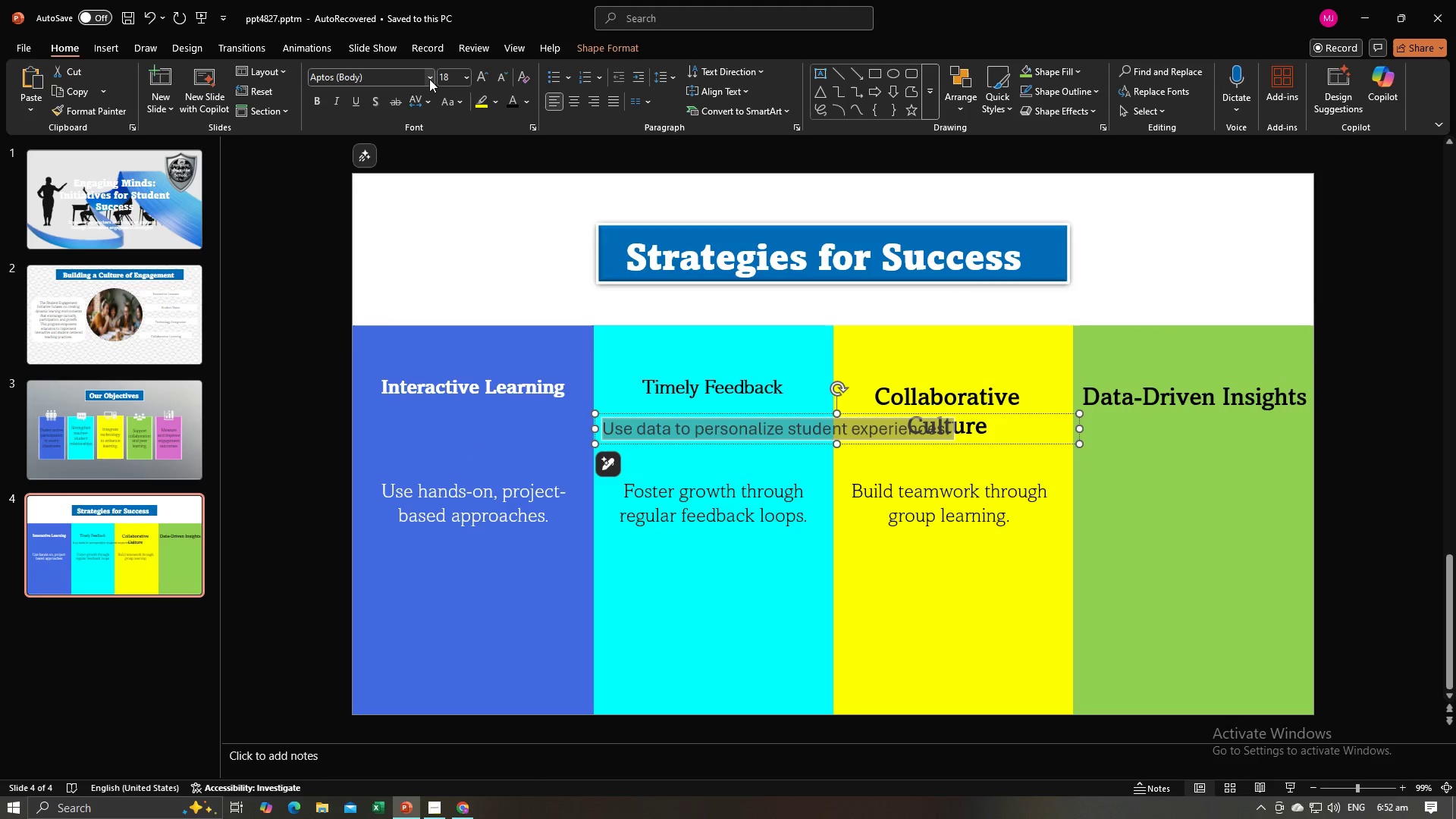 
left_click([429, 79])
 